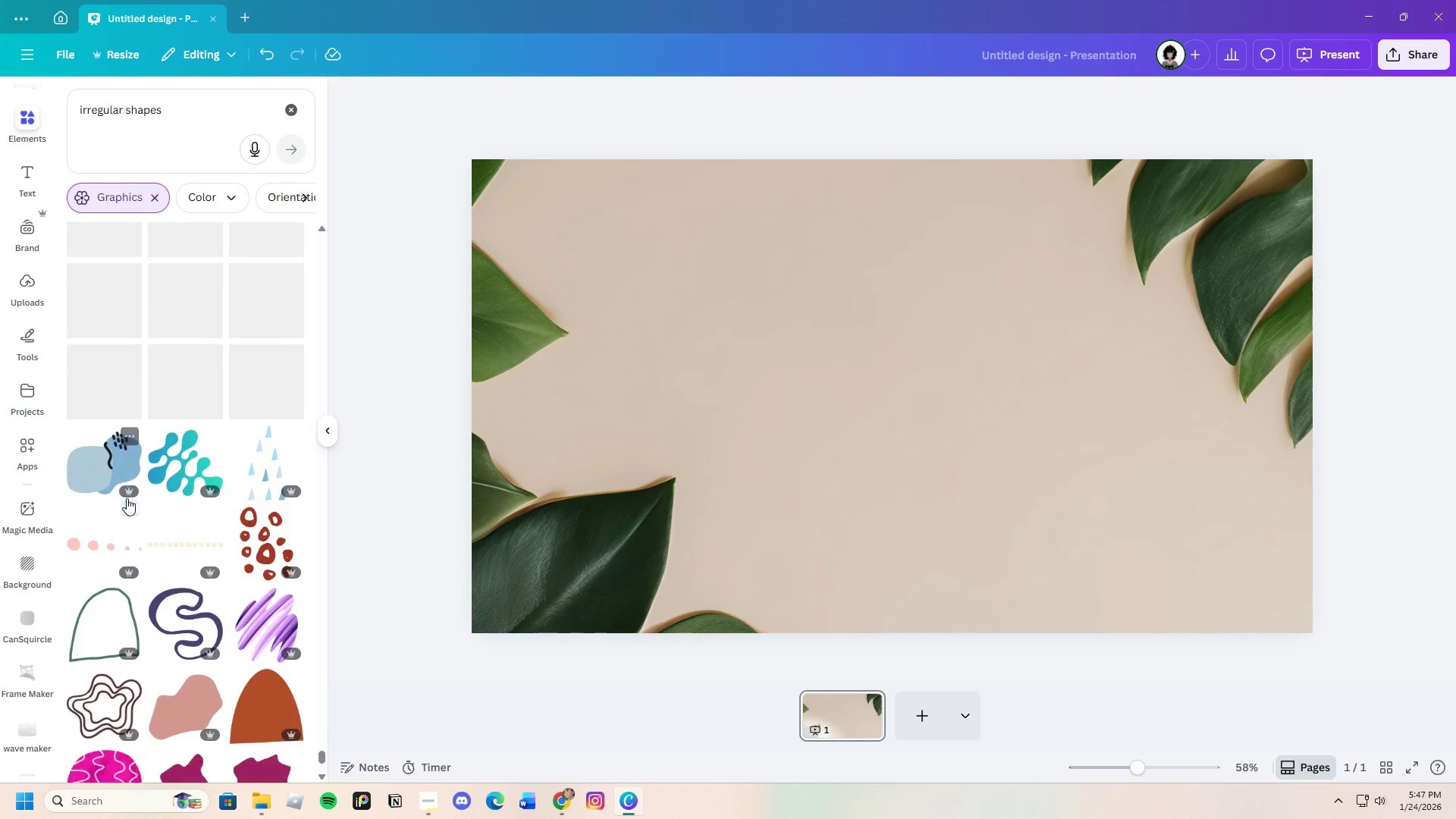 
scroll: coordinate [127, 498], scroll_direction: down, amount: 10.0
 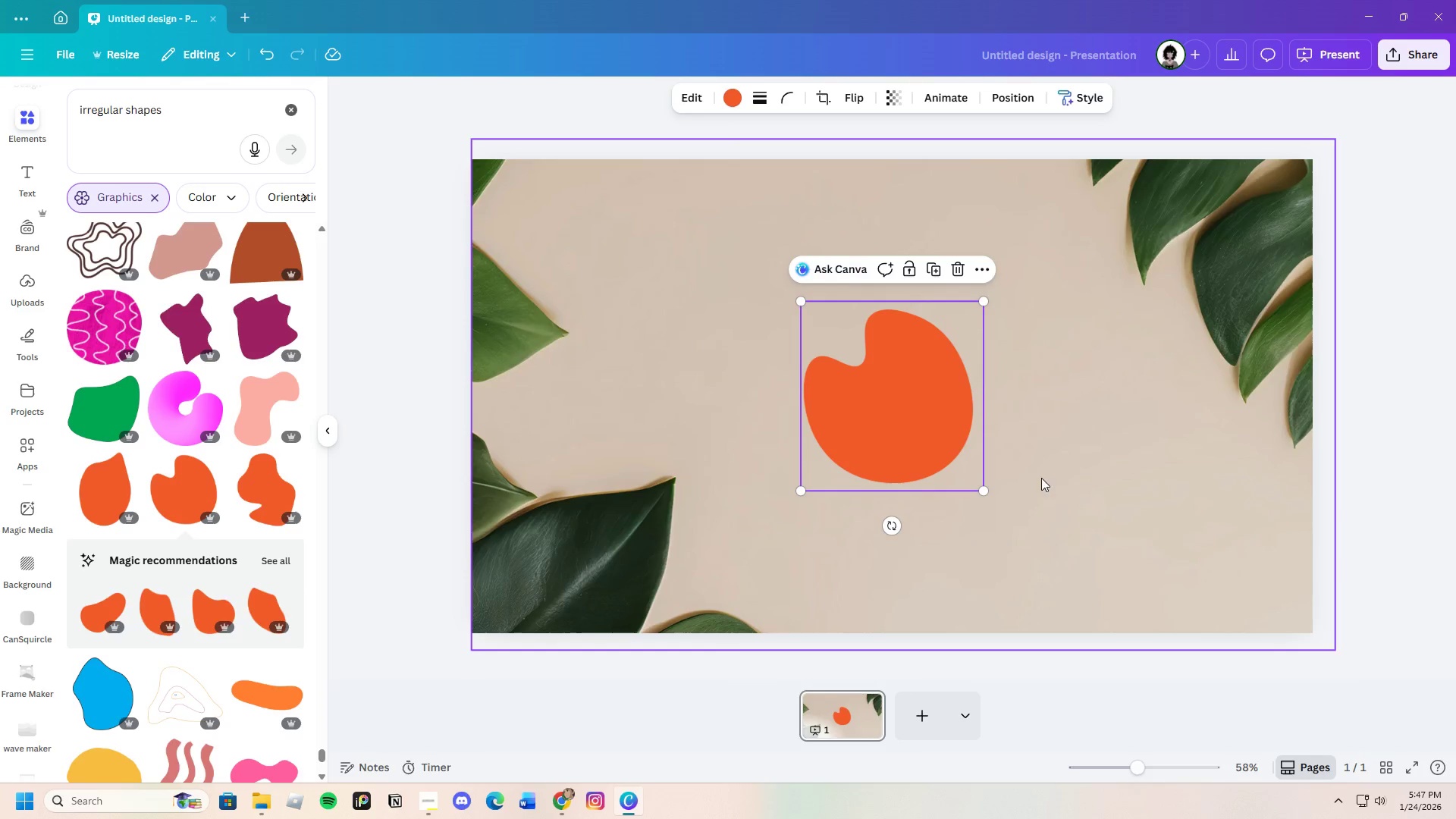 
left_click_drag(start_coordinate=[984, 490], to_coordinate=[1349, 657])
 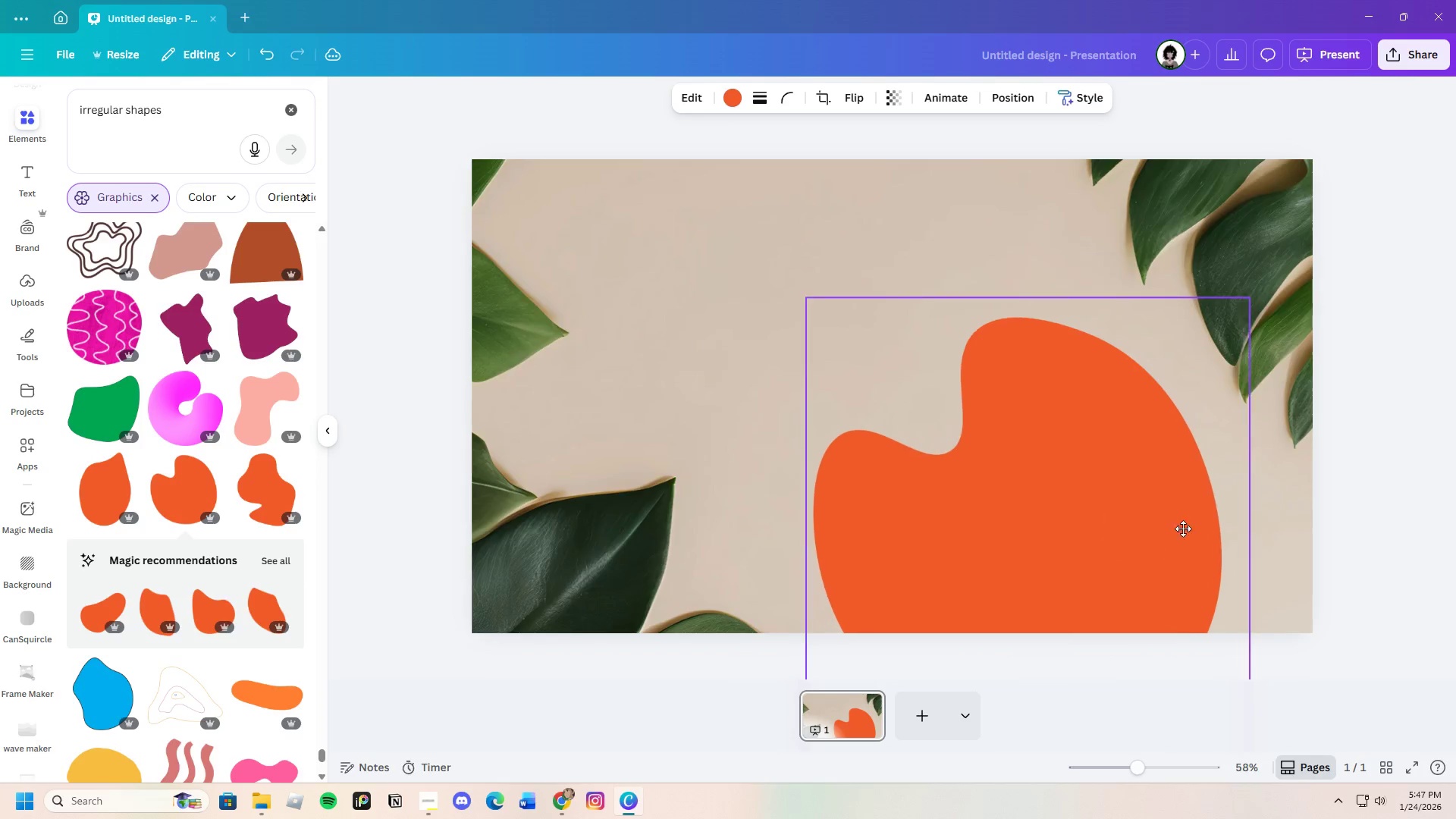 
left_click_drag(start_coordinate=[1154, 544], to_coordinate=[1168, 447])
 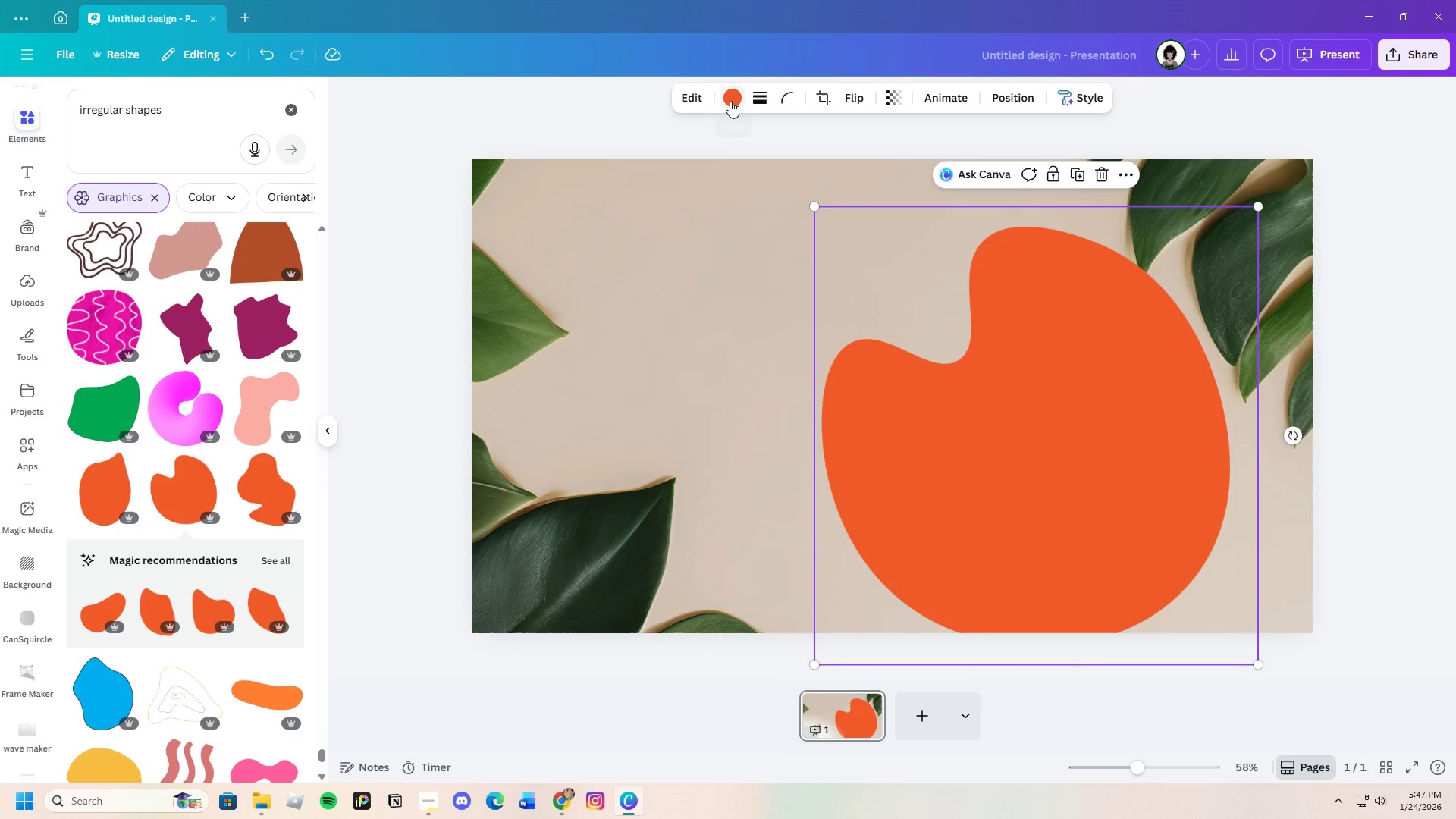 
left_click([730, 100])
 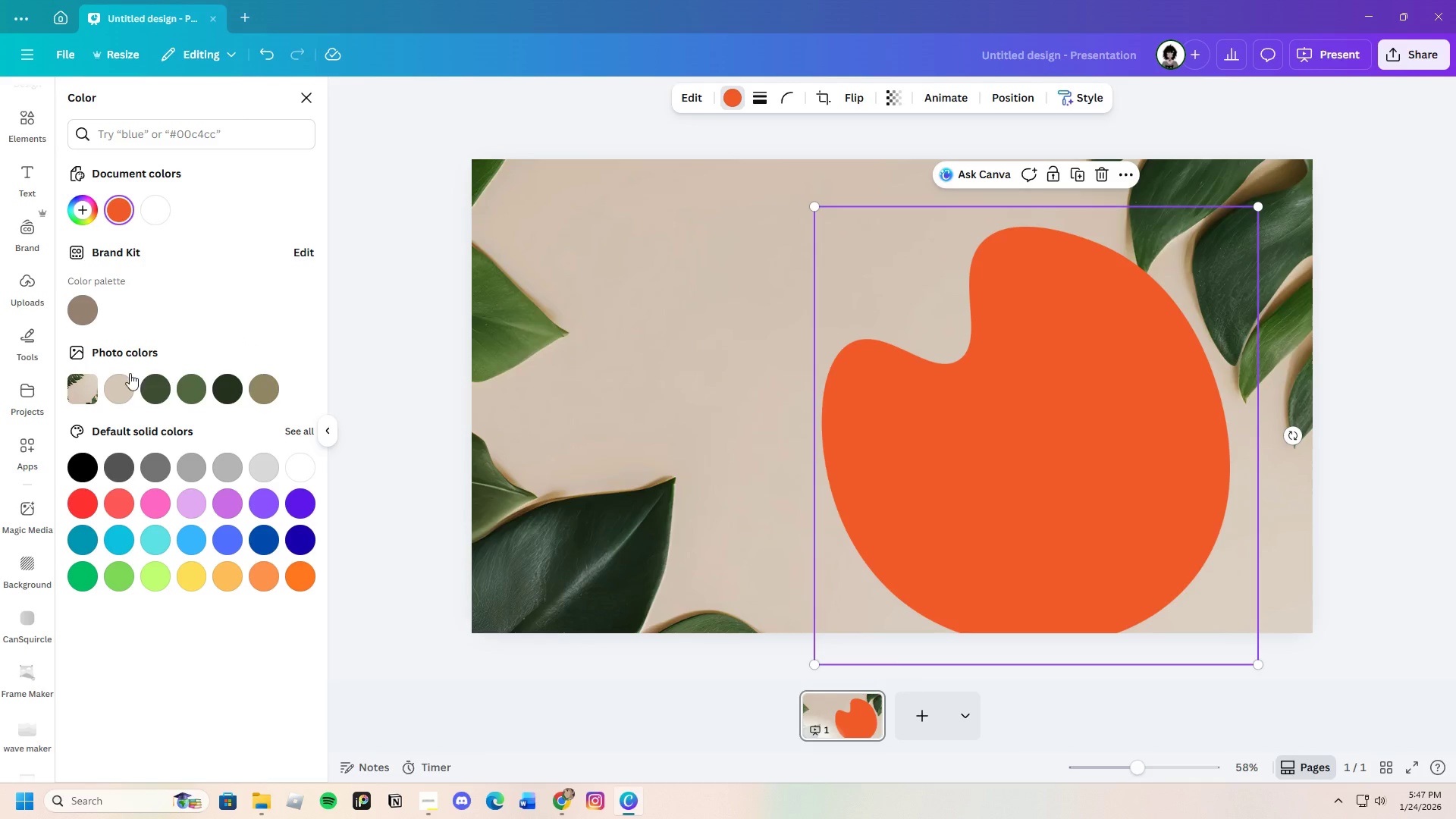 
left_click([120, 383])
 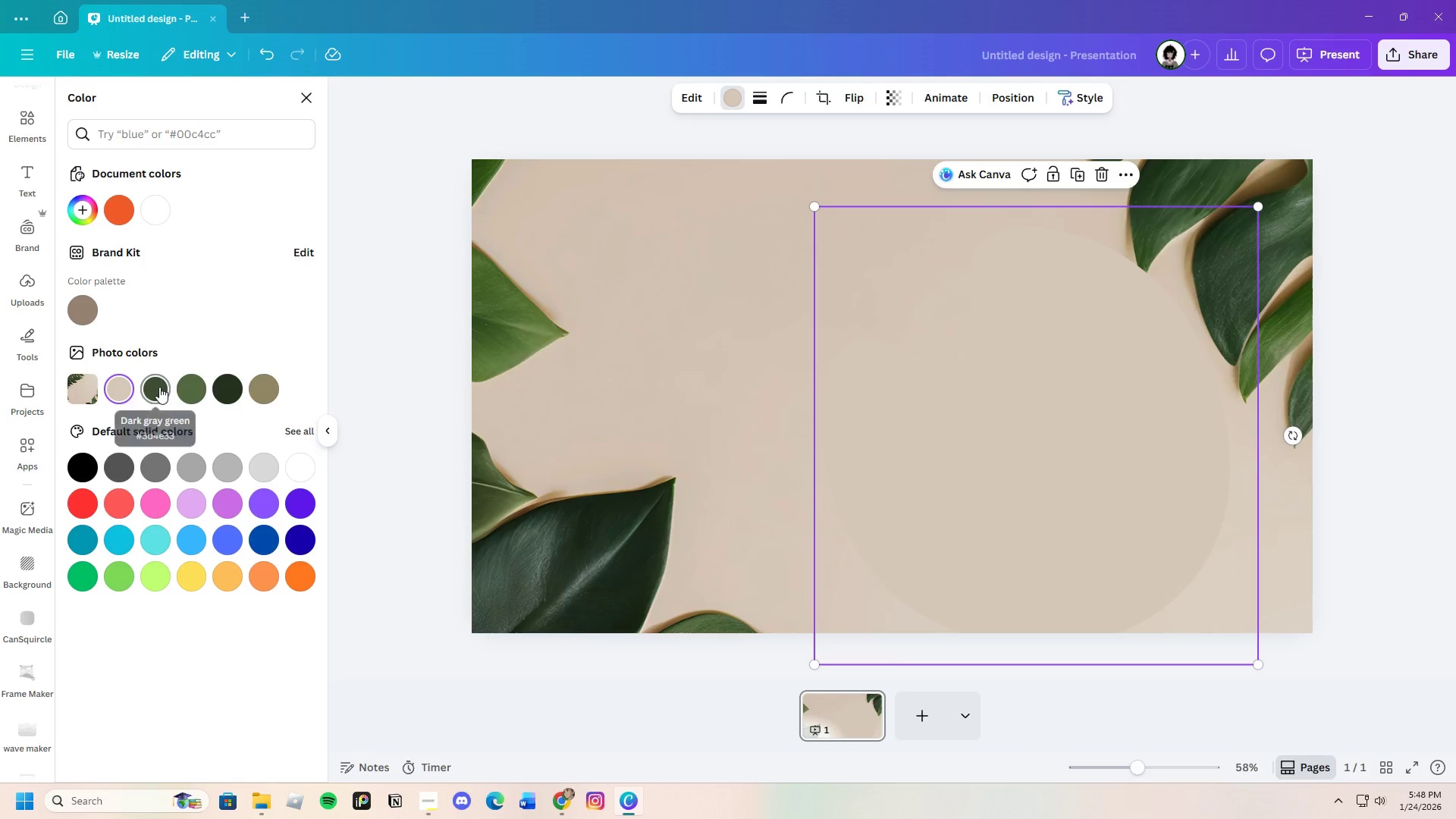 
left_click([159, 387])
 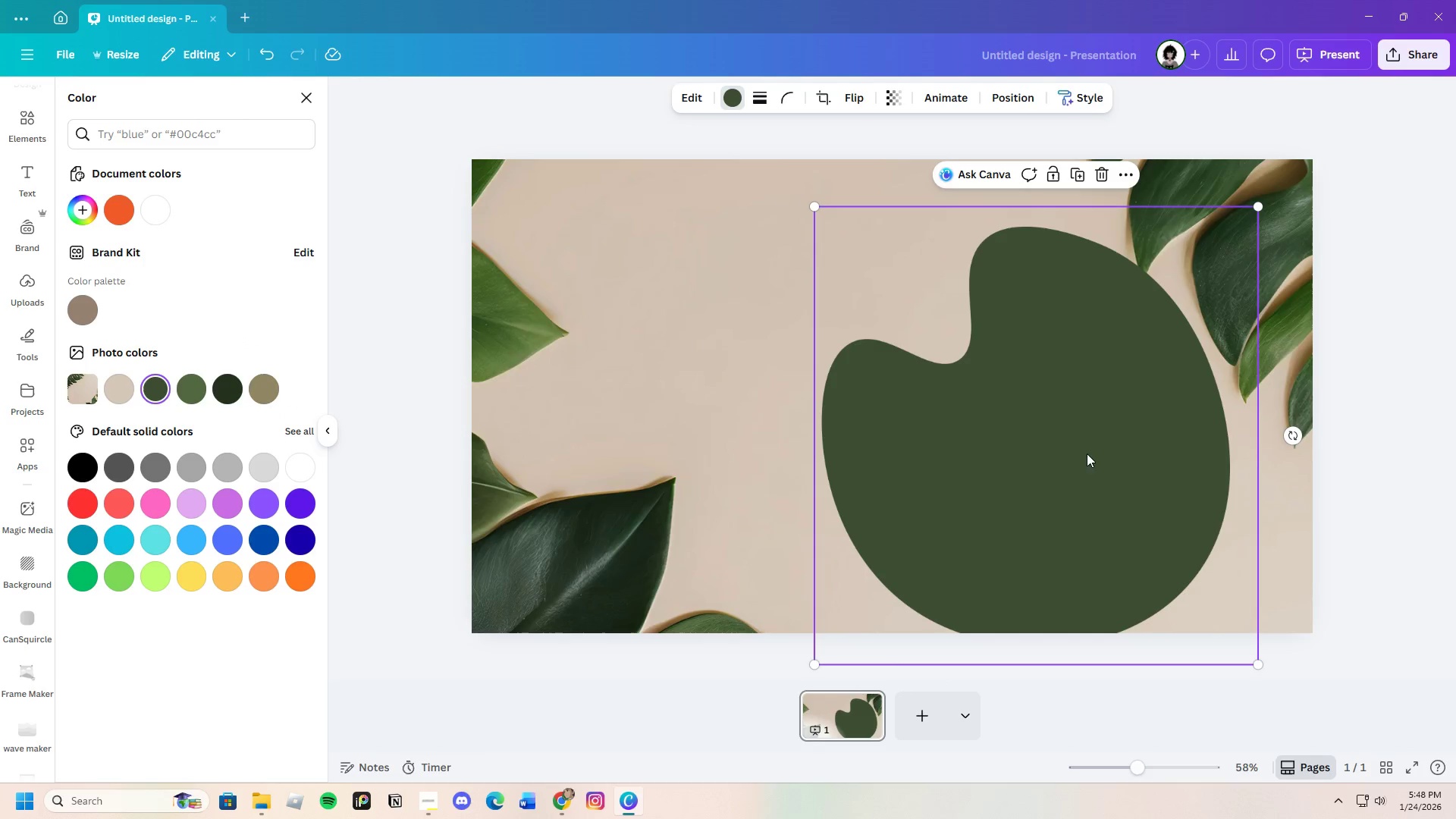 
left_click_drag(start_coordinate=[1094, 449], to_coordinate=[1142, 441])
 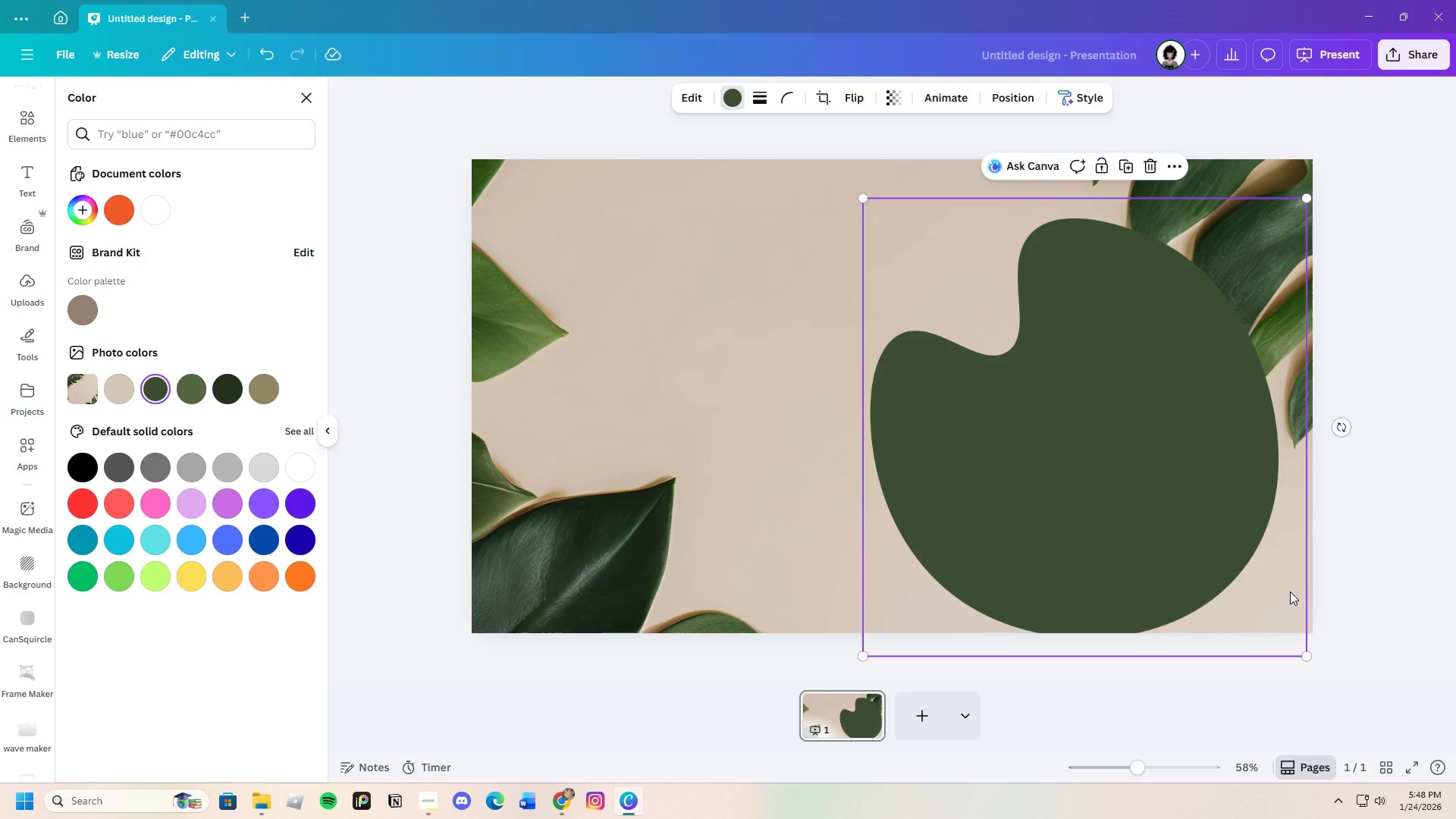 
left_click_drag(start_coordinate=[1344, 431], to_coordinate=[1275, 276])
 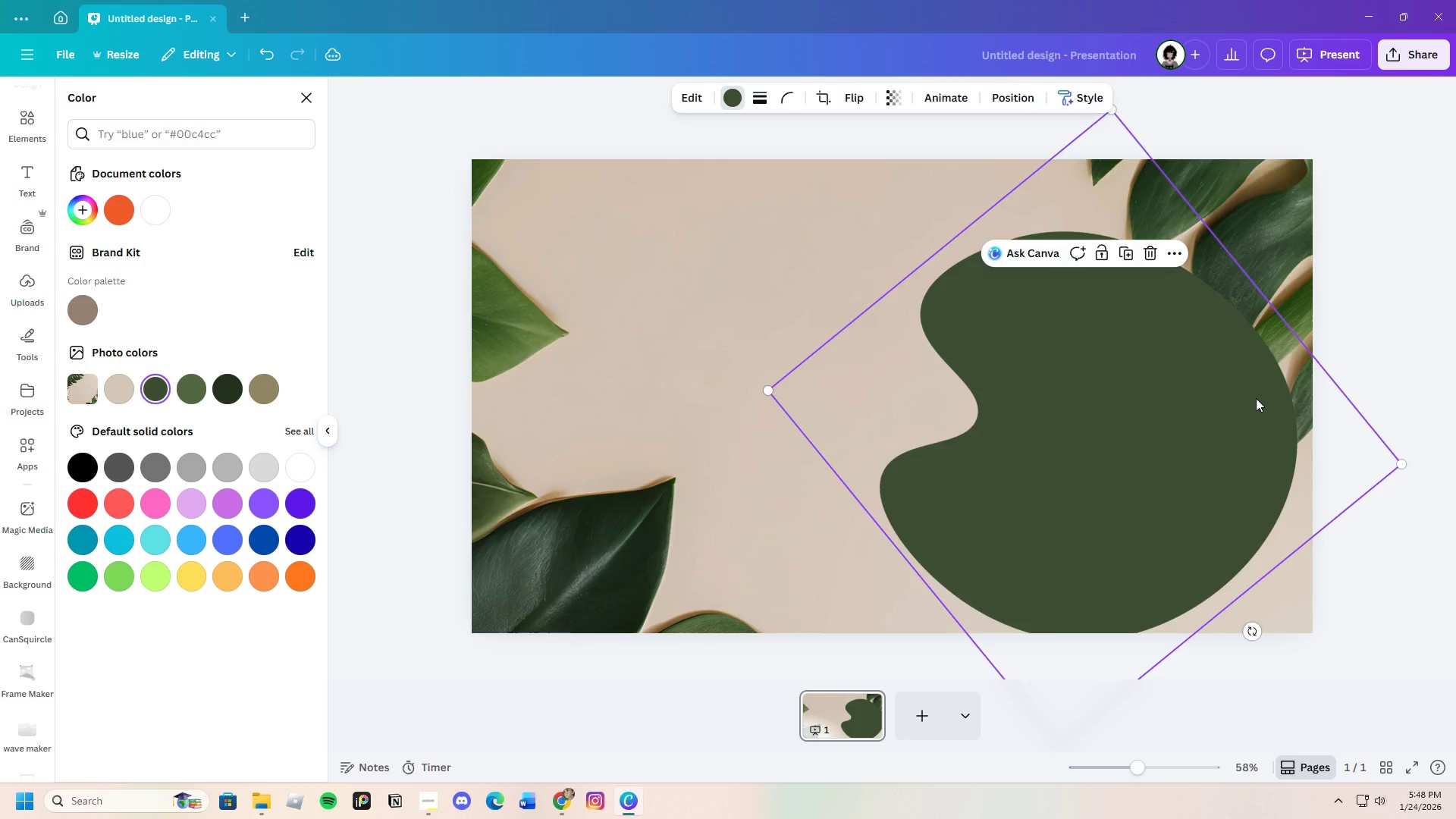 
left_click_drag(start_coordinate=[1254, 391], to_coordinate=[1254, 375])
 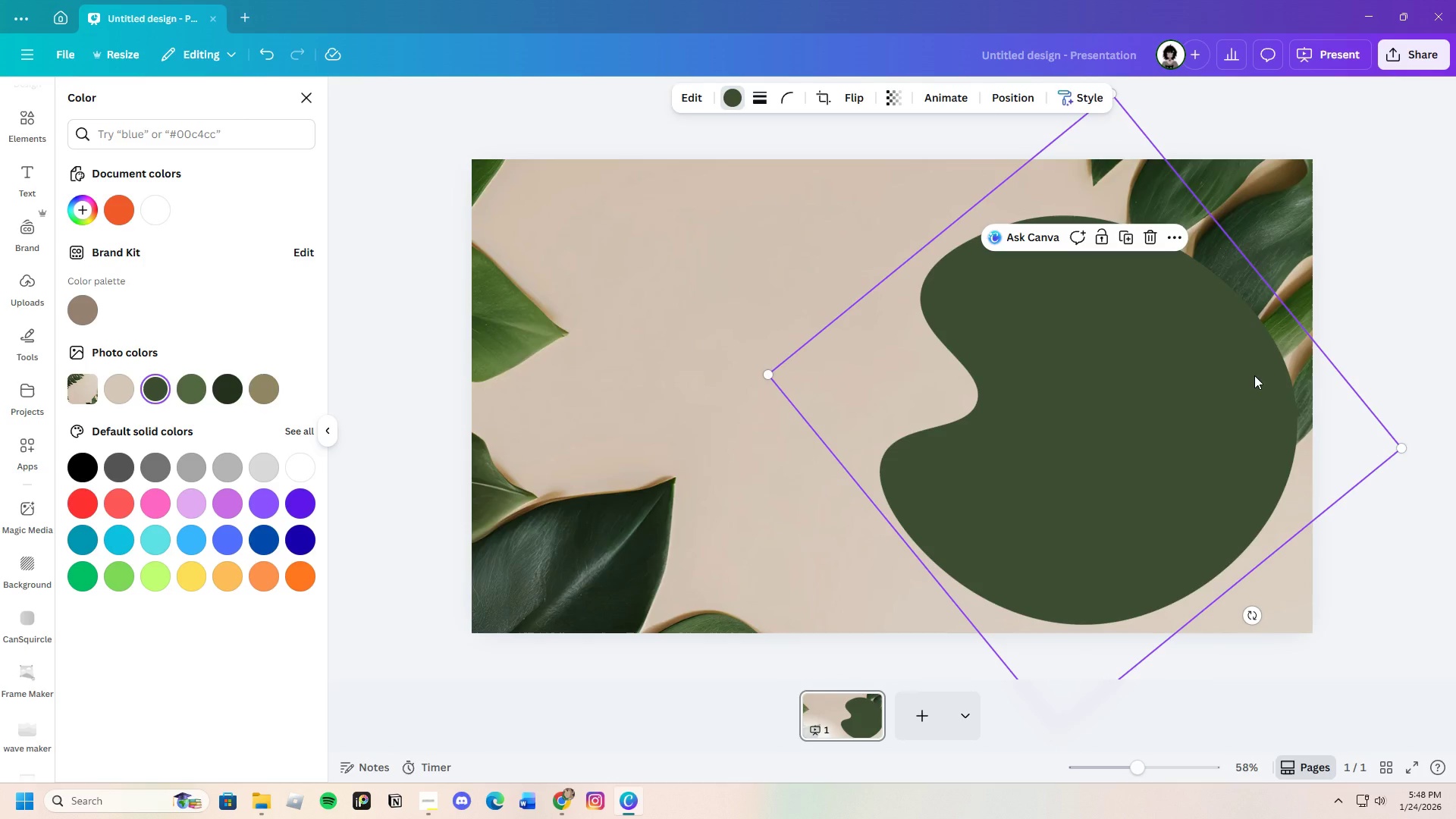 
left_click_drag(start_coordinate=[1254, 375], to_coordinate=[1244, 391])
 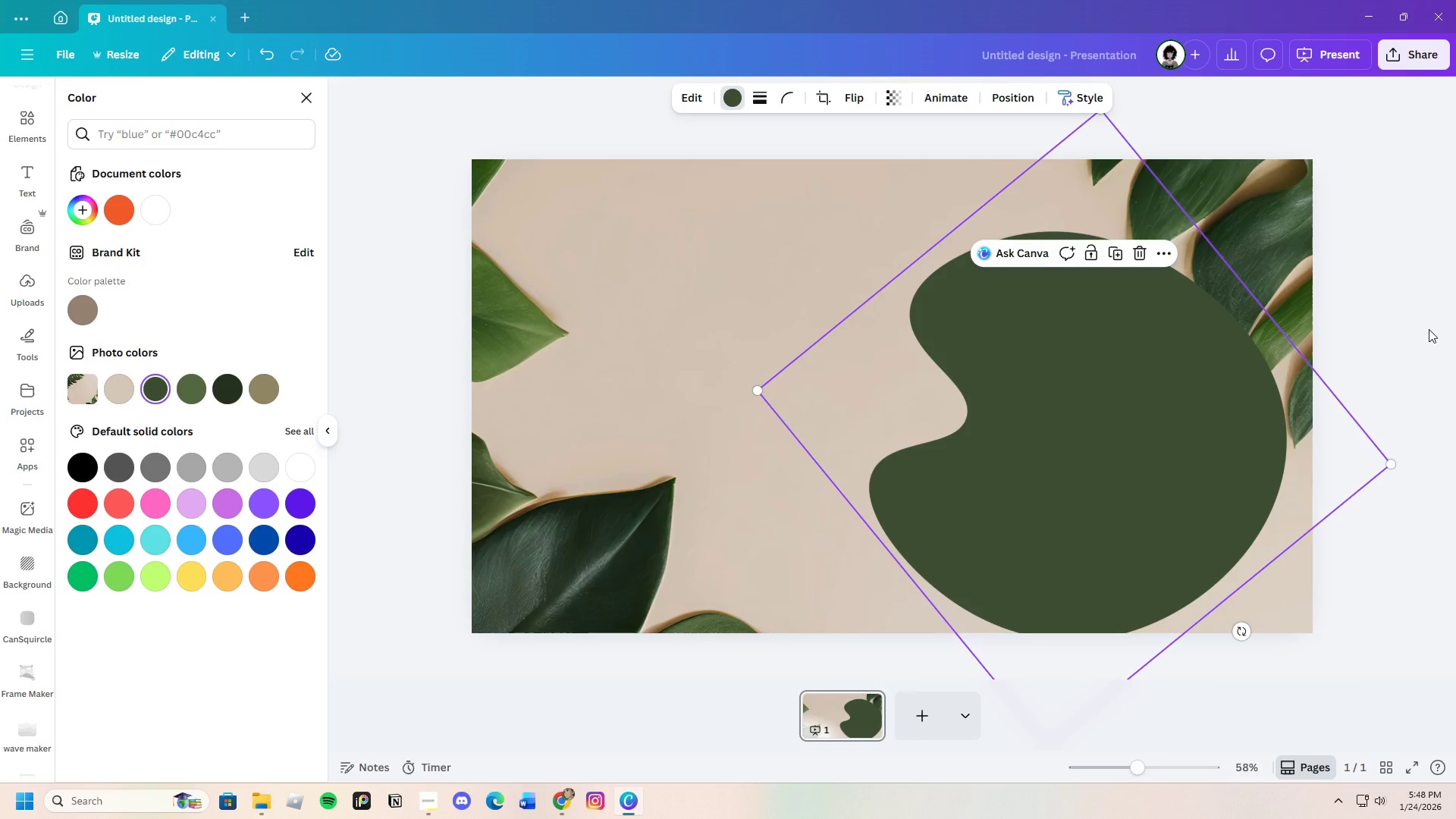 
left_click([1429, 329])
 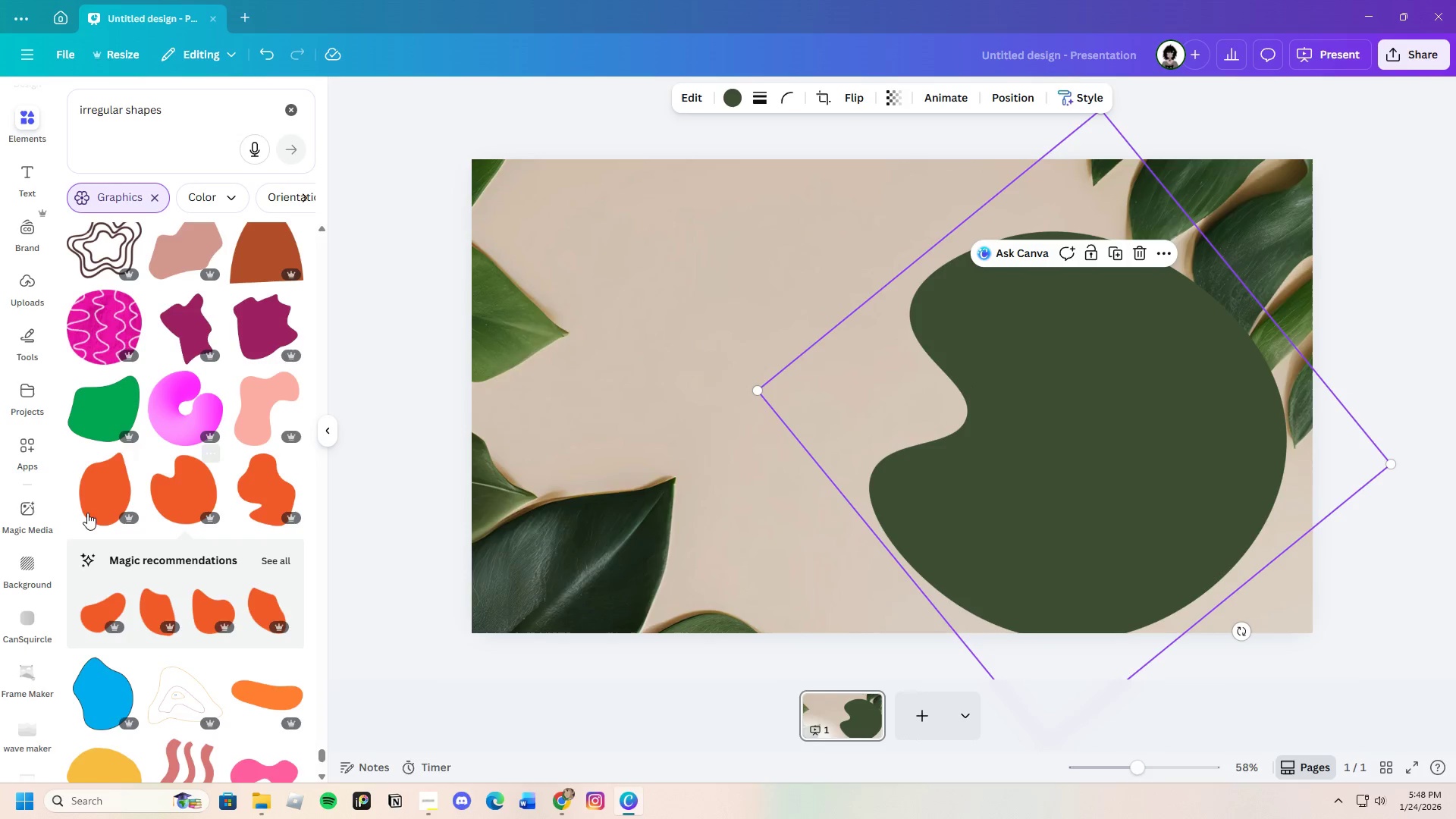 
scroll: coordinate [178, 519], scroll_direction: down, amount: 19.0
 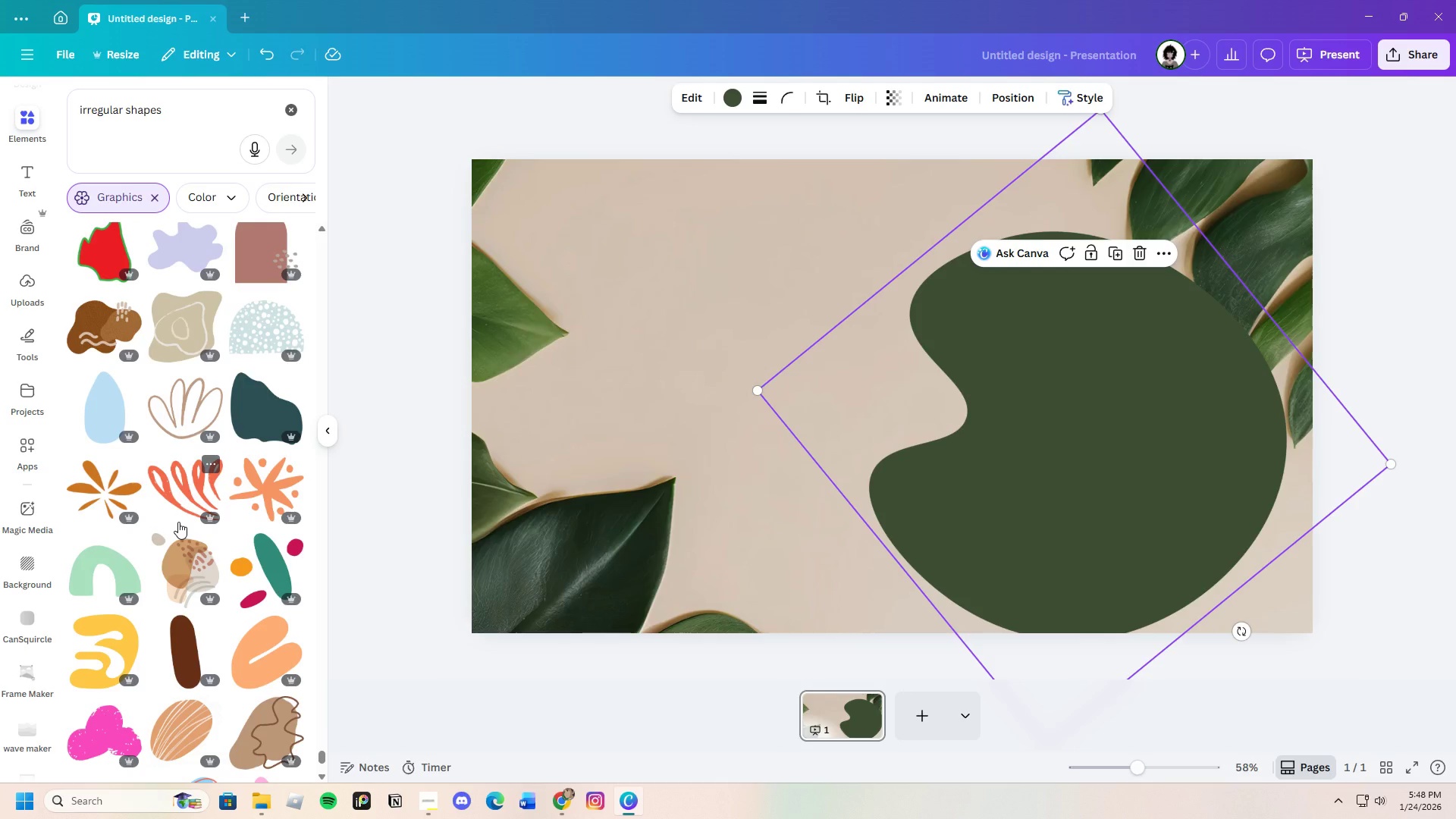 
scroll: coordinate [158, 542], scroll_direction: down, amount: 19.0
 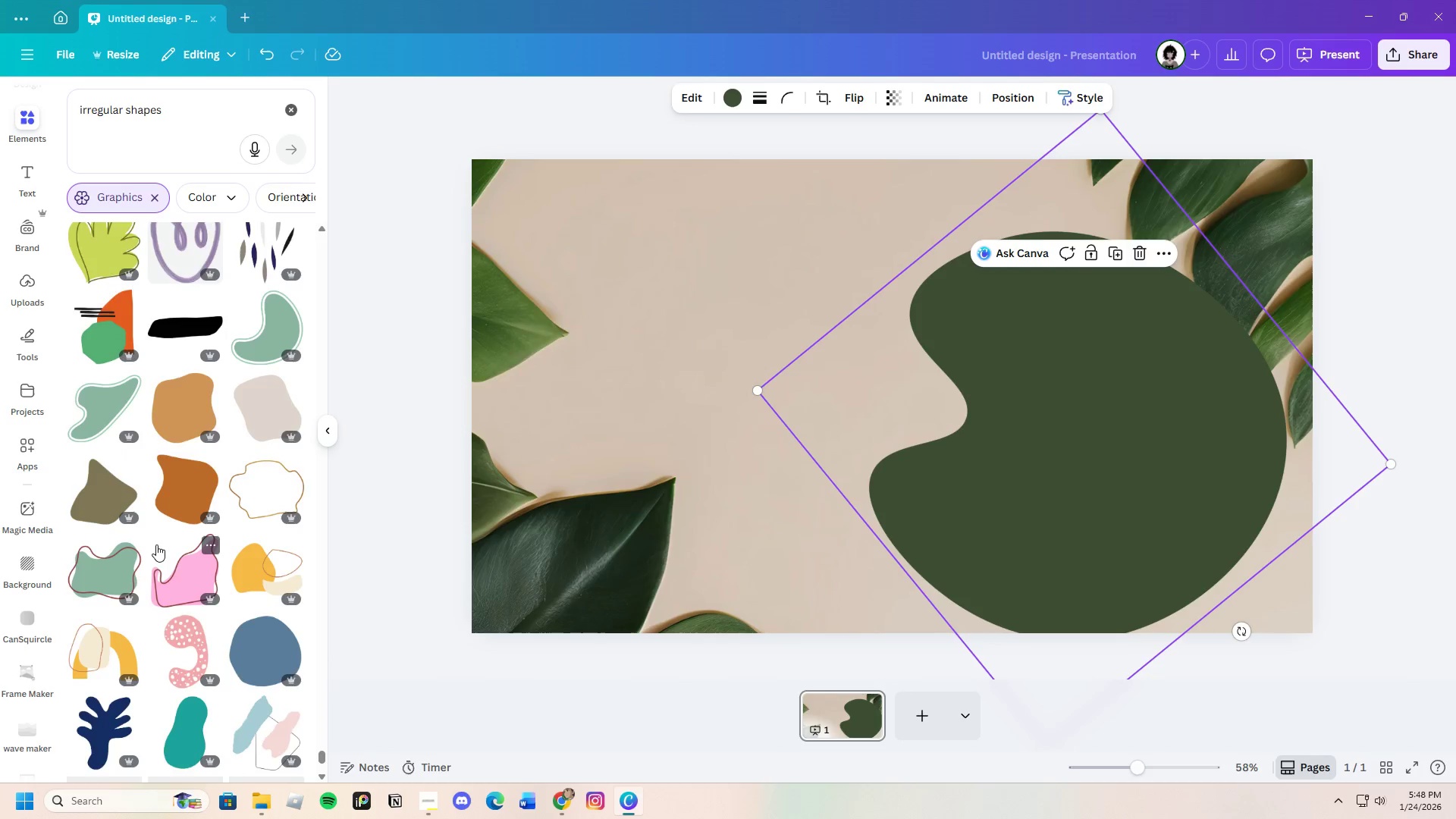 
scroll: coordinate [156, 545], scroll_direction: down, amount: 22.0
 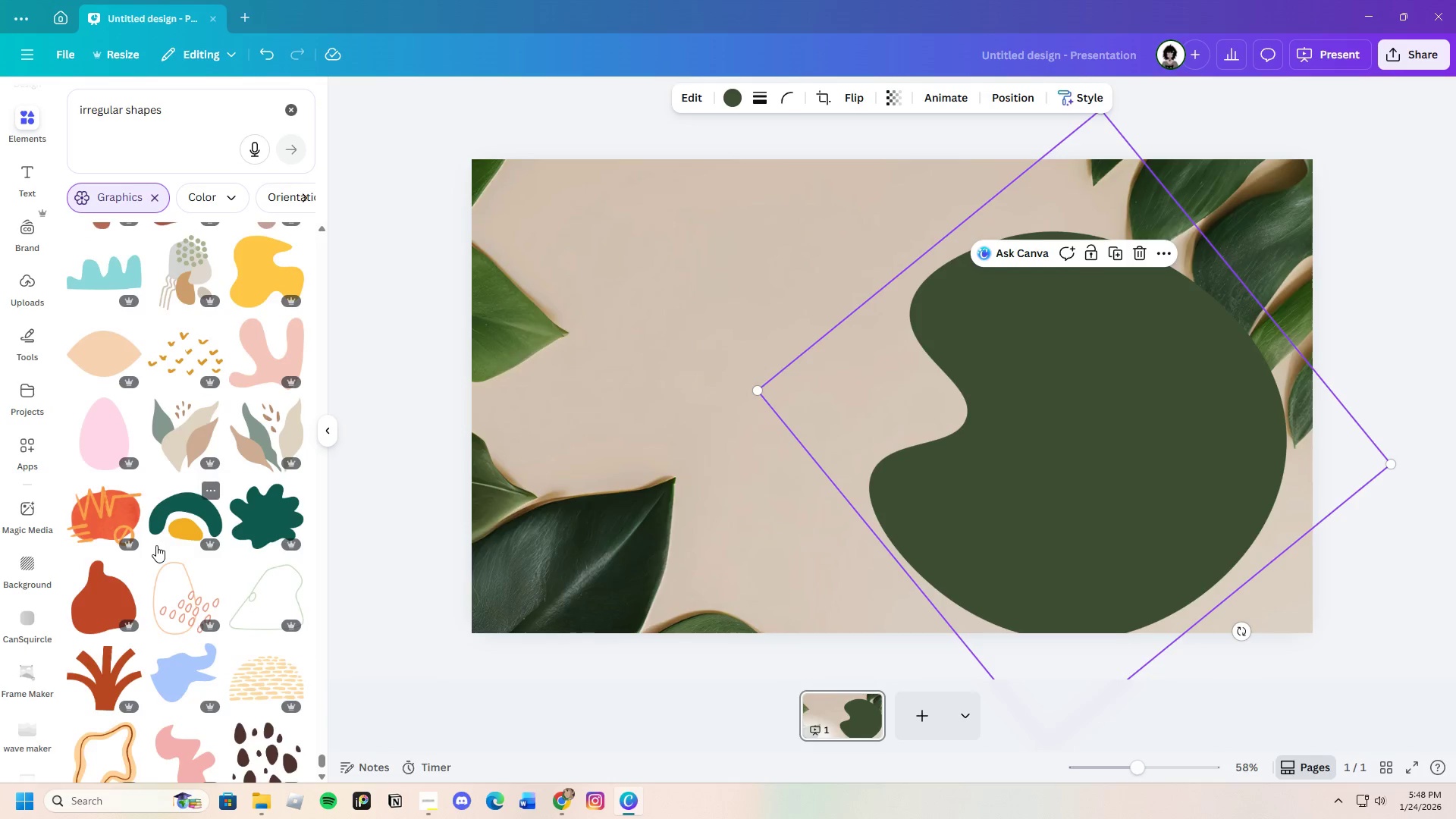 
scroll: coordinate [156, 545], scroll_direction: up, amount: 2.0
 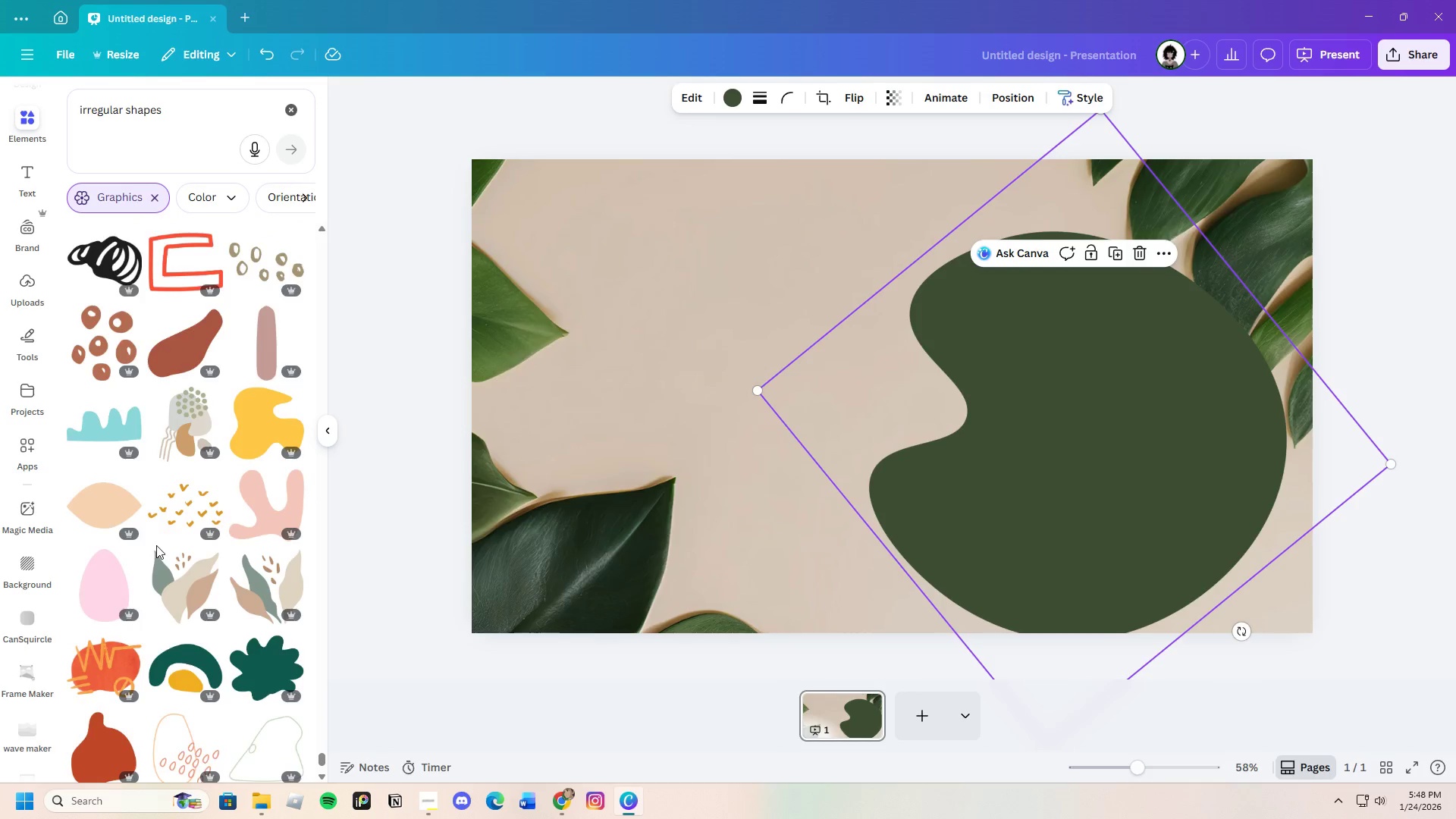 
scroll: coordinate [152, 560], scroll_direction: down, amount: 24.0
 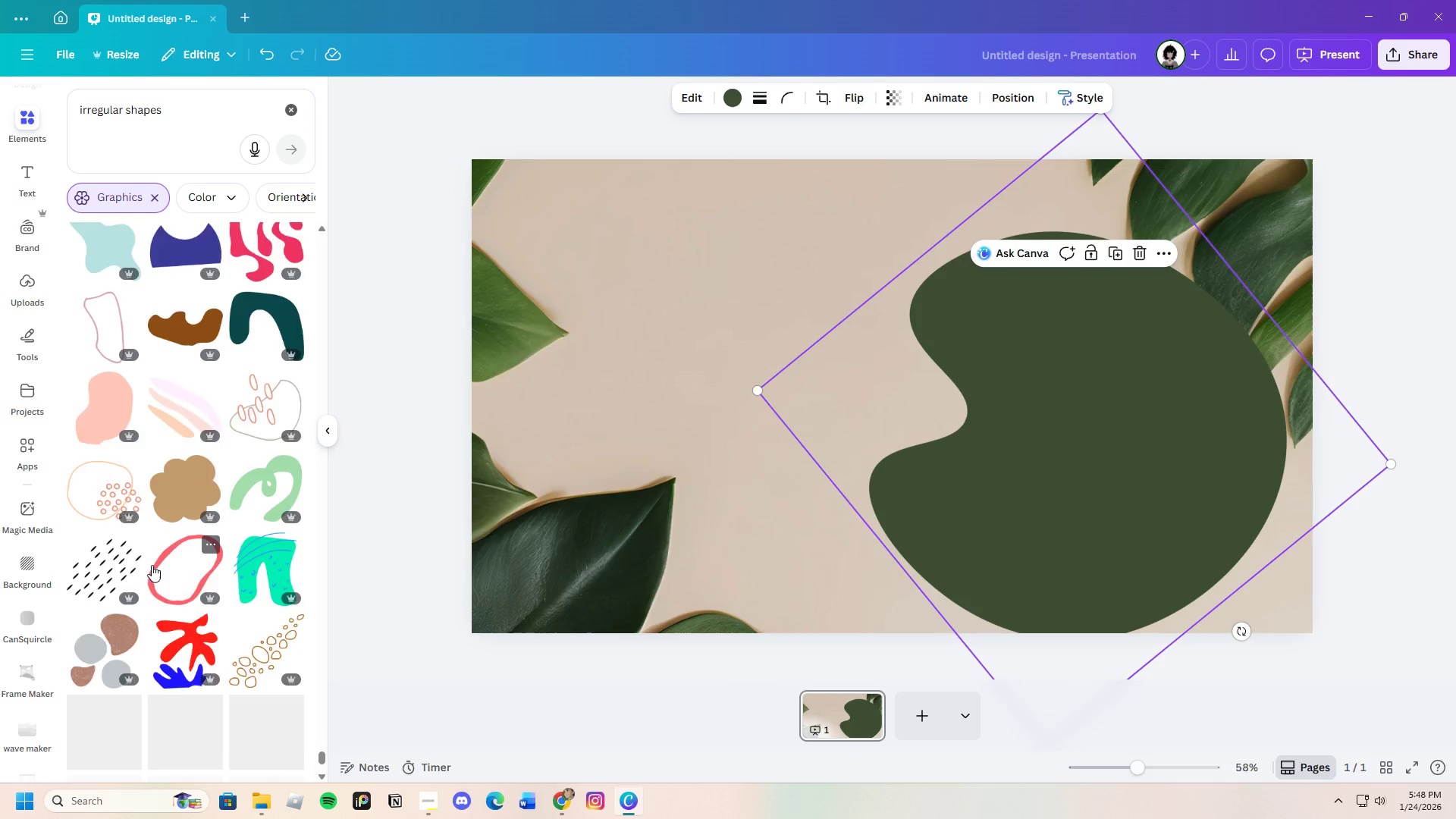 
scroll: coordinate [151, 572], scroll_direction: down, amount: 21.0
 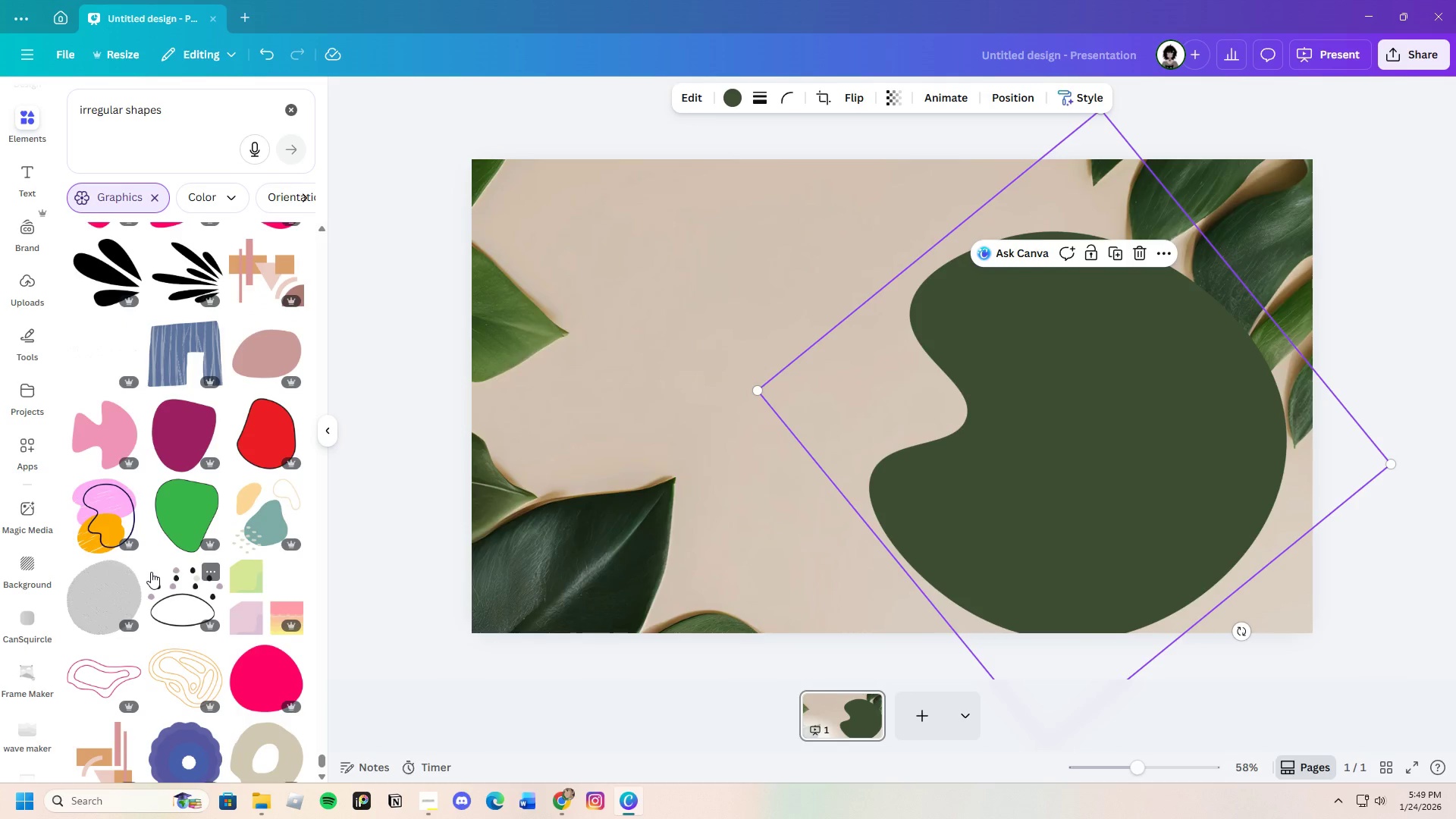 
scroll: coordinate [151, 572], scroll_direction: down, amount: 4.0
 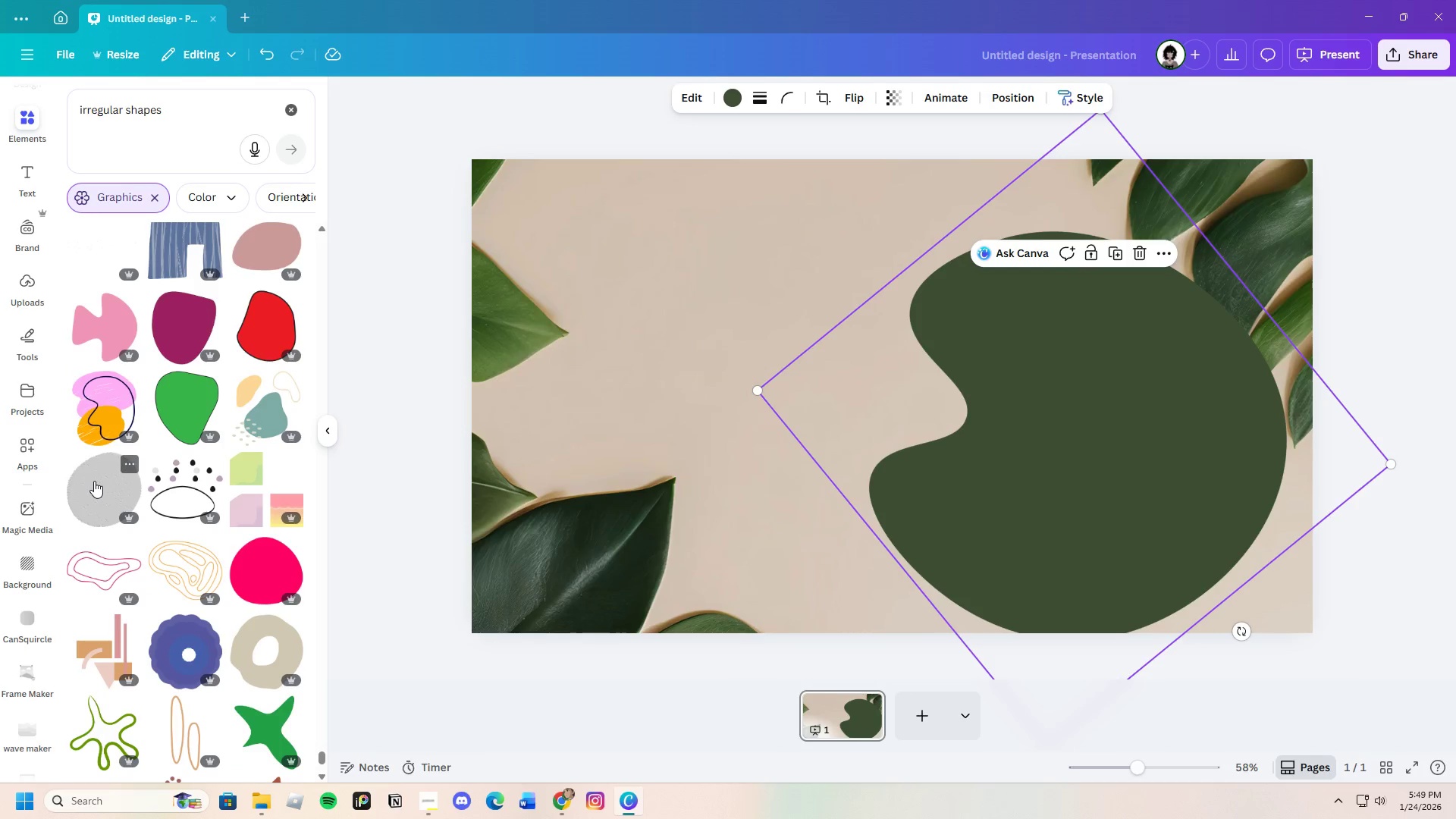 
left_click([94, 481])
 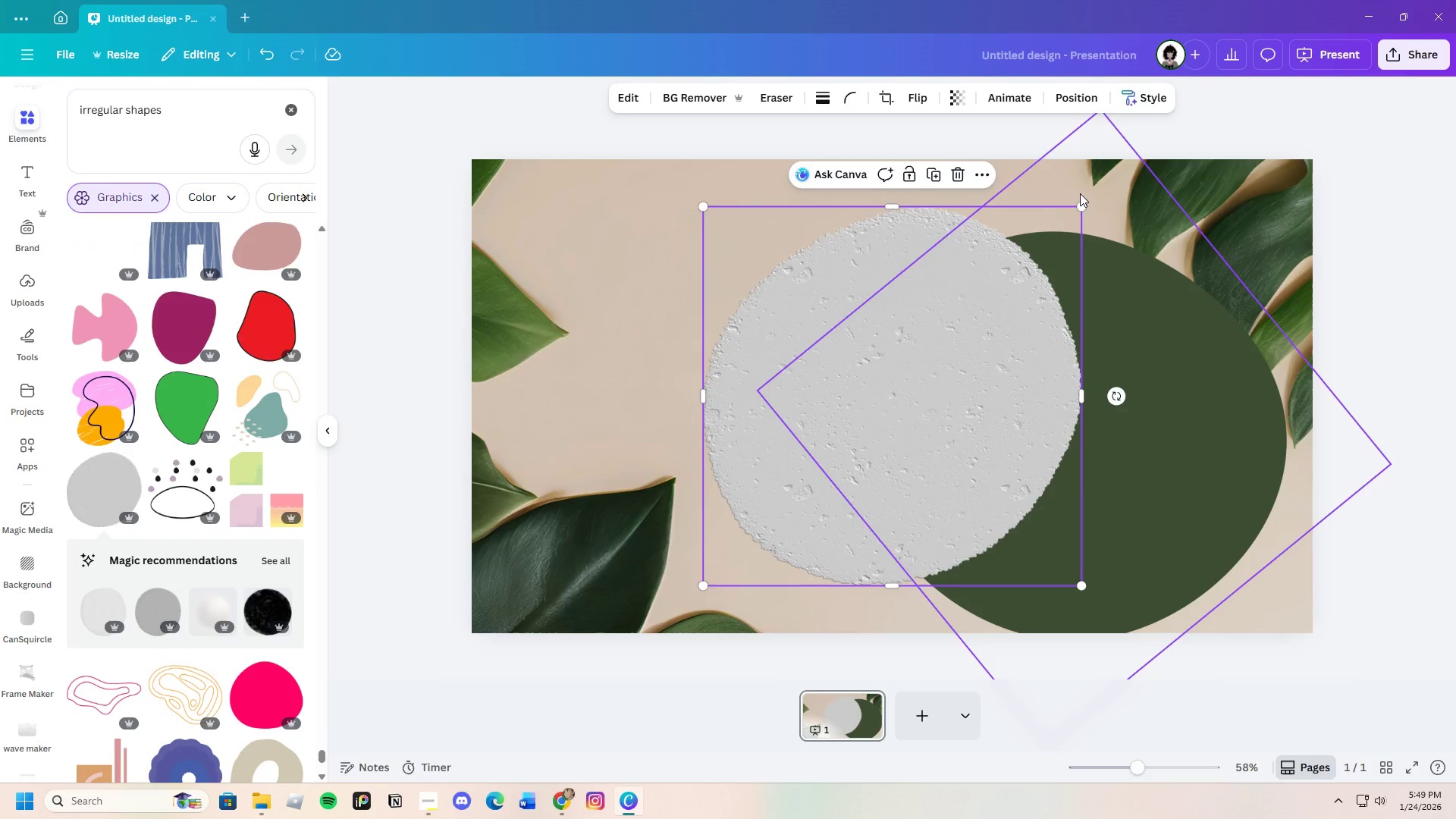 
left_click_drag(start_coordinate=[1081, 202], to_coordinate=[770, 466])
 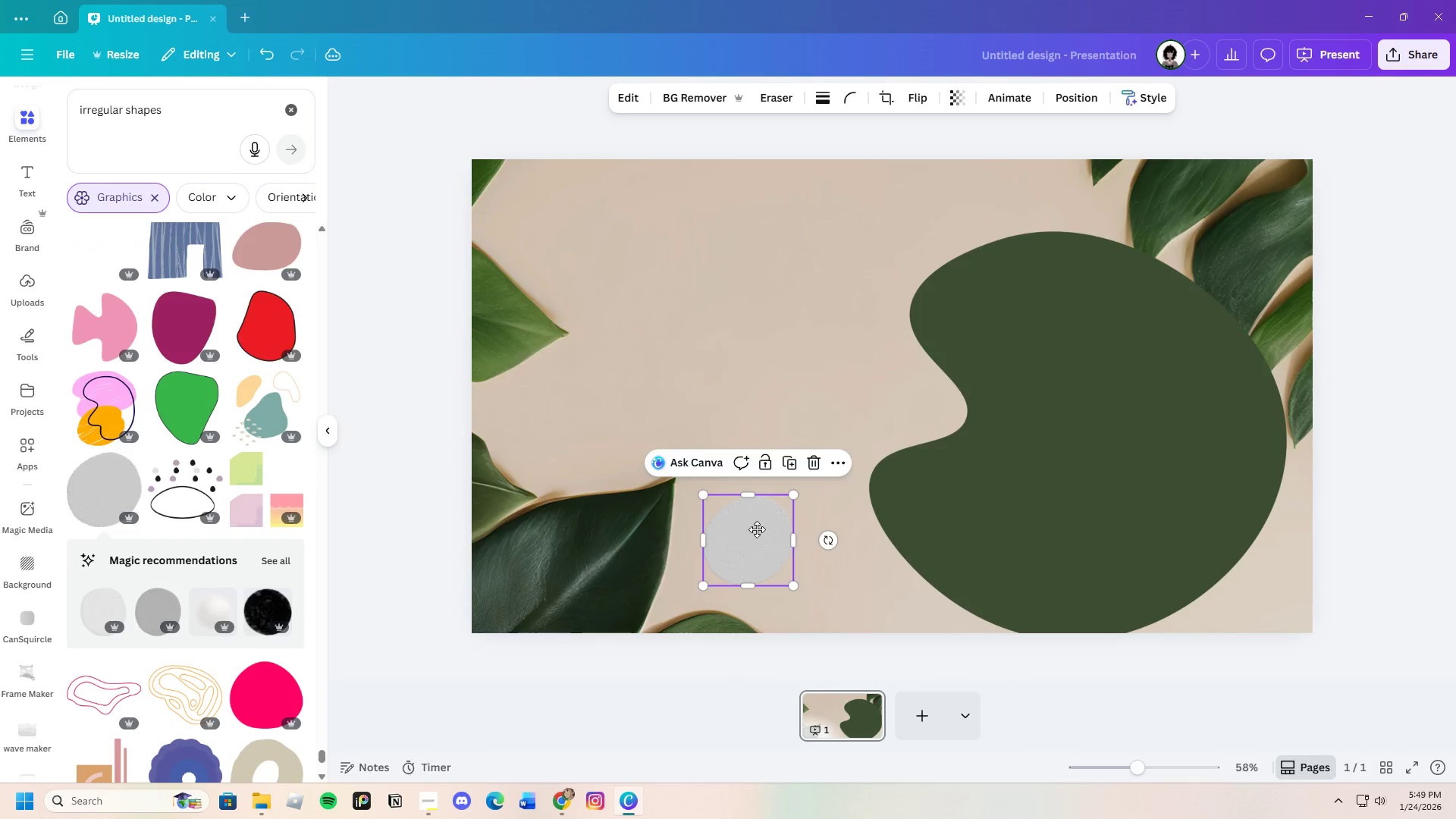 
left_click_drag(start_coordinate=[744, 529], to_coordinate=[1004, 507])
 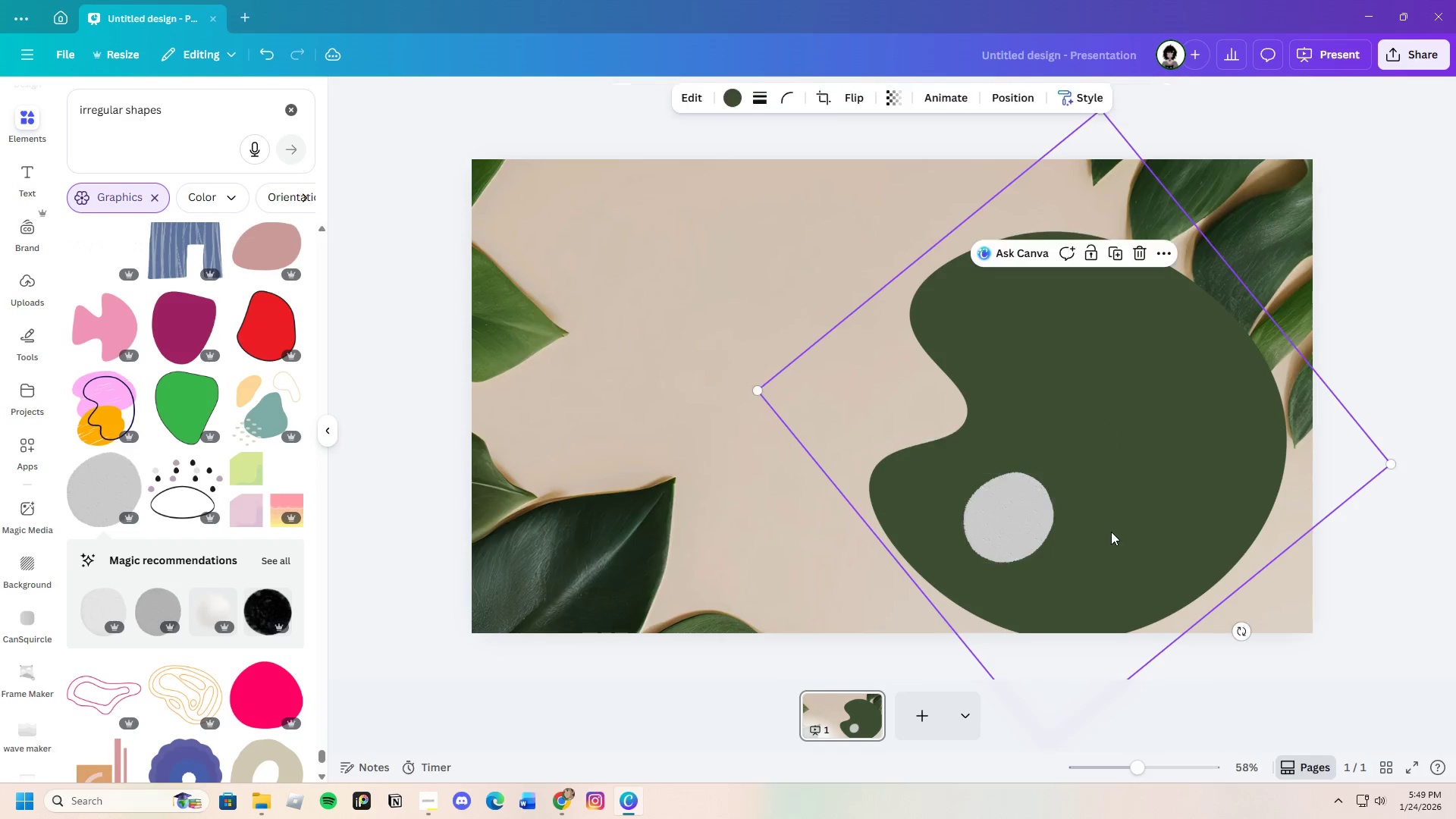 
left_click([1111, 532])
 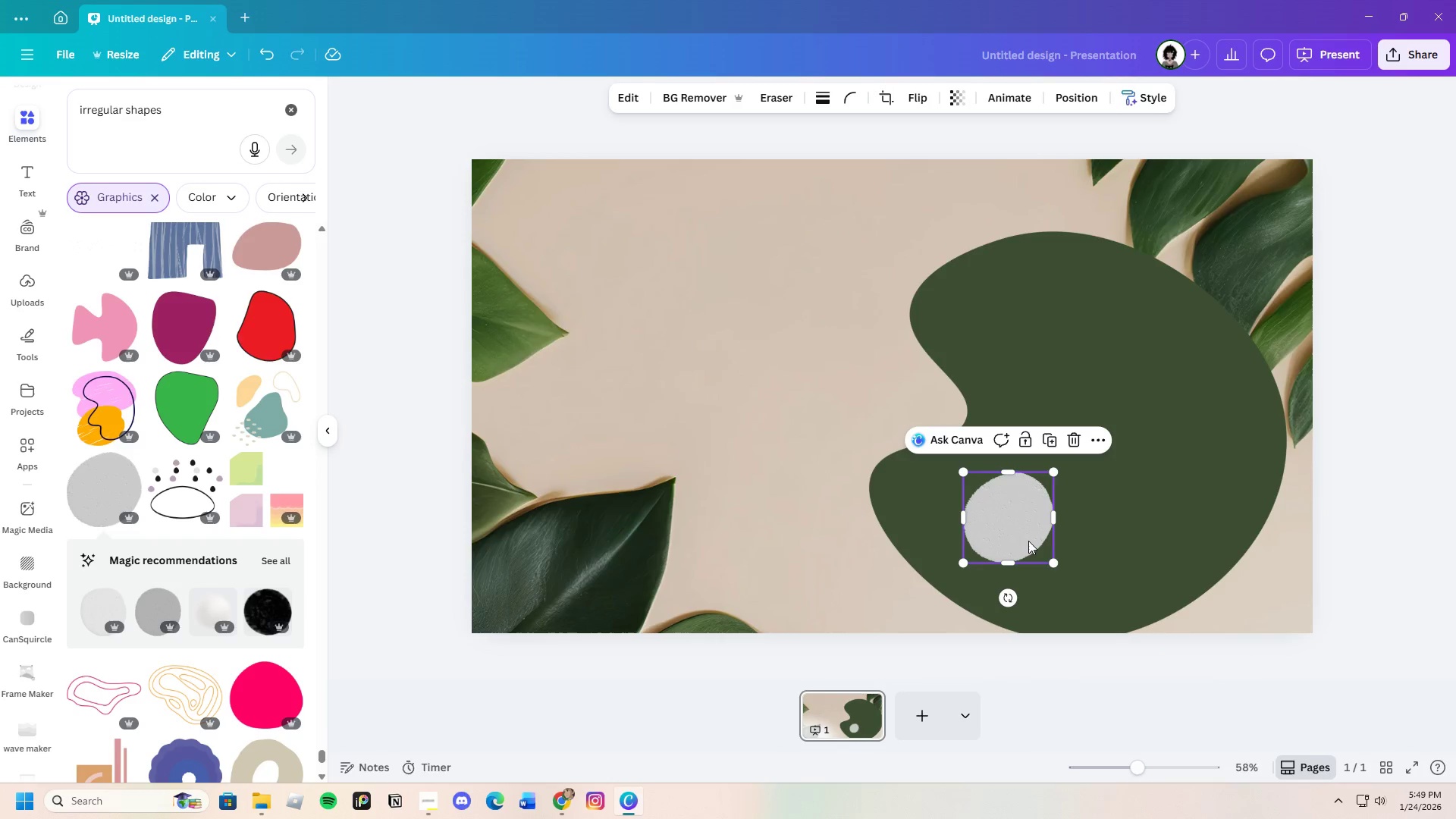 
left_click([1028, 541])
 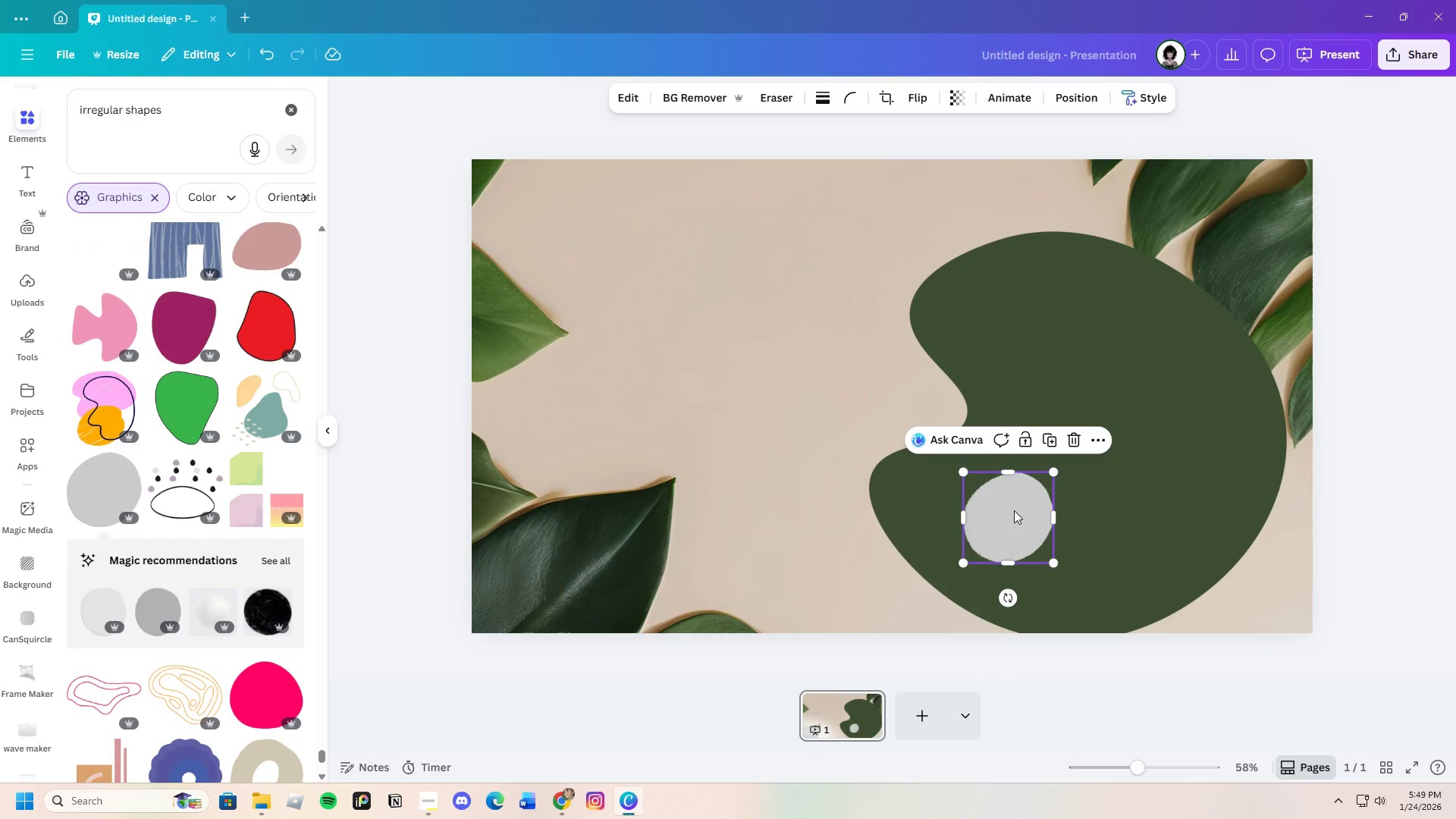 
left_click_drag(start_coordinate=[1014, 510], to_coordinate=[1031, 513])
 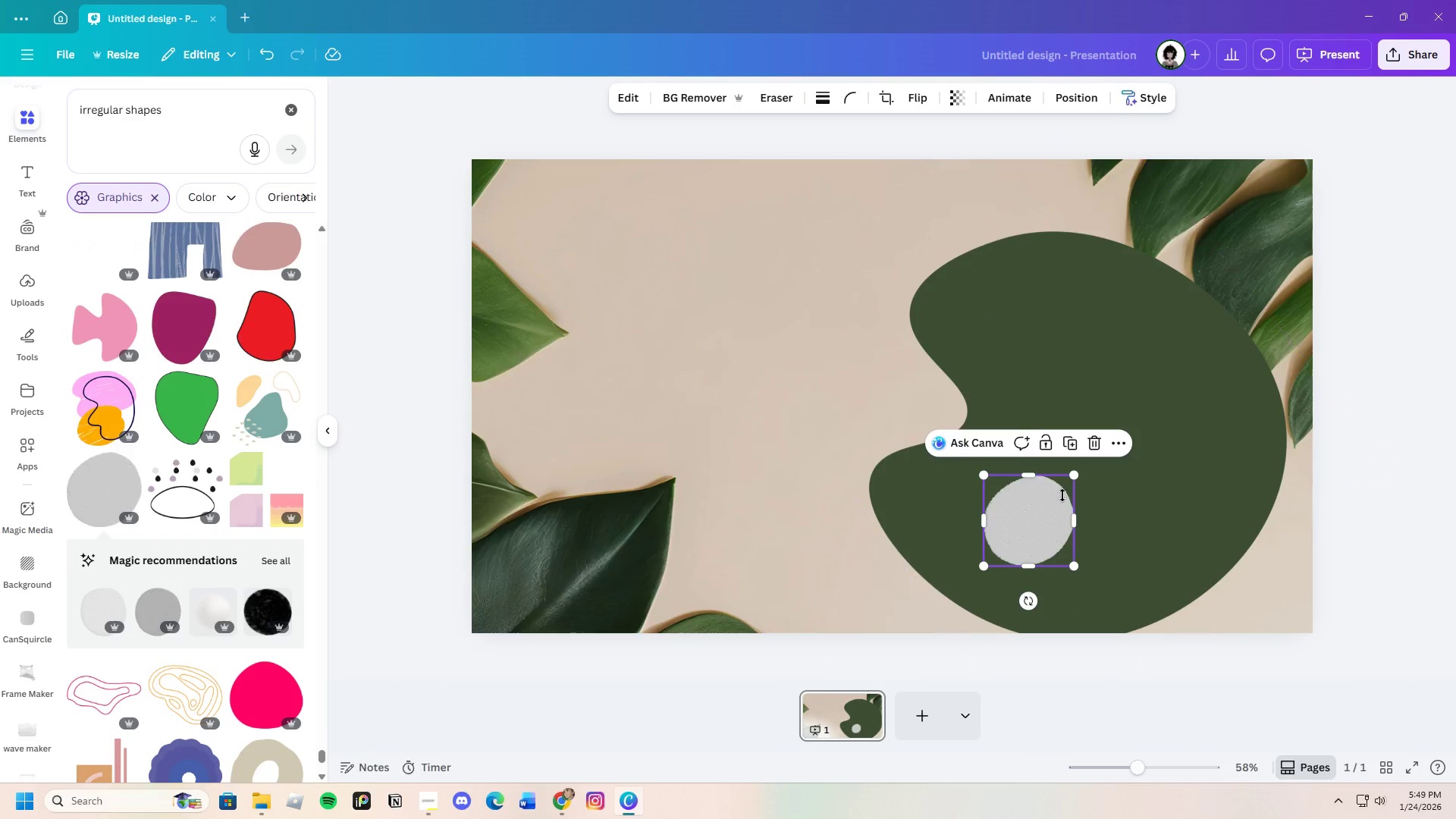 
left_click([1106, 582])
 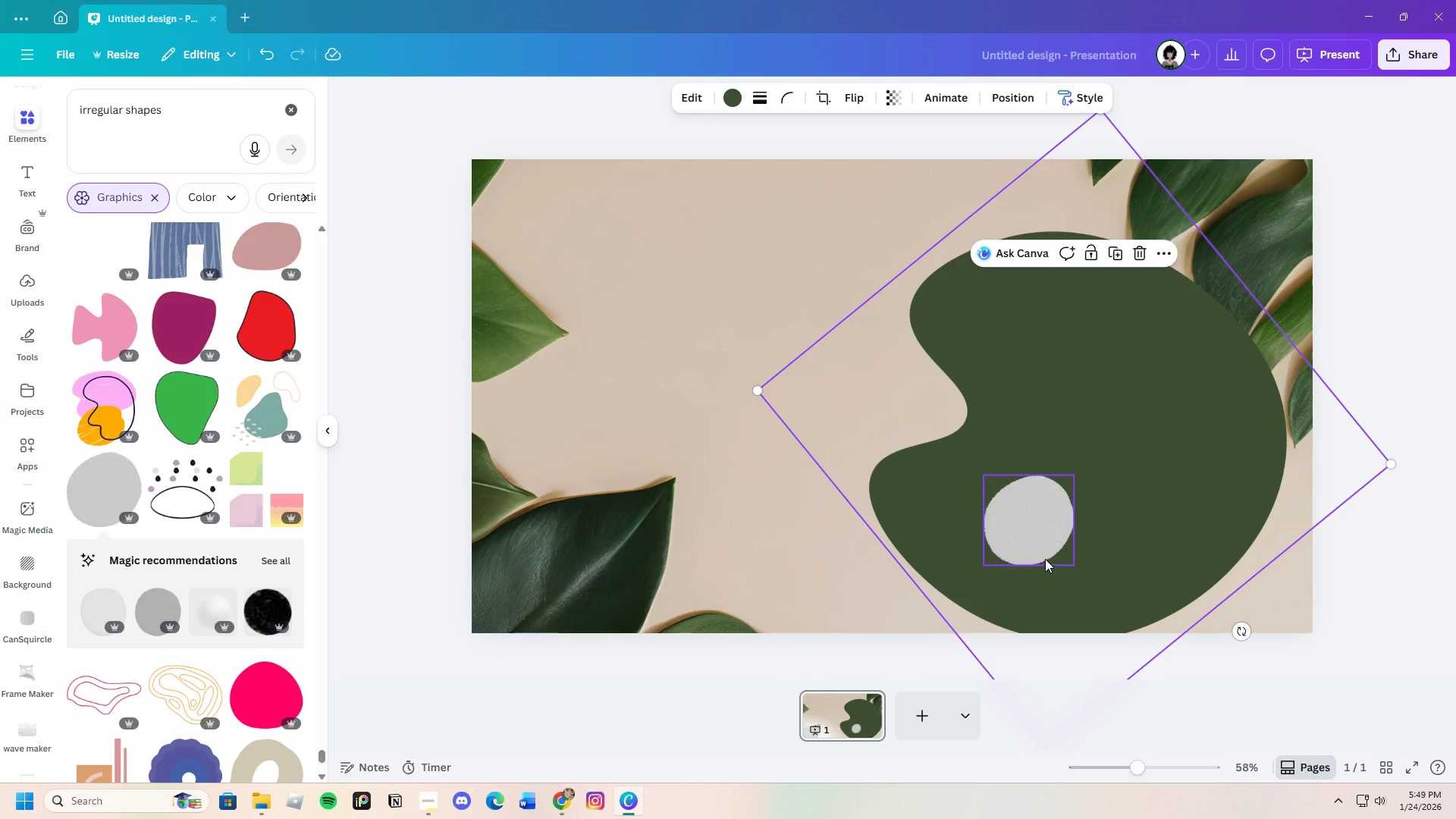 
left_click([1030, 541])
 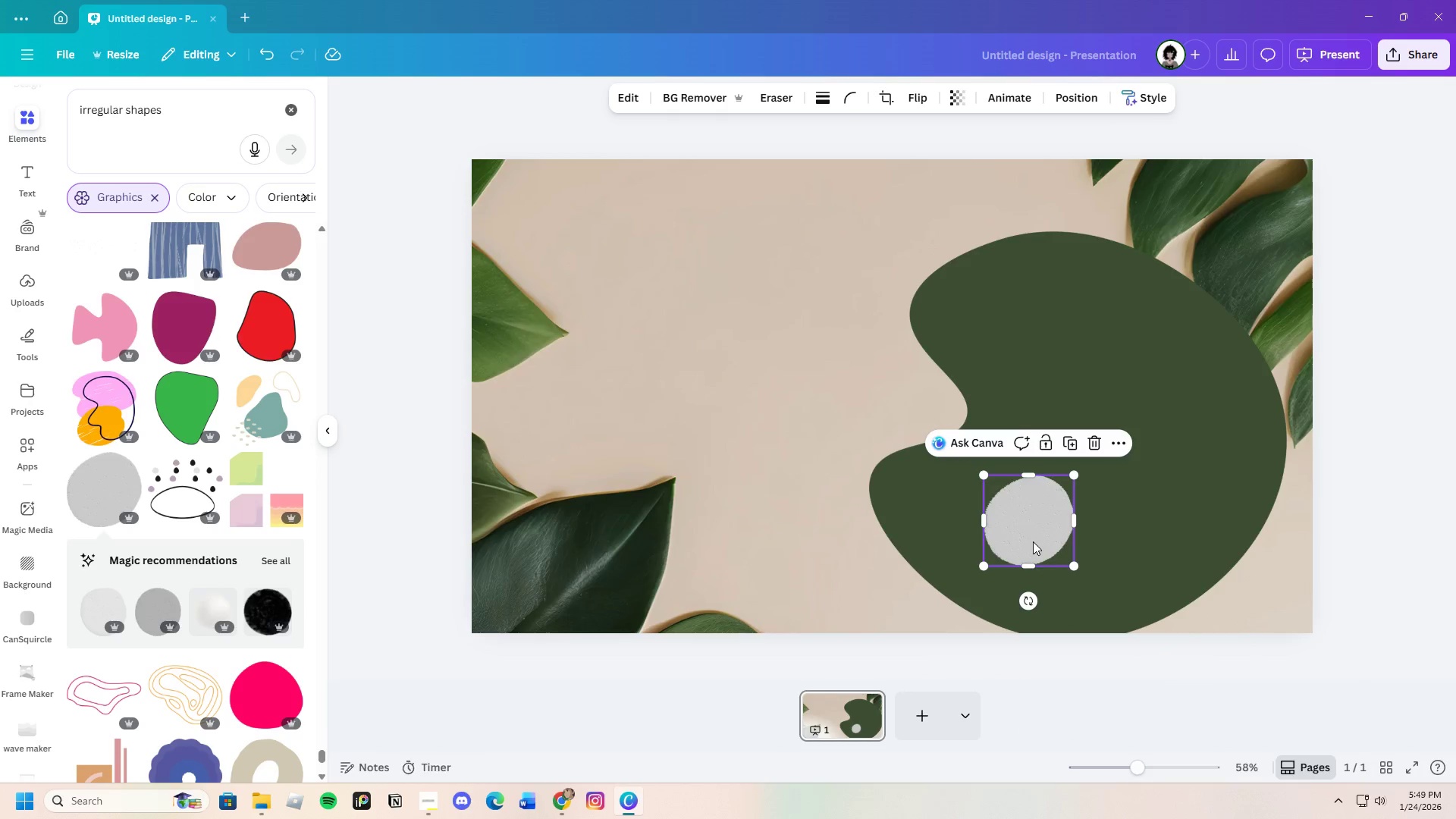 
double_click([1172, 525])
 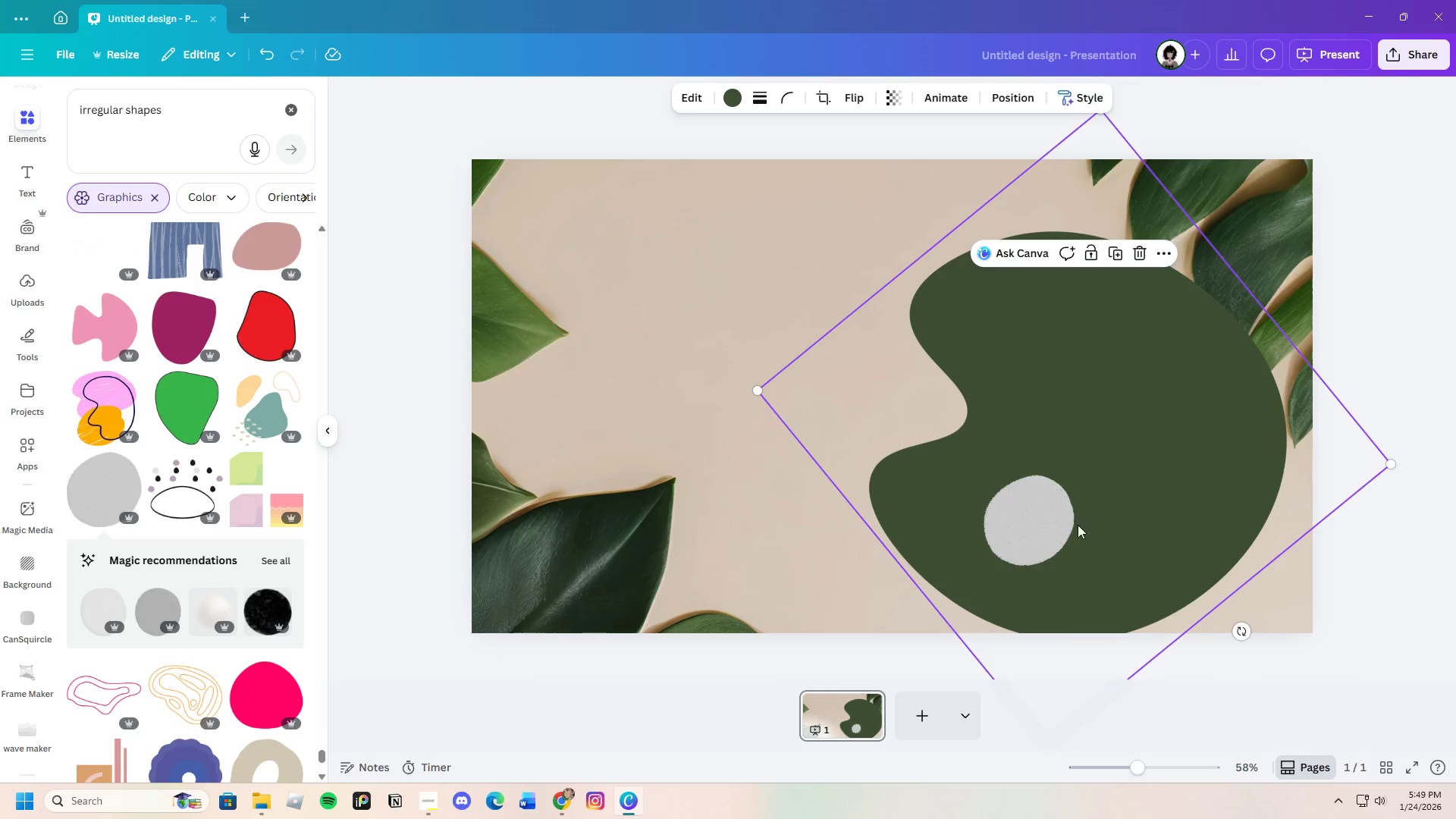 
left_click([1057, 522])
 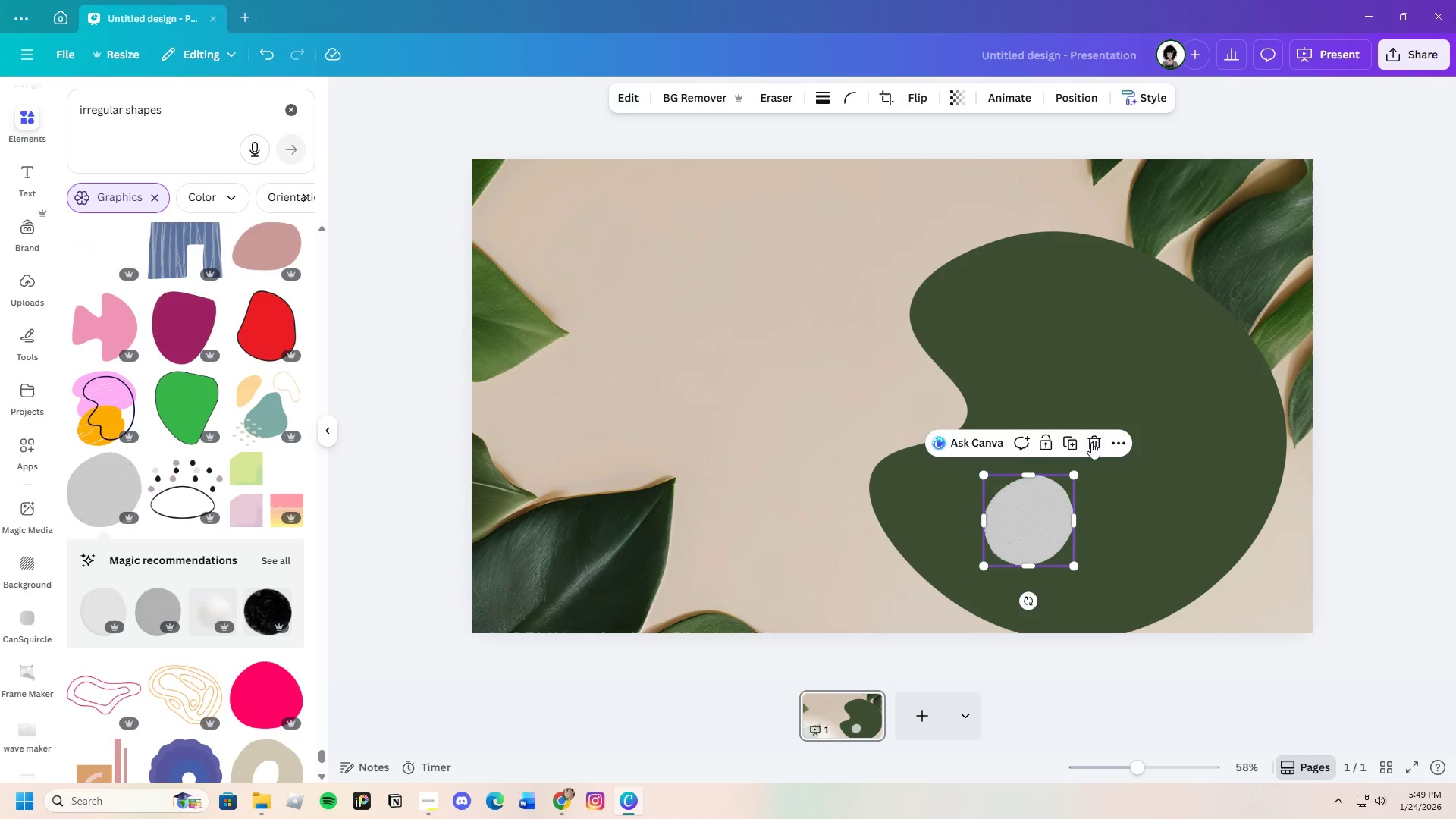 
left_click([1096, 450])
 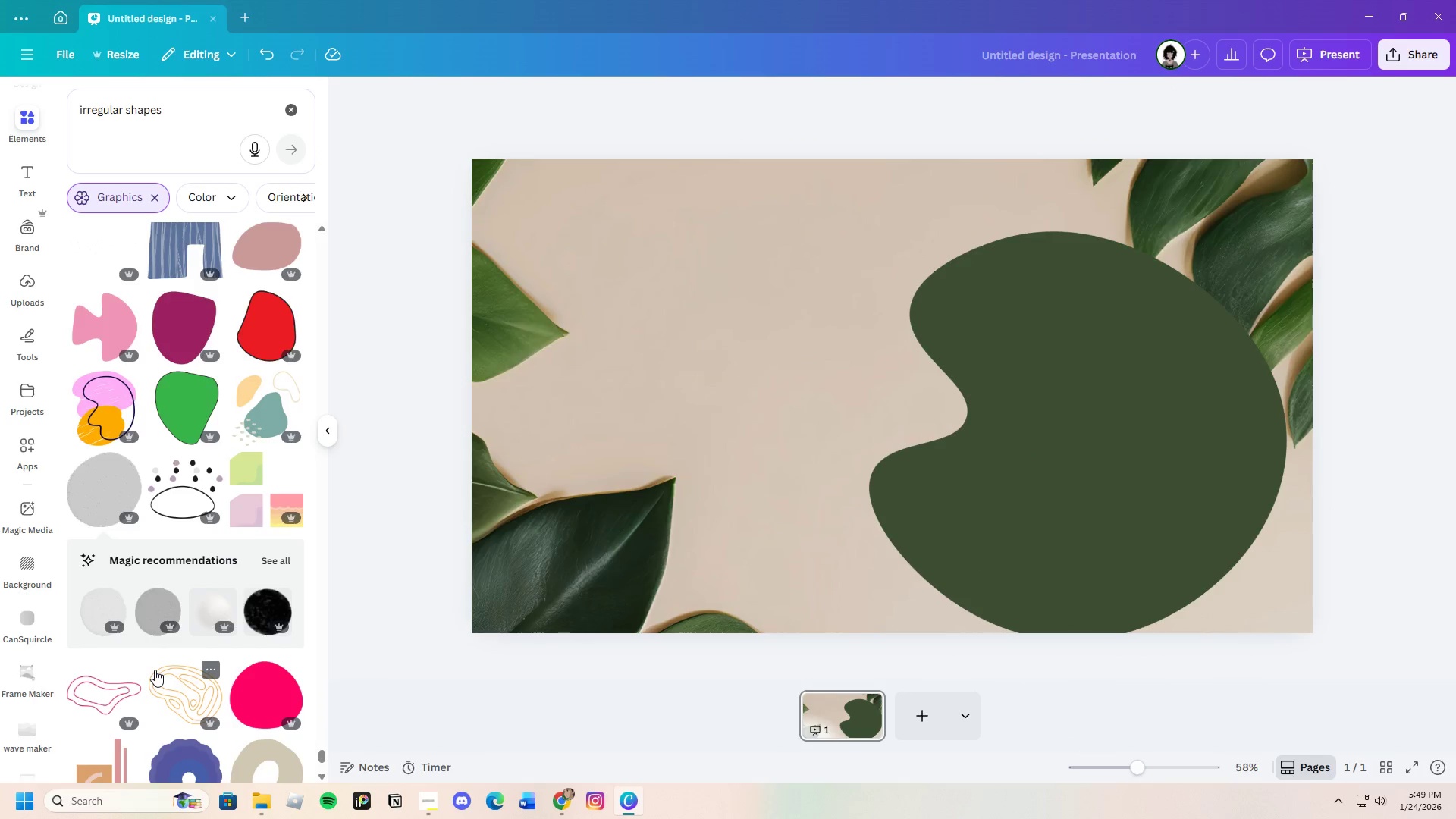 
scroll: coordinate [156, 668], scroll_direction: down, amount: 4.0
 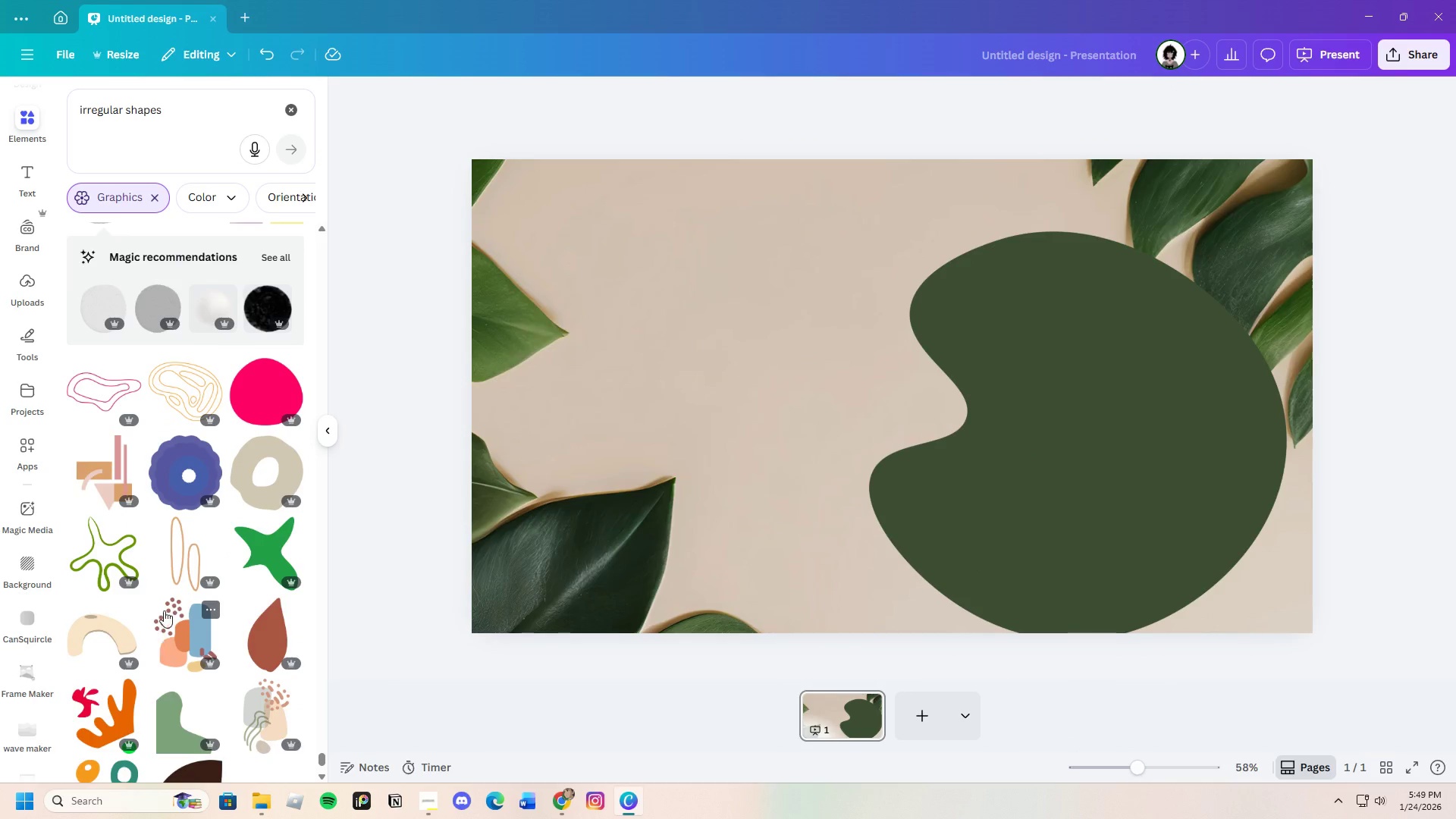 
scroll: coordinate [165, 609], scroll_direction: up, amount: 3.0
 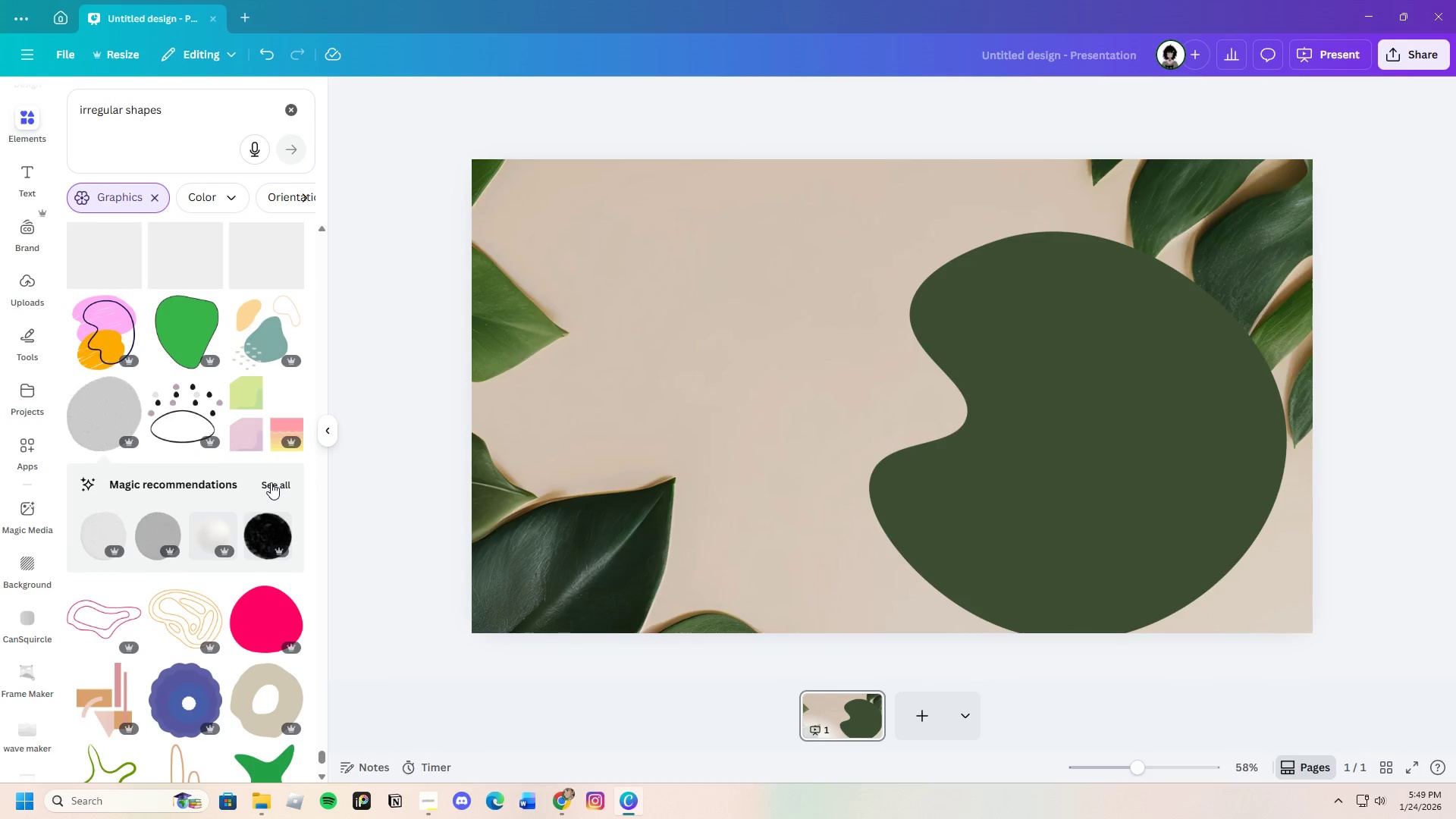 
left_click([271, 482])
 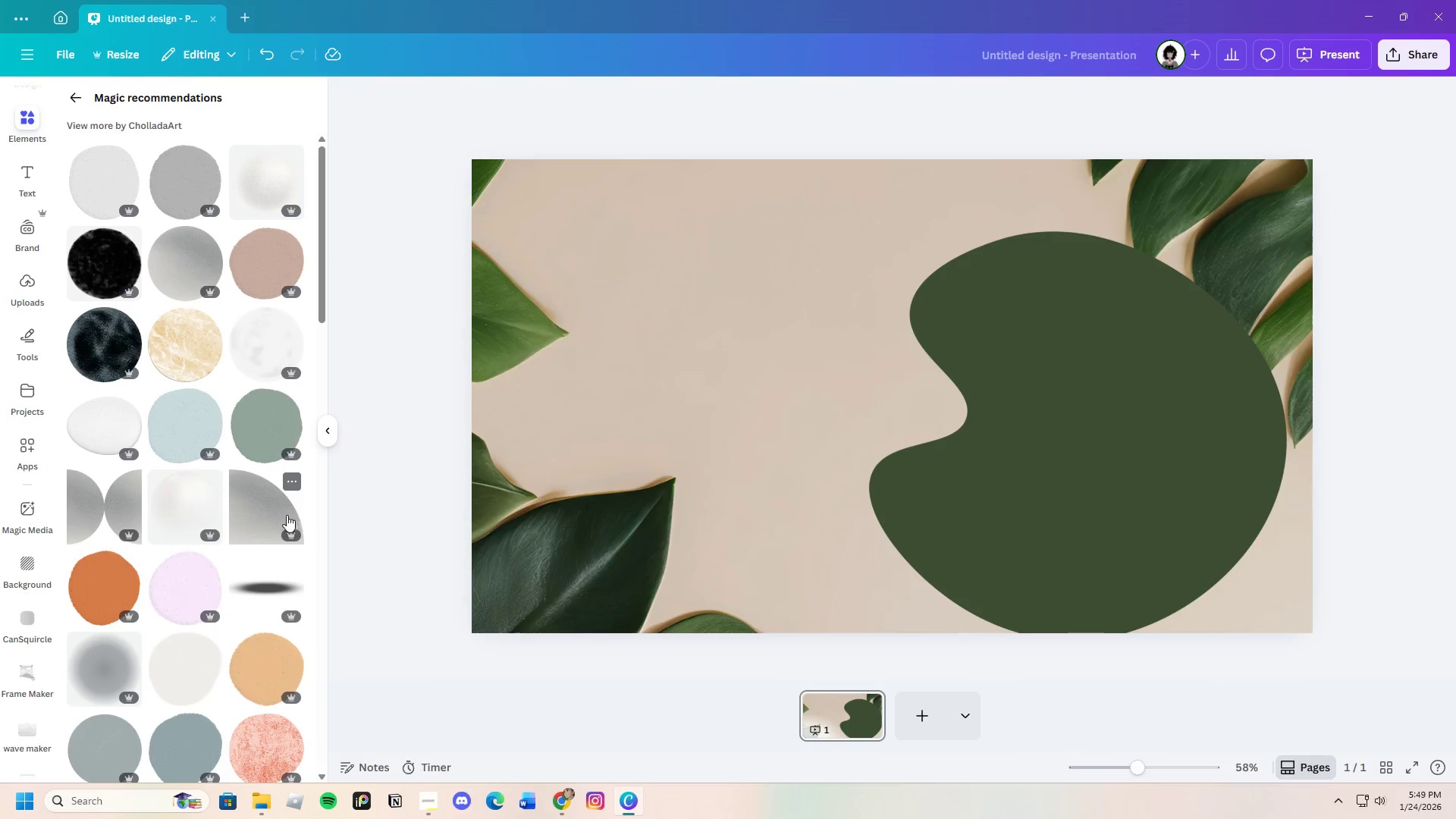 
scroll: coordinate [199, 575], scroll_direction: down, amount: 3.0
 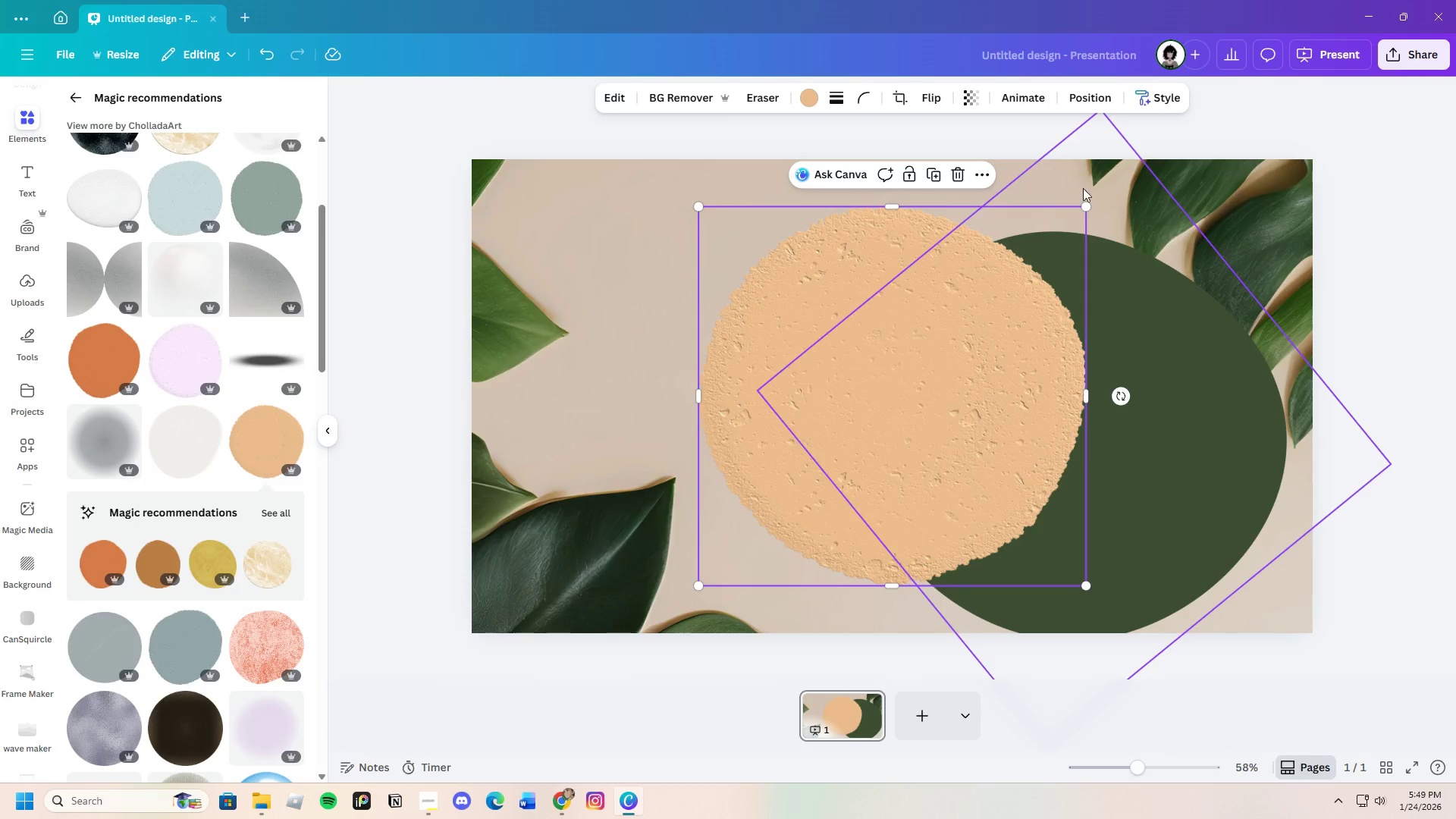 
left_click_drag(start_coordinate=[1086, 205], to_coordinate=[847, 479])
 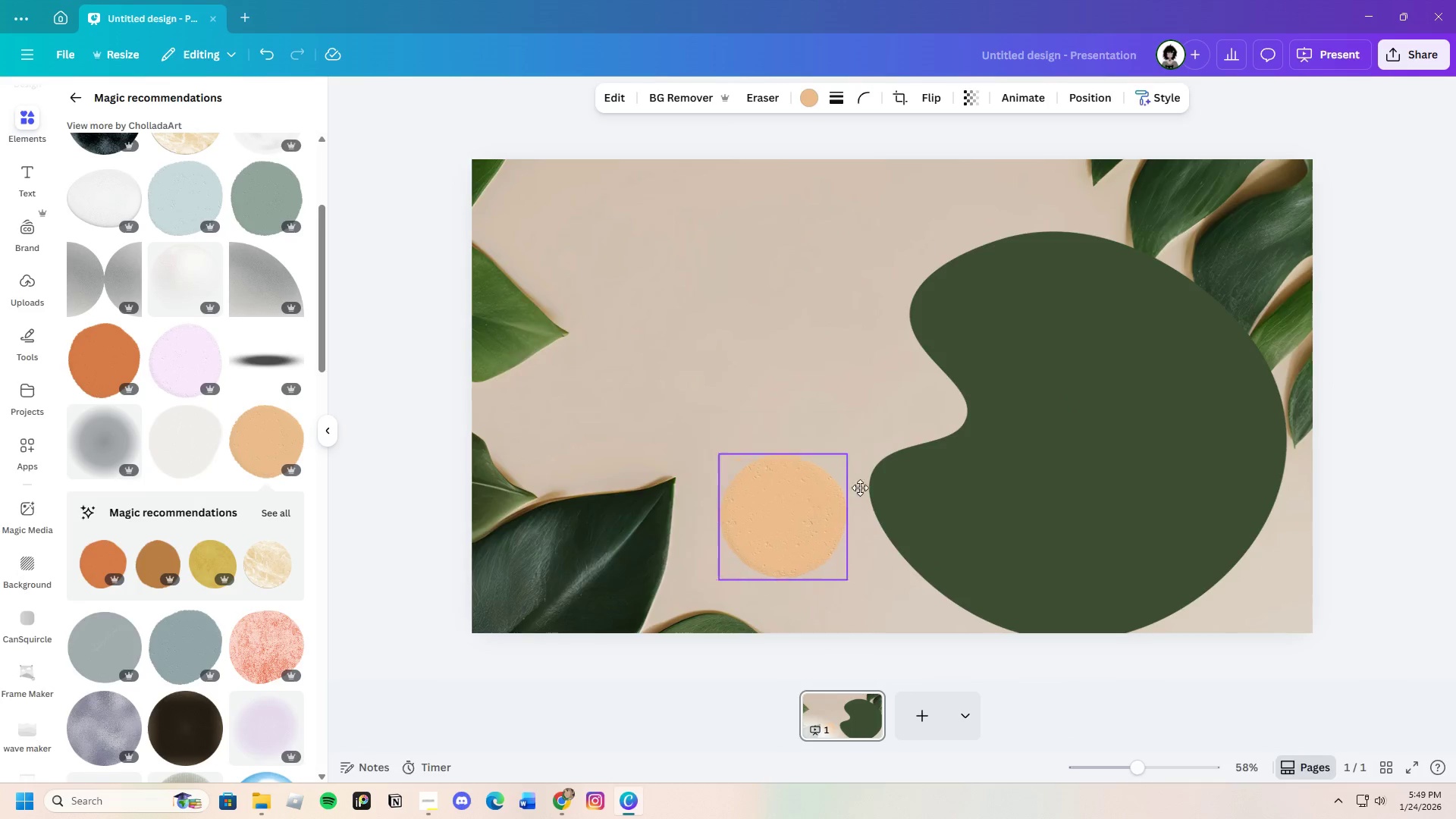 
left_click_drag(start_coordinate=[784, 502], to_coordinate=[1020, 514])
 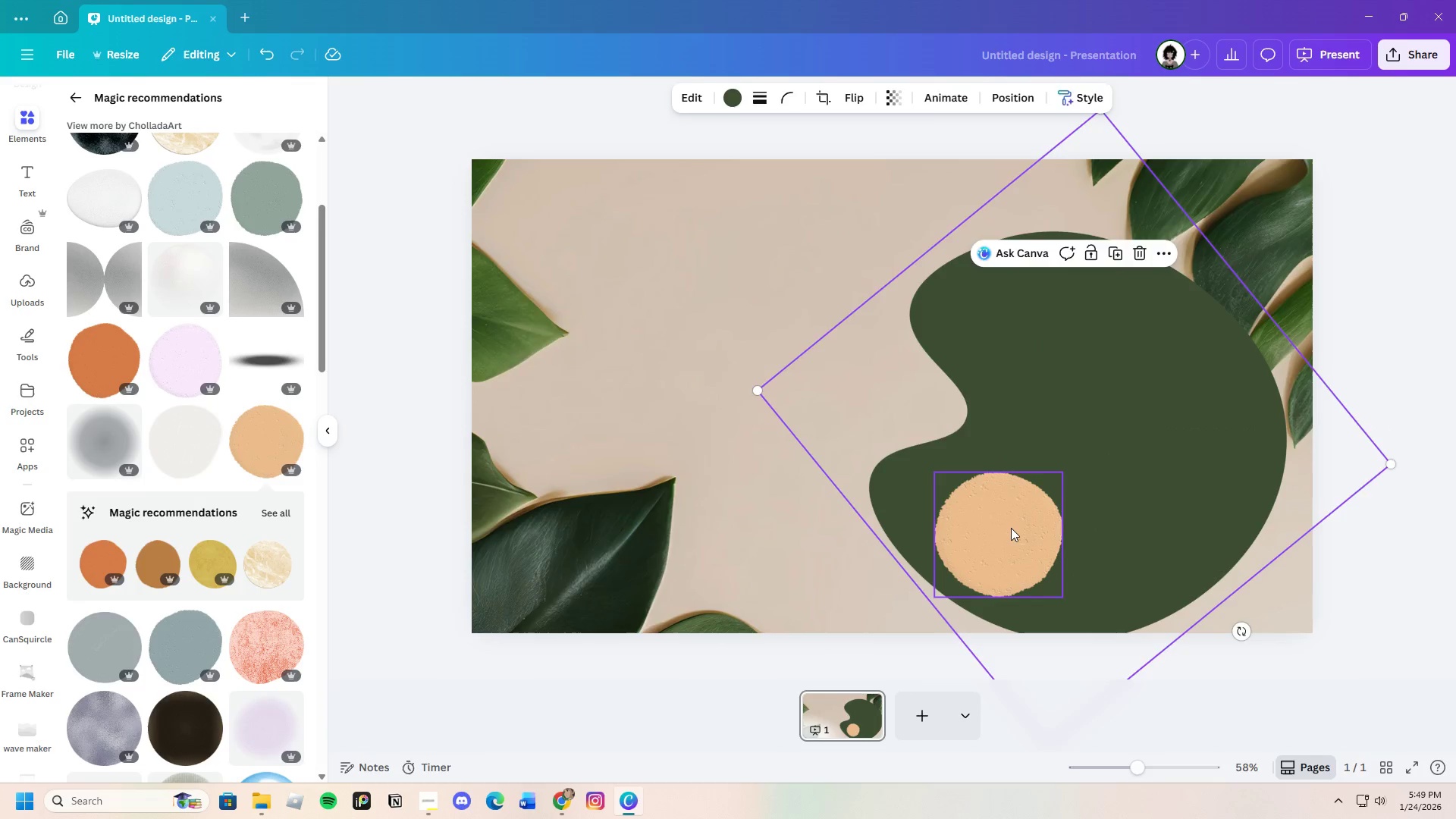 
left_click([1011, 528])
 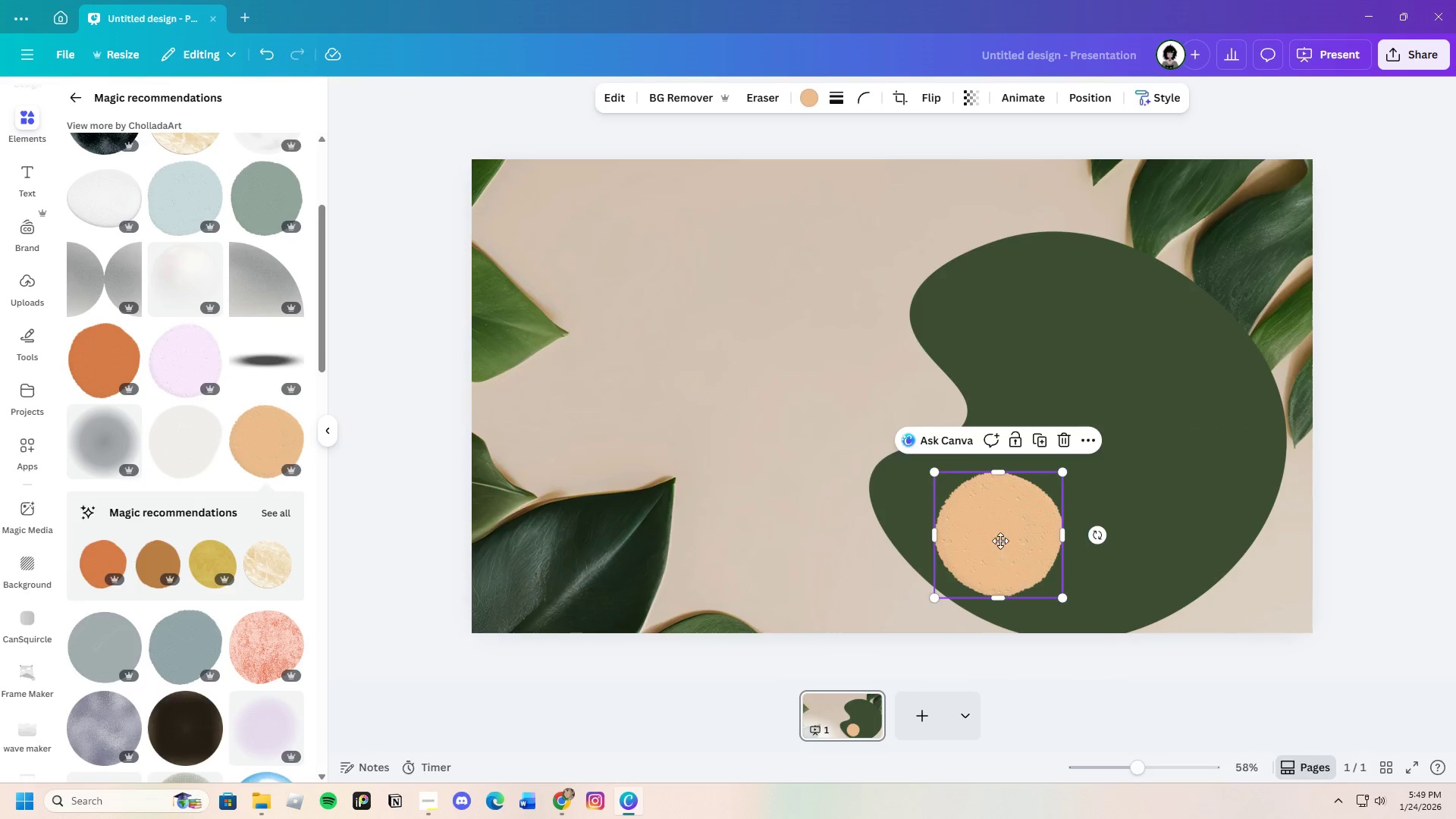 
left_click_drag(start_coordinate=[994, 541], to_coordinate=[1034, 540])
 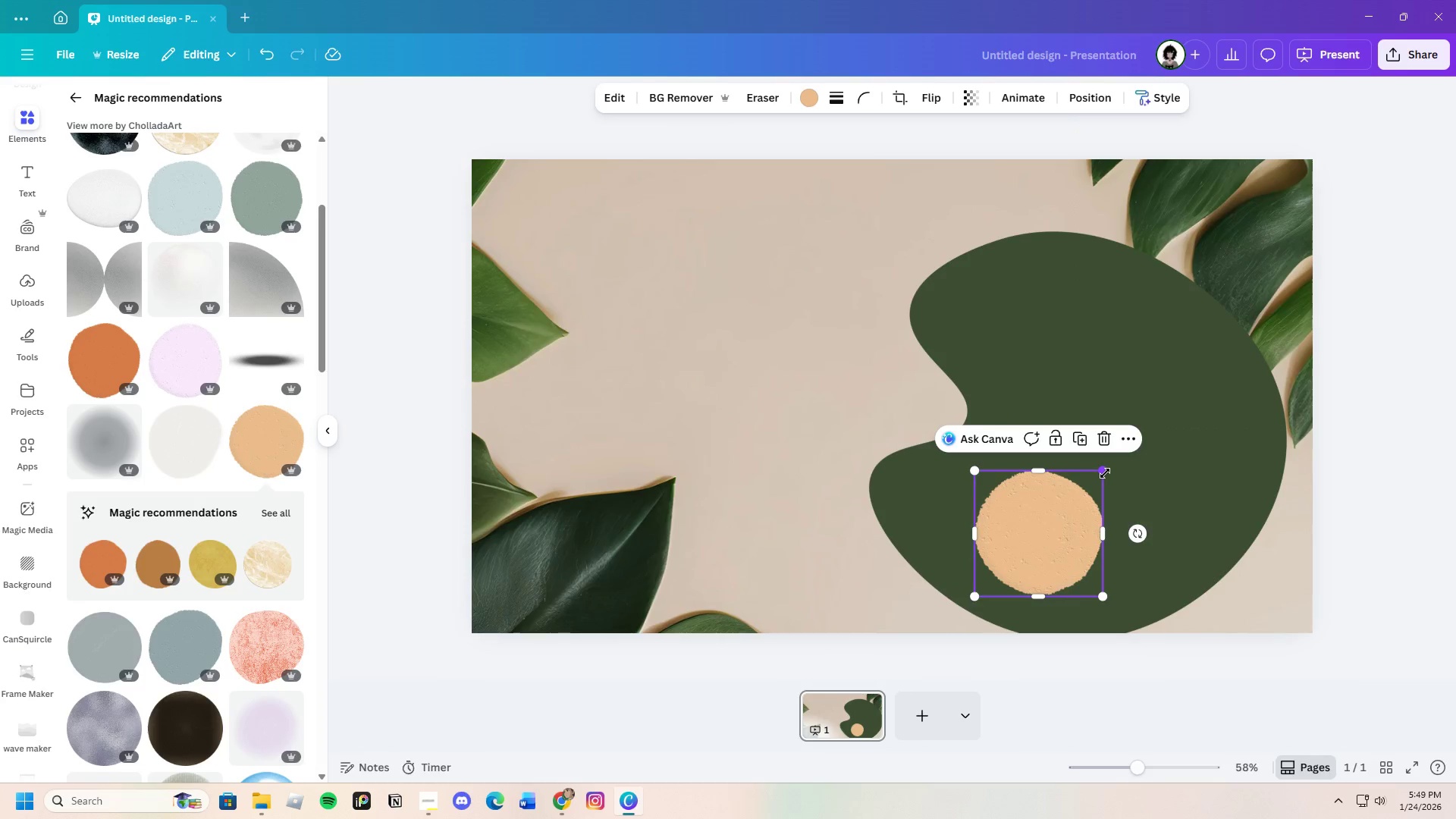 
left_click_drag(start_coordinate=[1105, 473], to_coordinate=[1052, 519])
 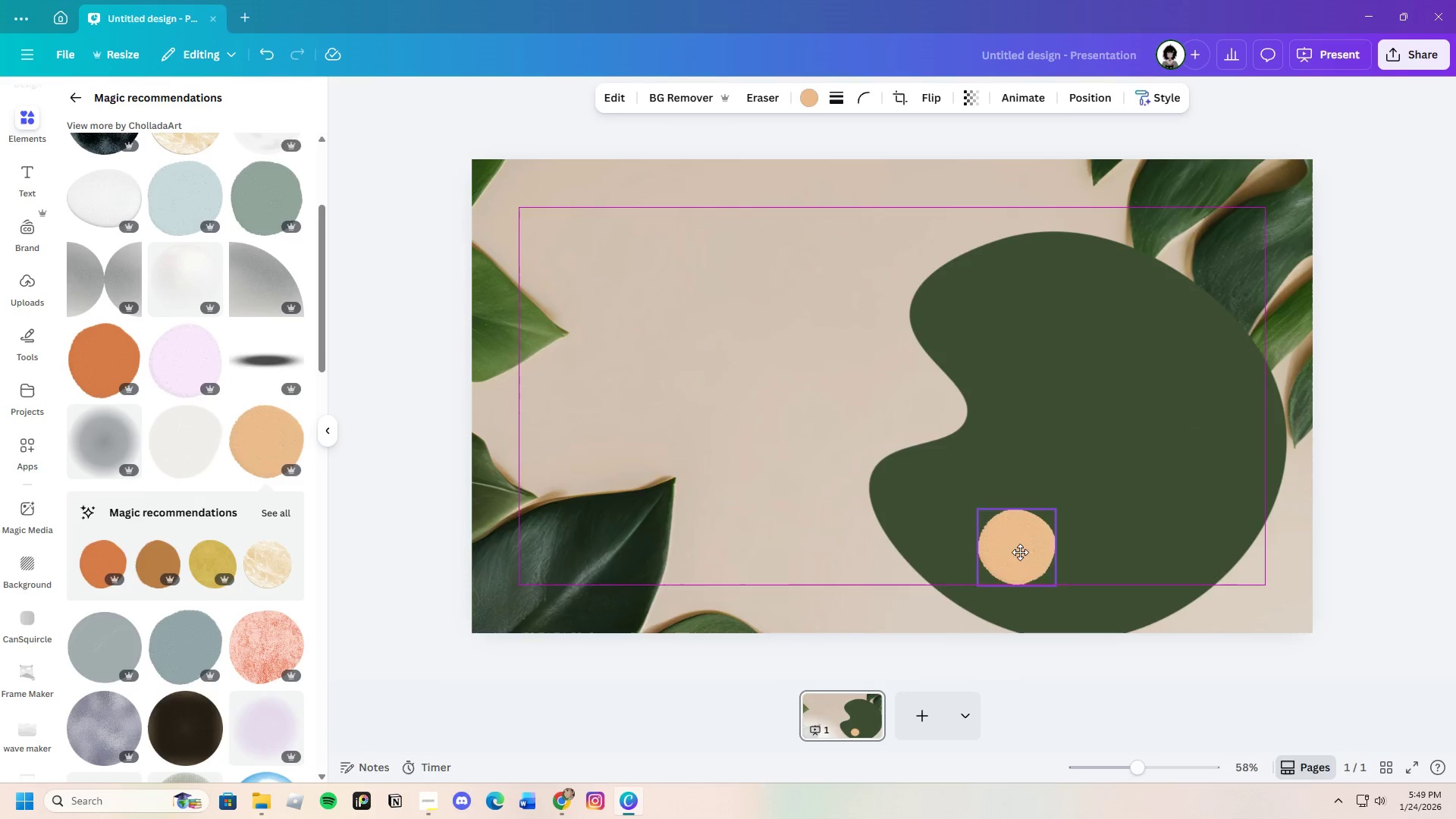 
left_click_drag(start_coordinate=[1012, 565], to_coordinate=[1031, 548])
 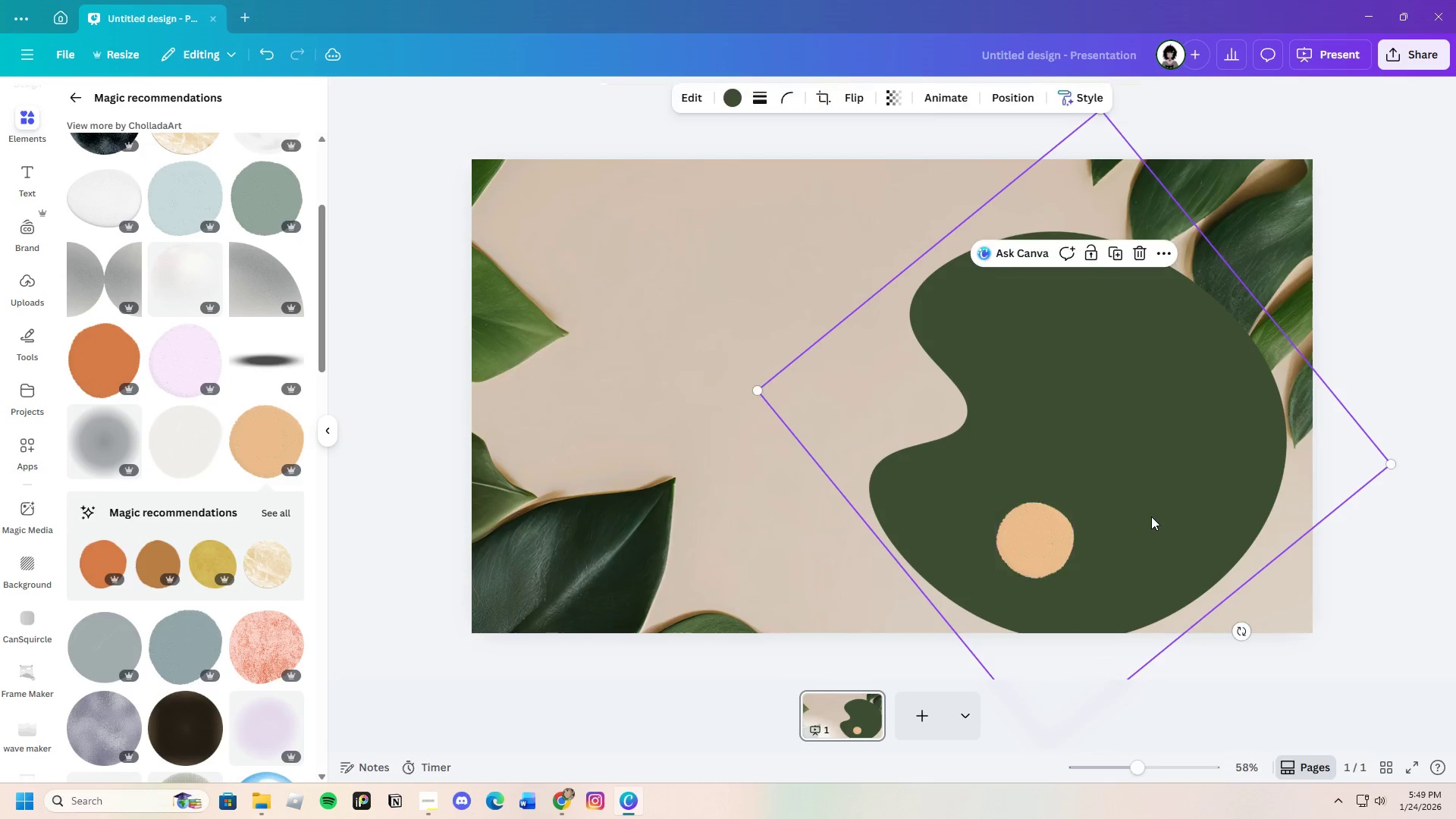 
left_click([1151, 516])
 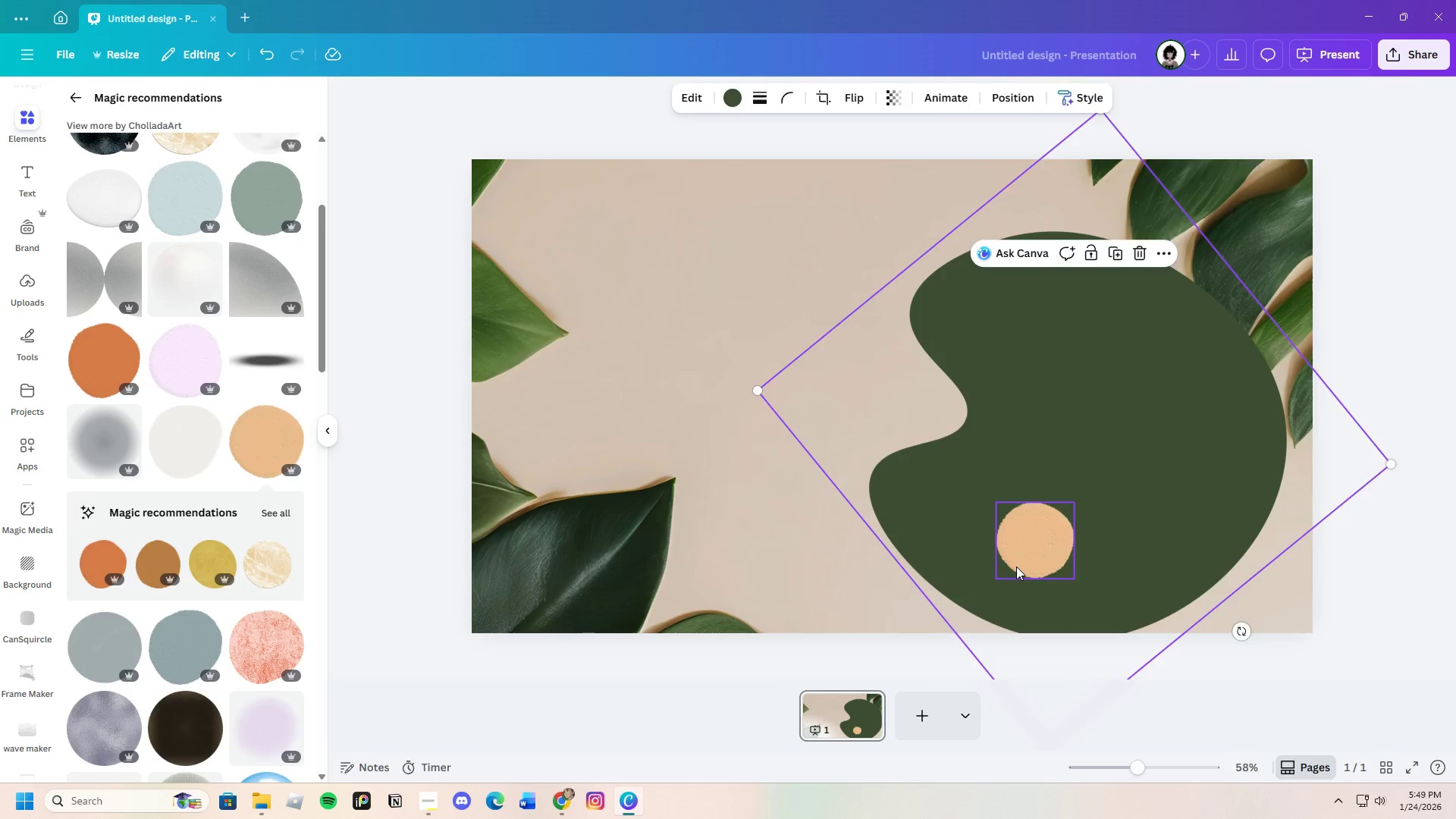 
left_click([1016, 566])
 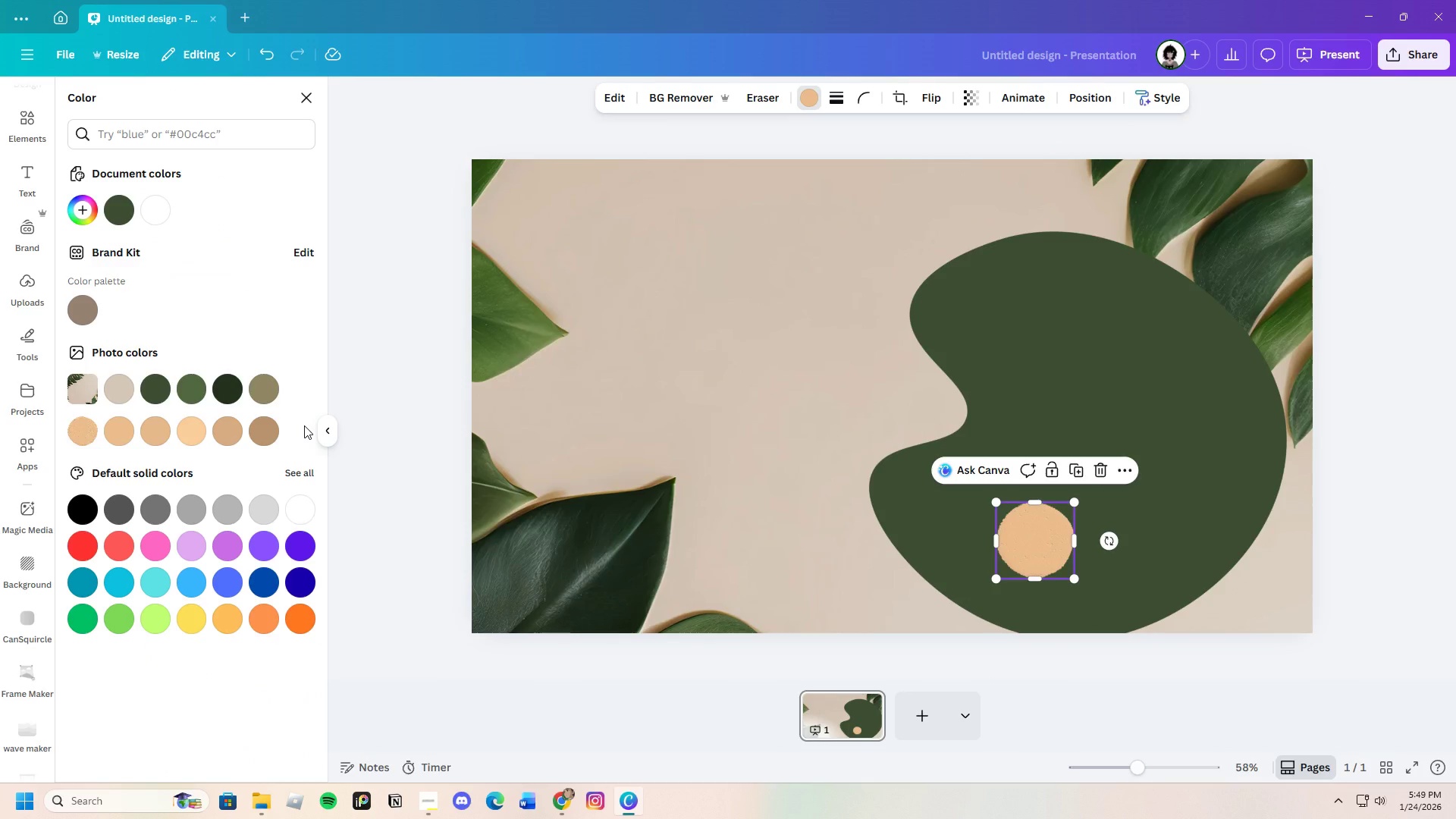 
left_click([223, 388])
 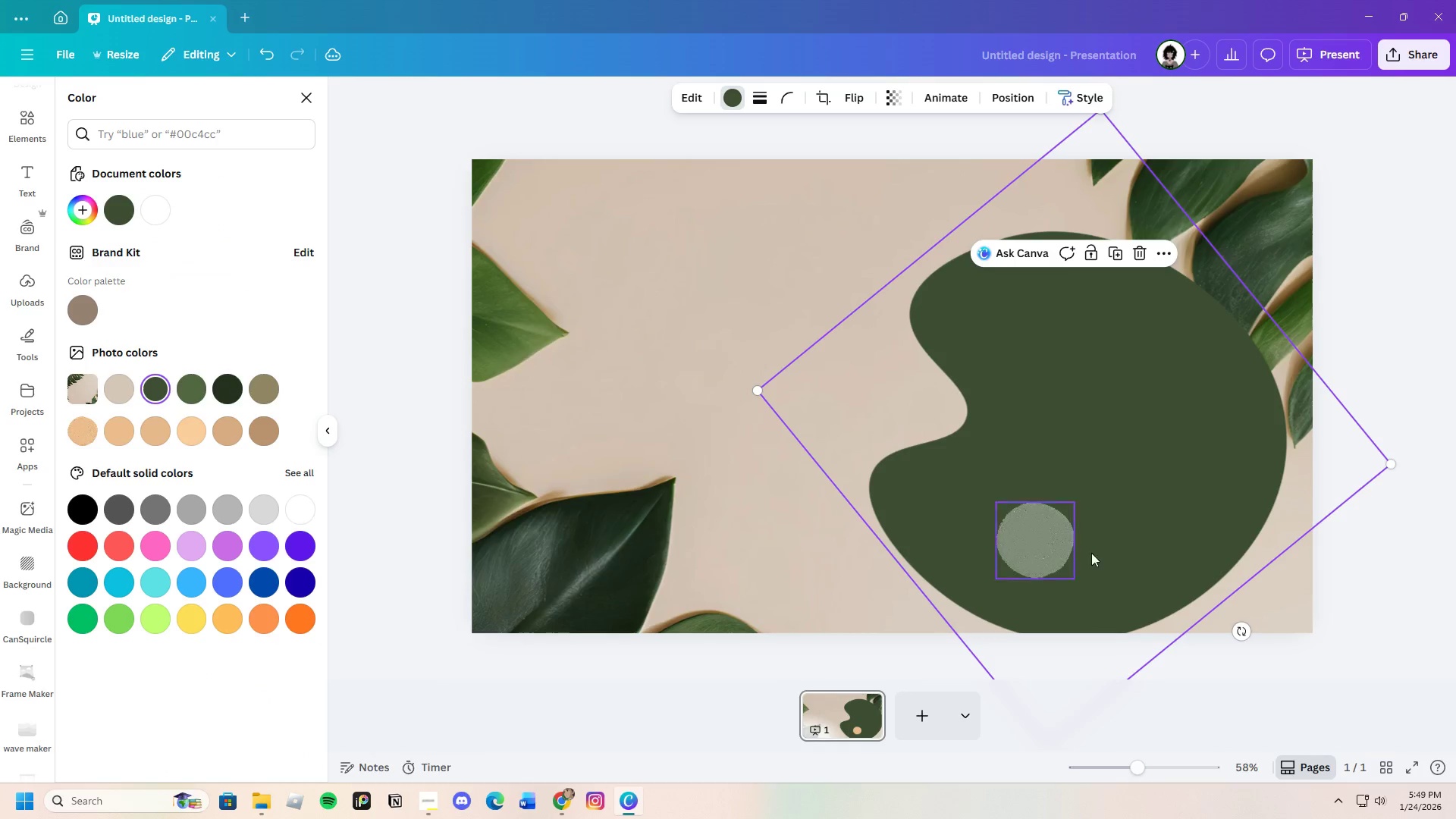 
left_click([1061, 556])
 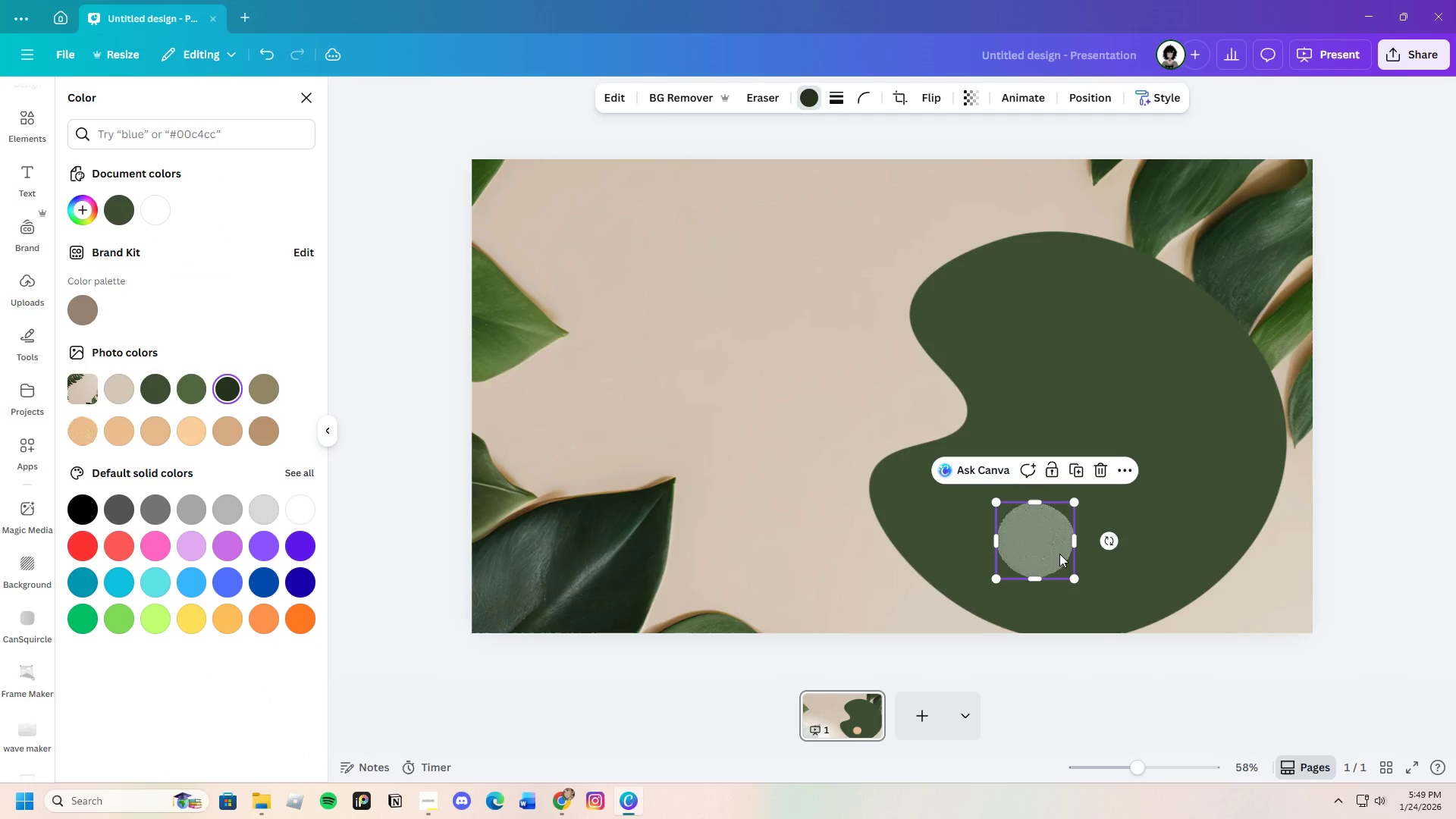 
key(Control+C)
 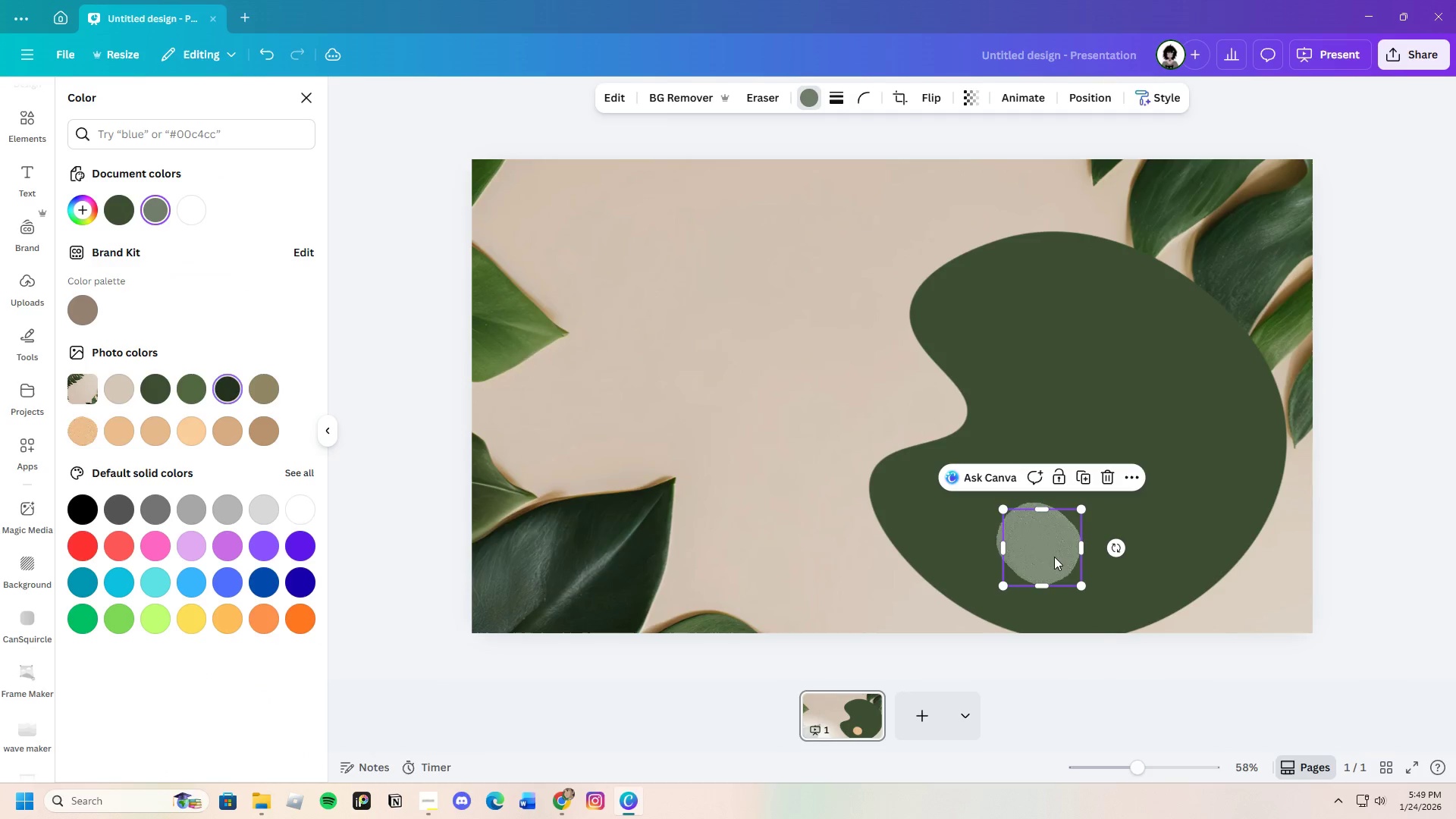 
key(Control+V)
 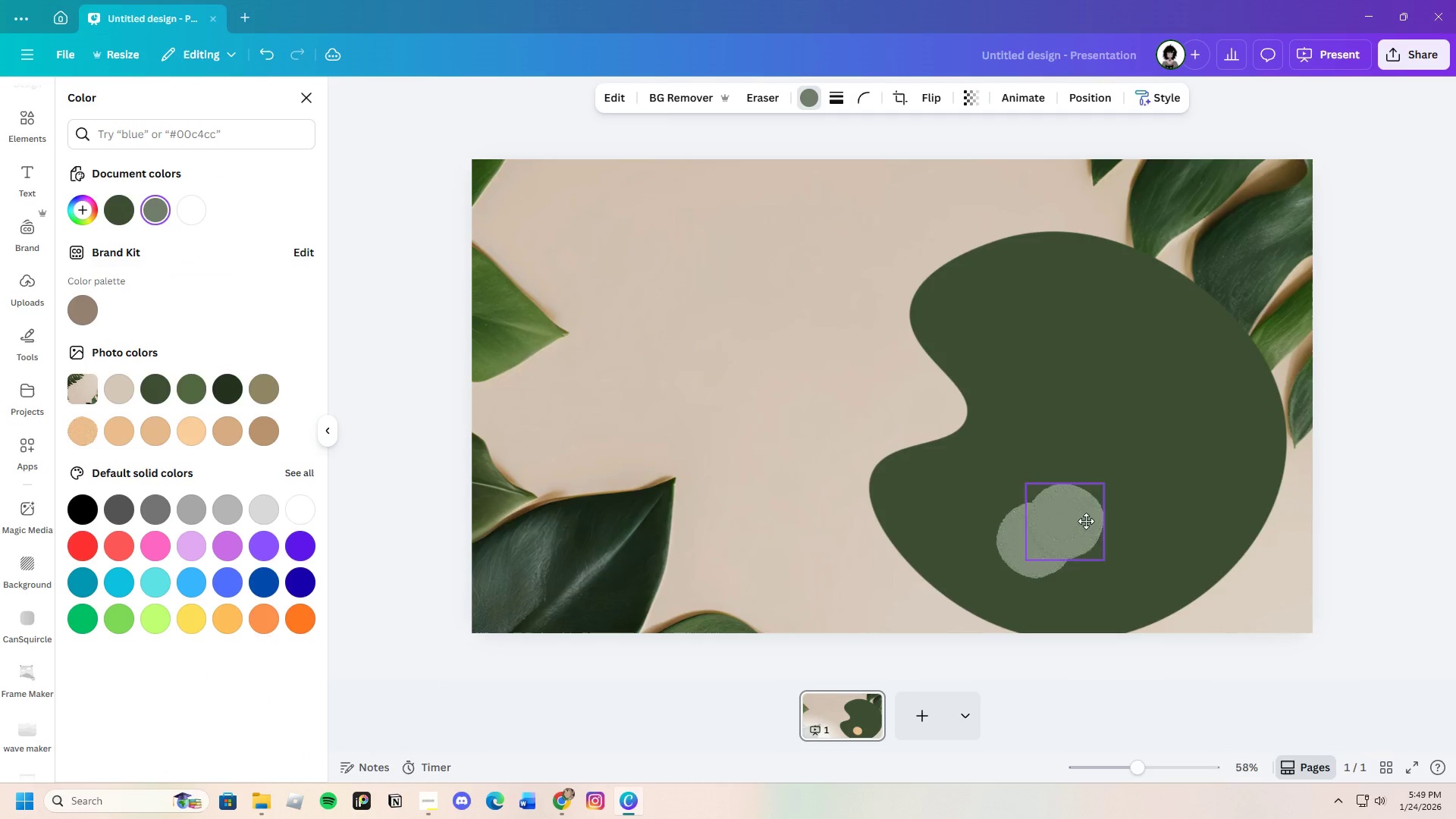 
left_click_drag(start_coordinate=[1035, 569], to_coordinate=[1139, 526])
 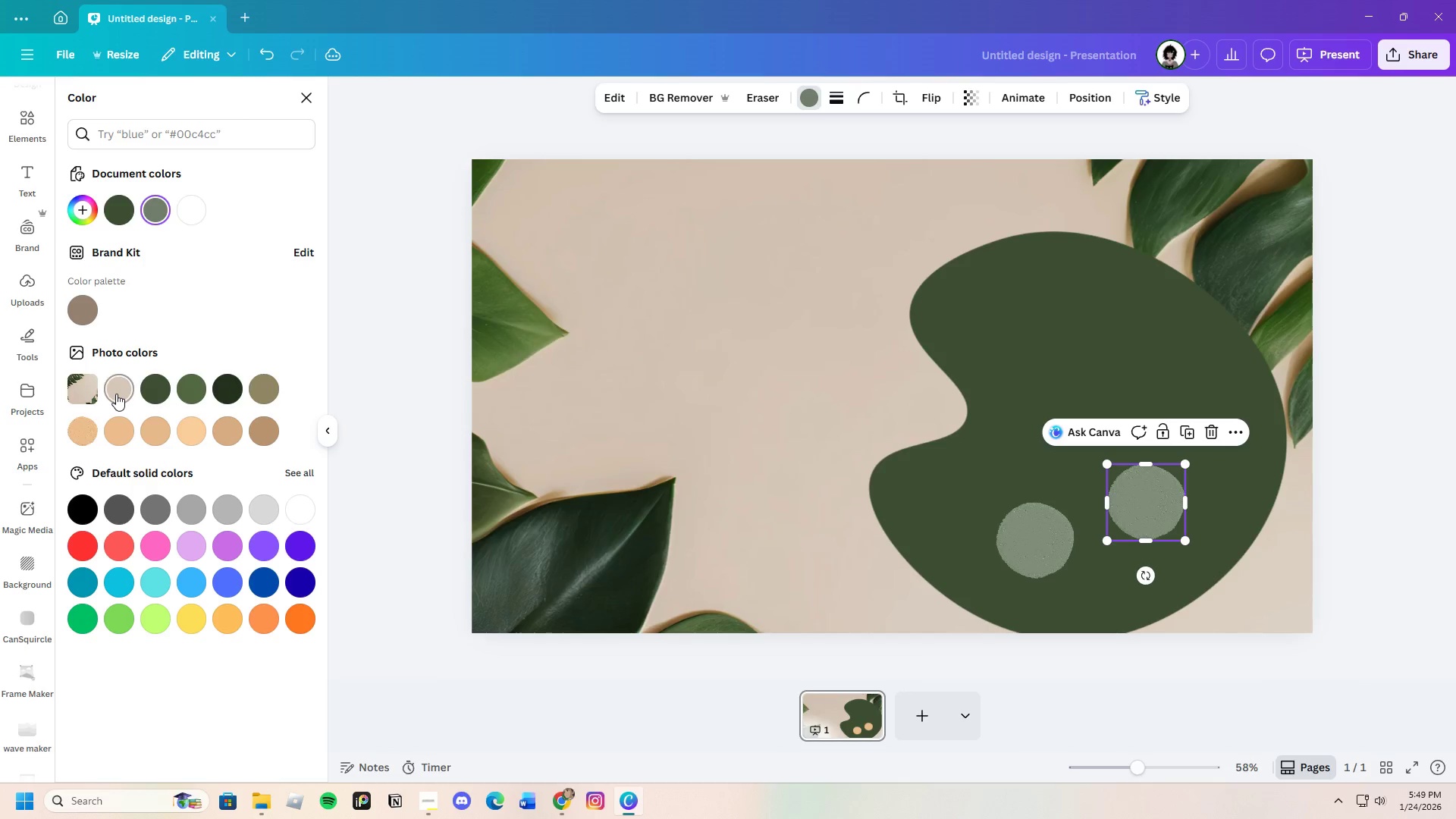 
left_click([116, 394])
 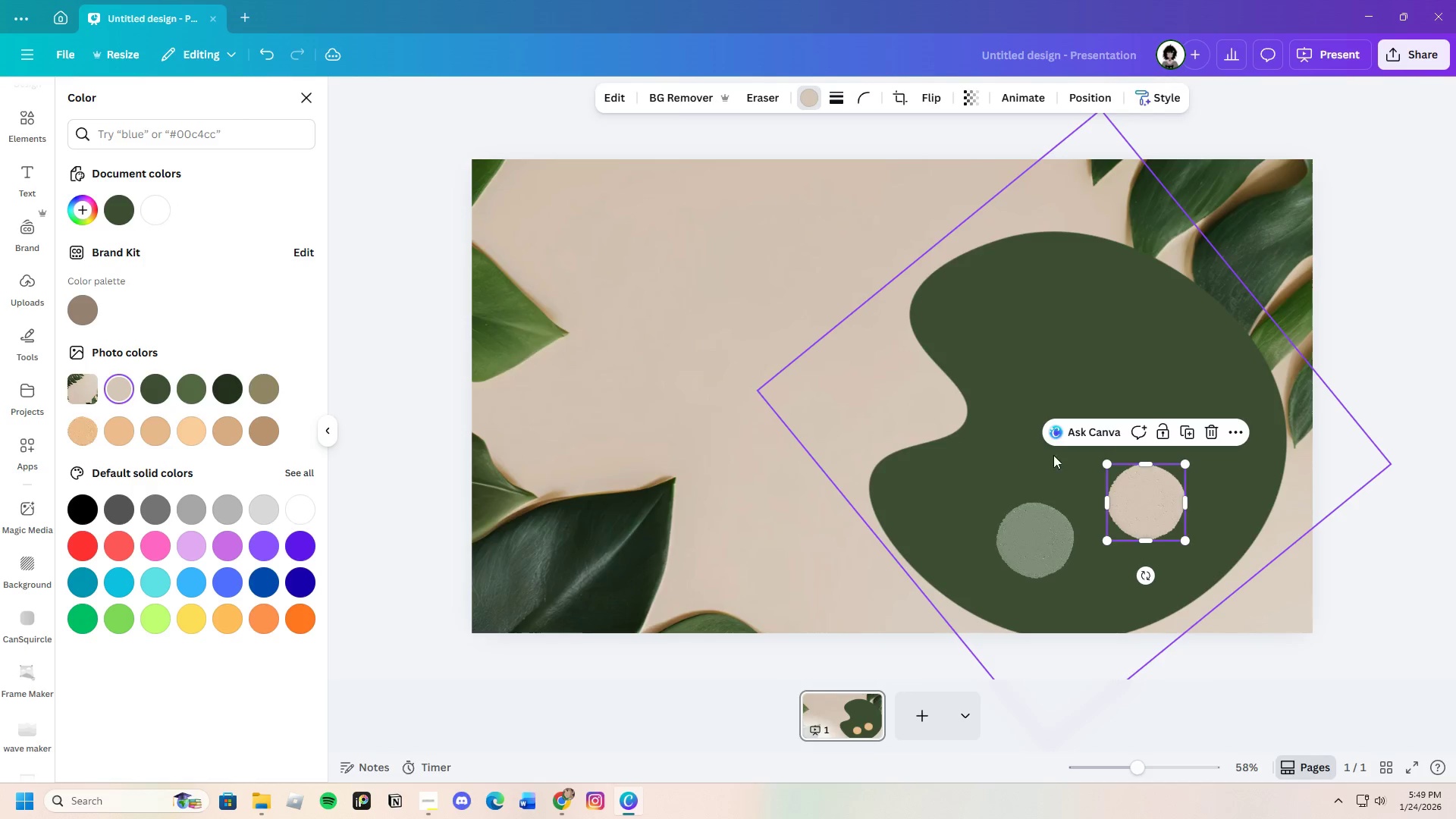 
left_click([1064, 447])
 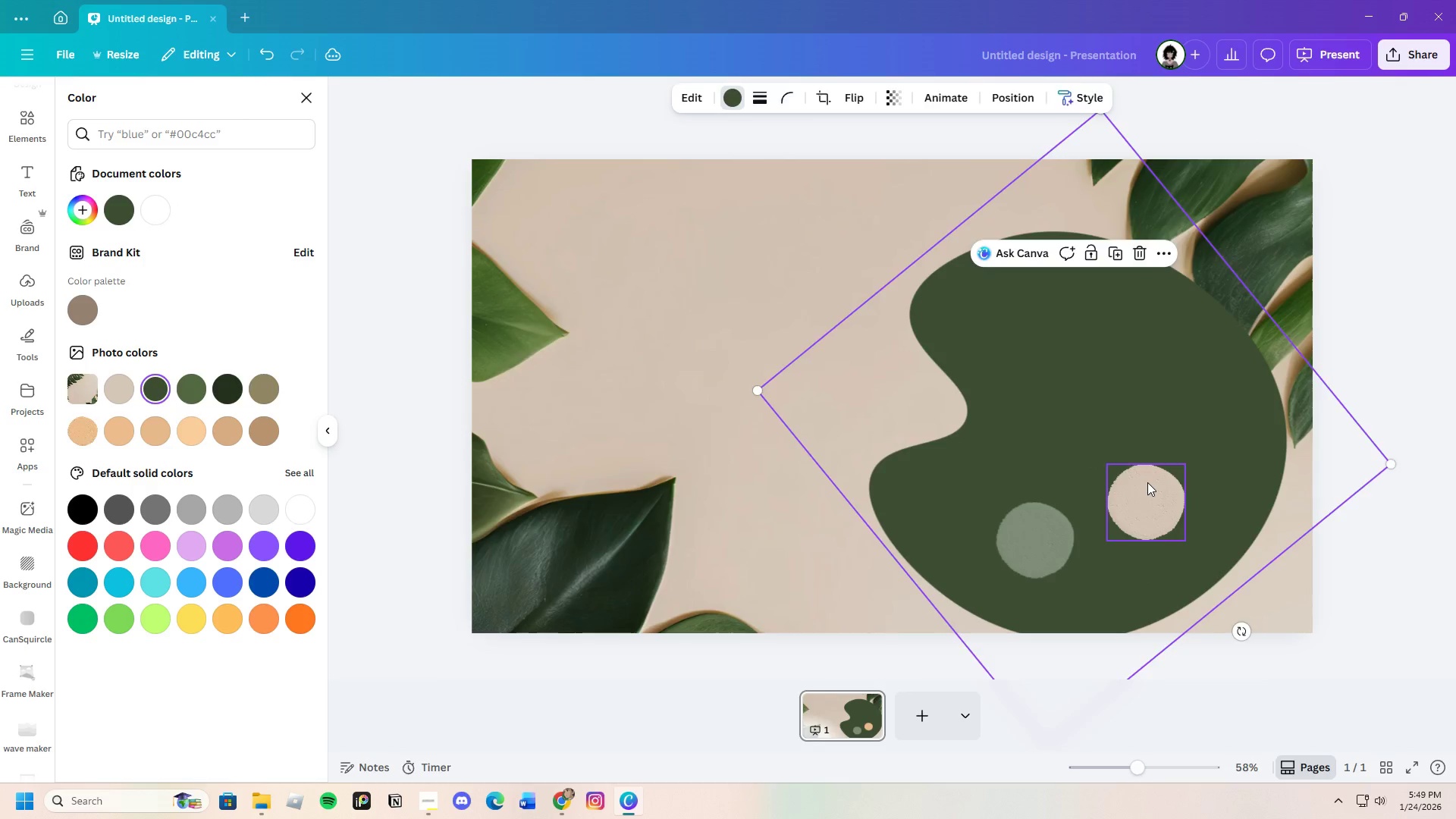 
left_click([1147, 482])
 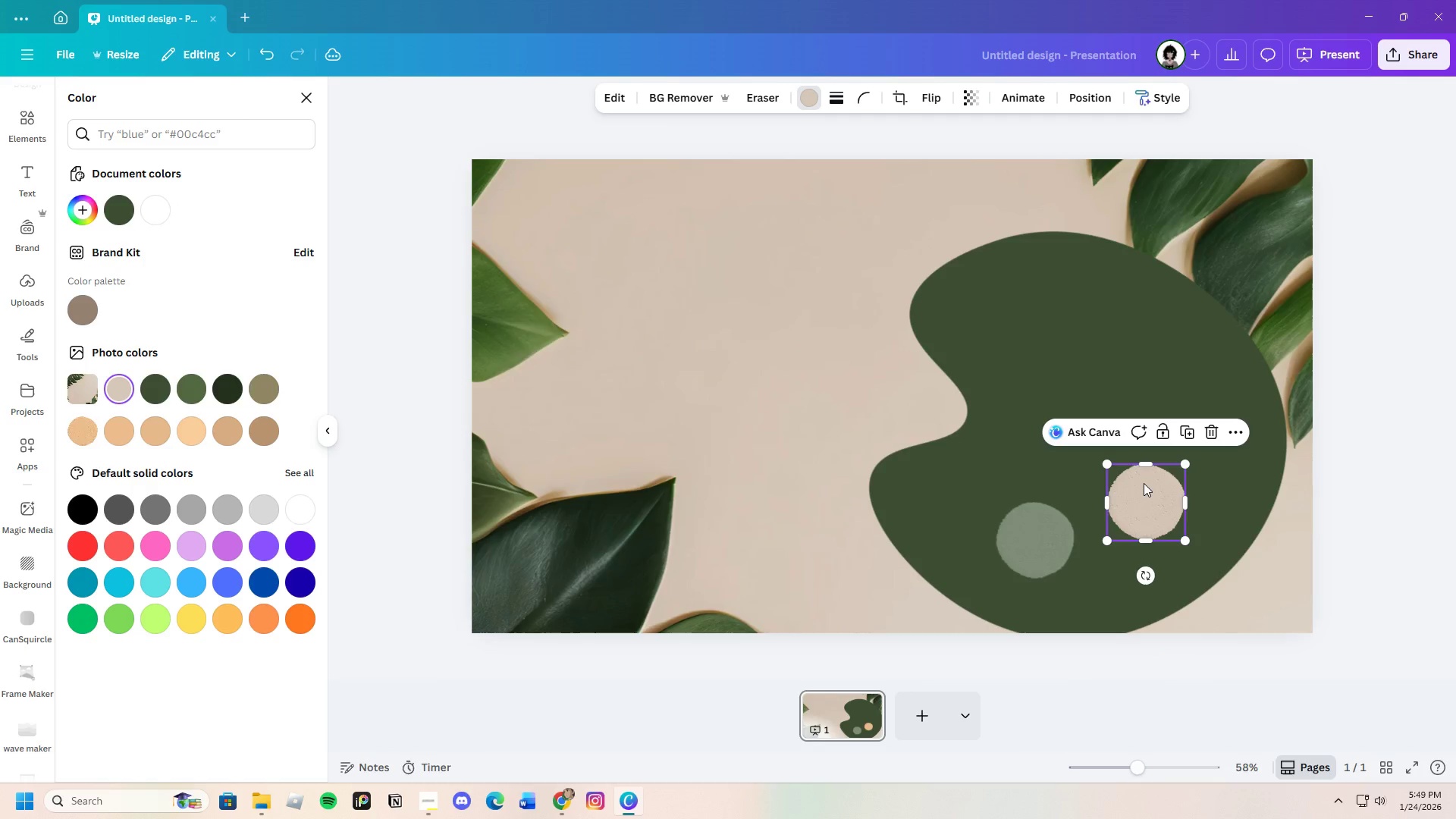 
key(Control+C)
 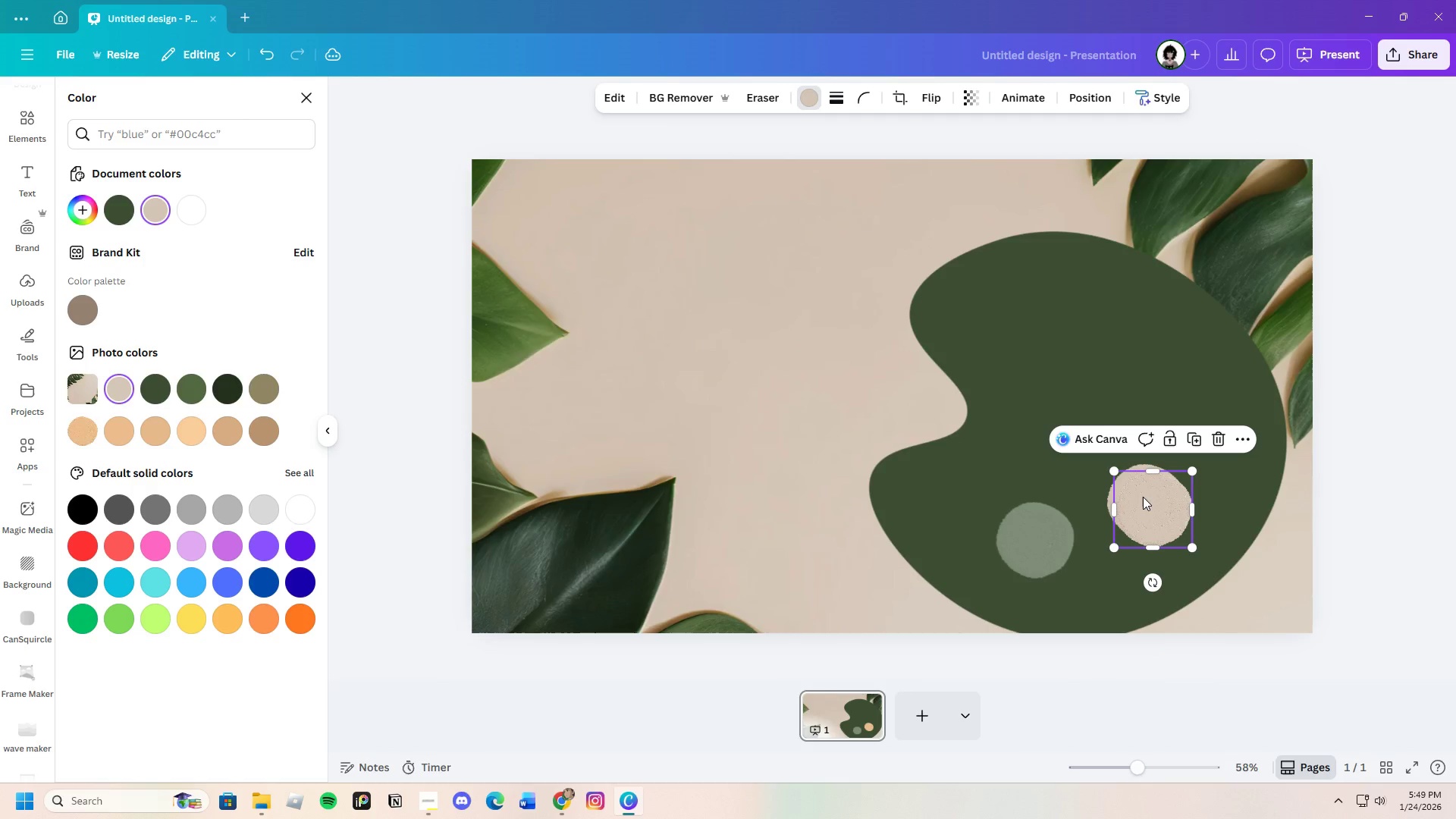 
key(Control+V)
 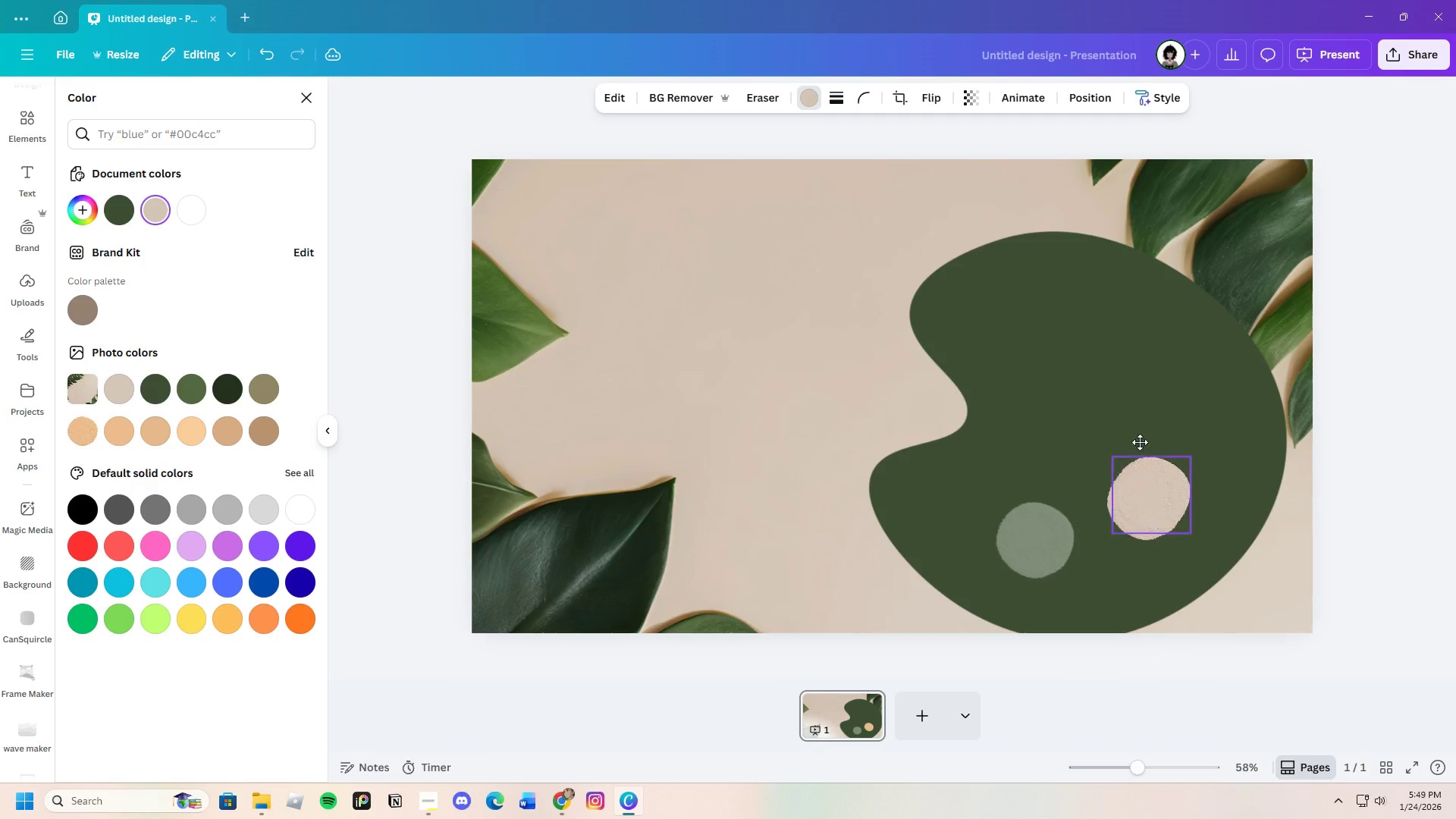 
left_click_drag(start_coordinate=[1144, 499], to_coordinate=[1176, 368])
 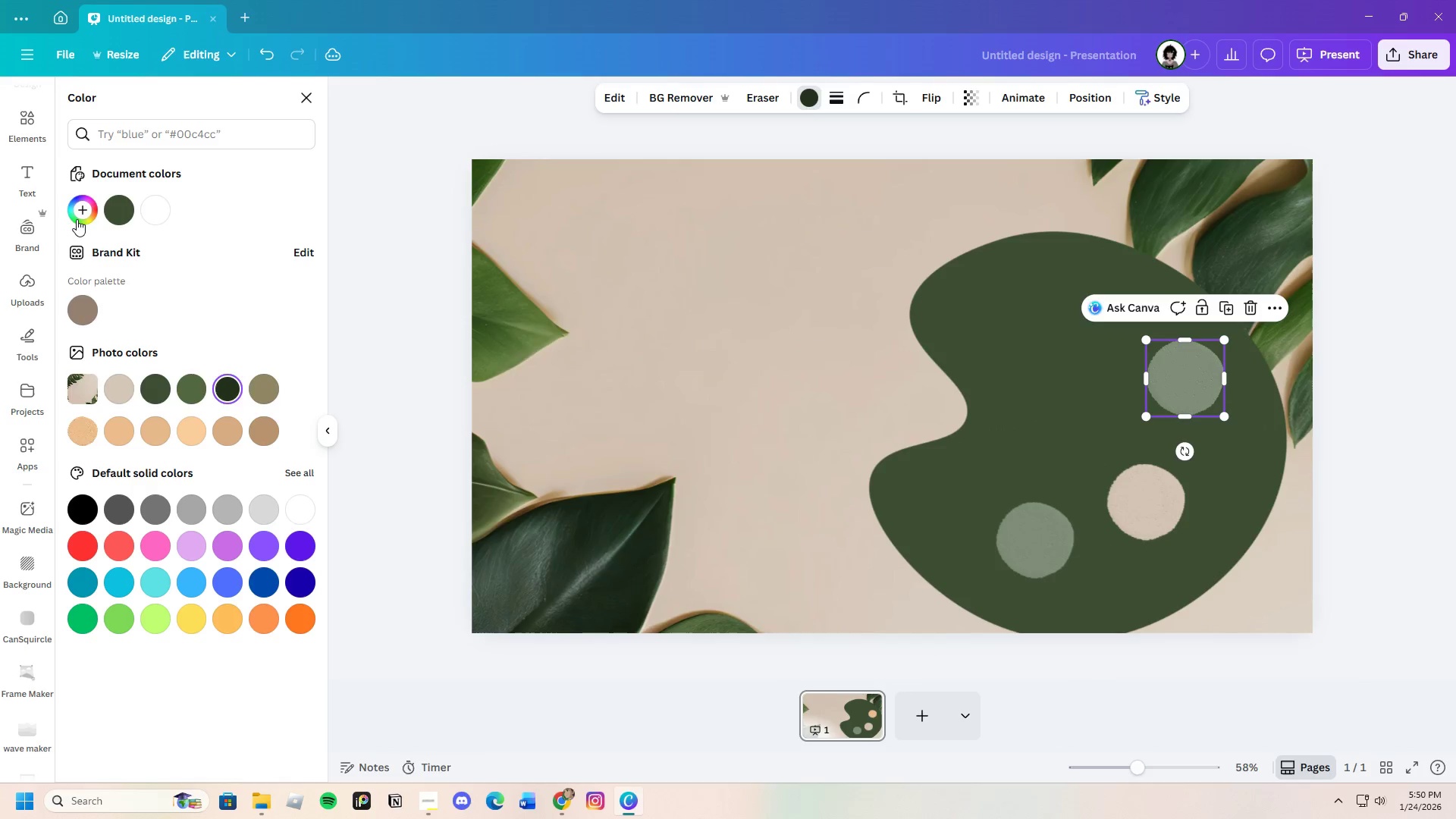 
left_click_drag(start_coordinate=[171, 310], to_coordinate=[284, 327])
 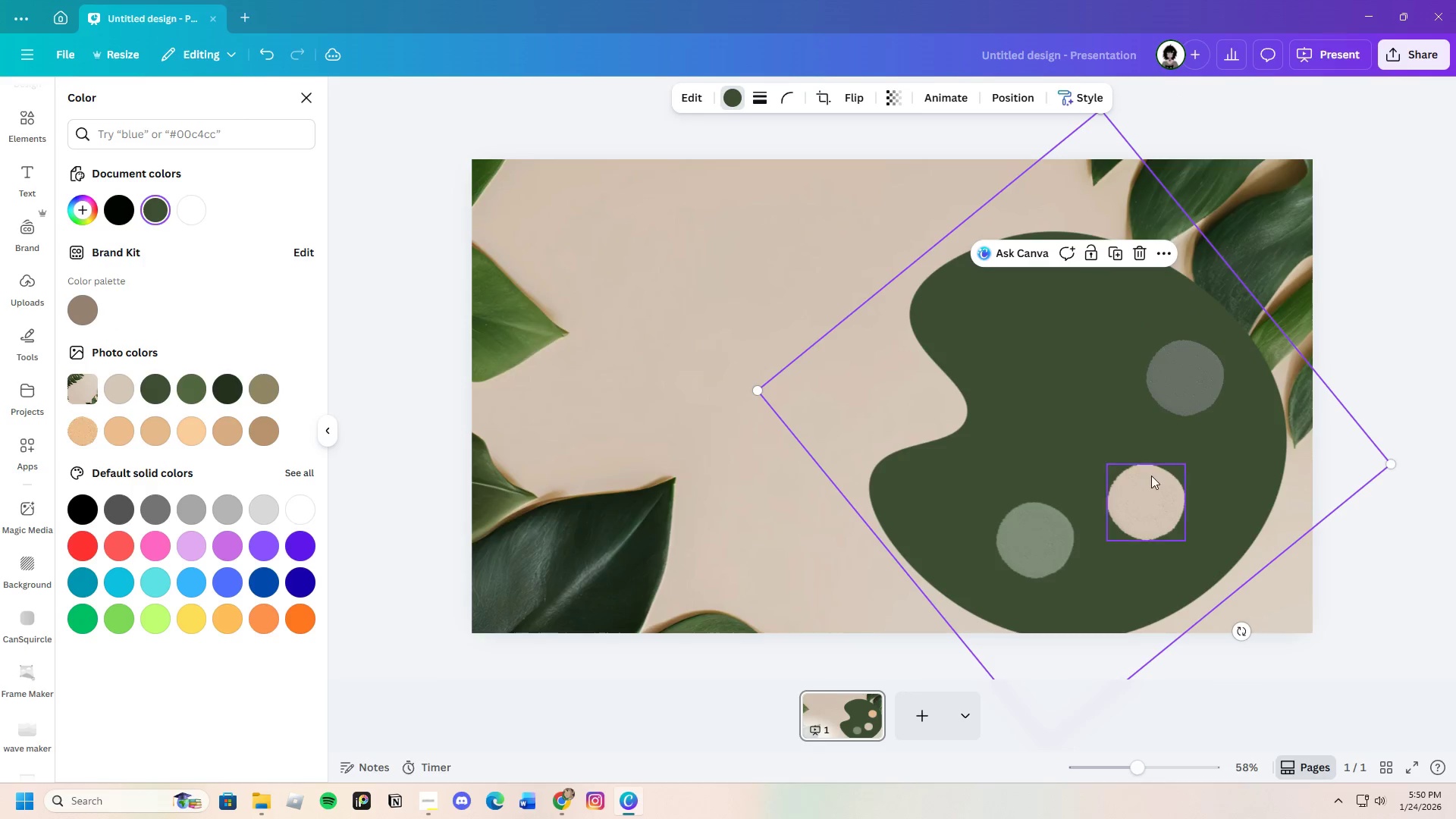 
left_click([1153, 482])
 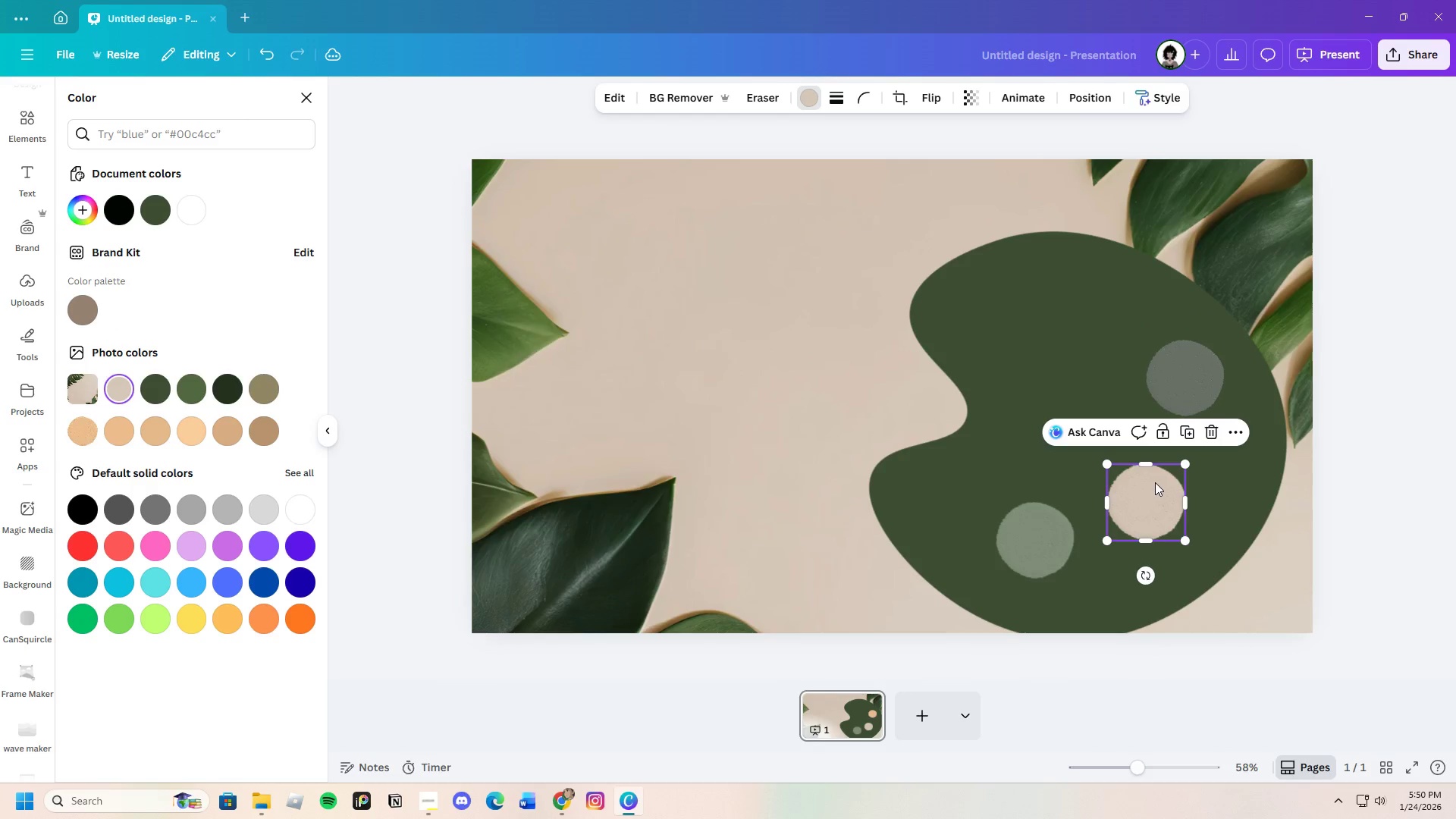 
key(Control+C)
 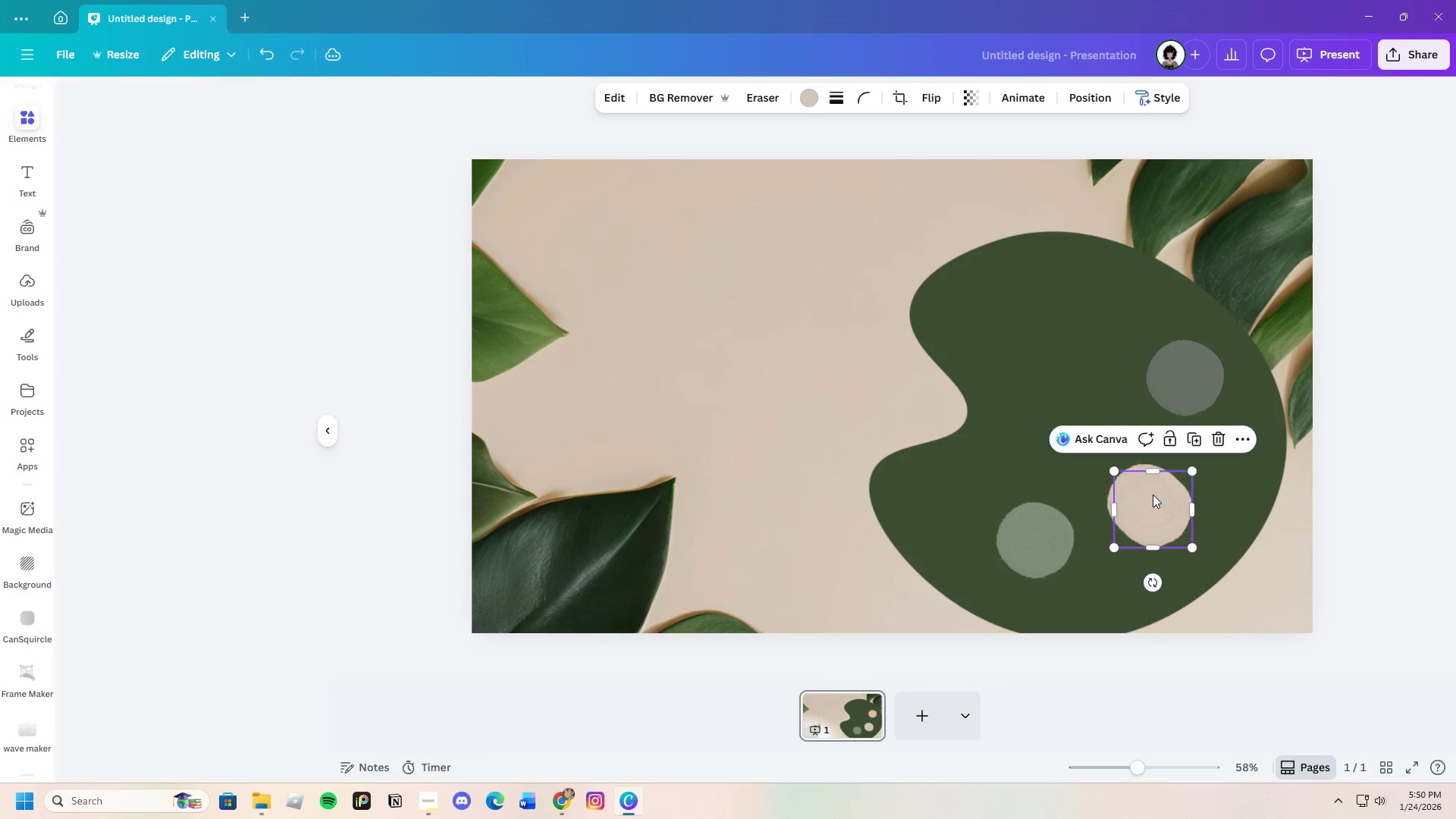 
key(Control+V)
 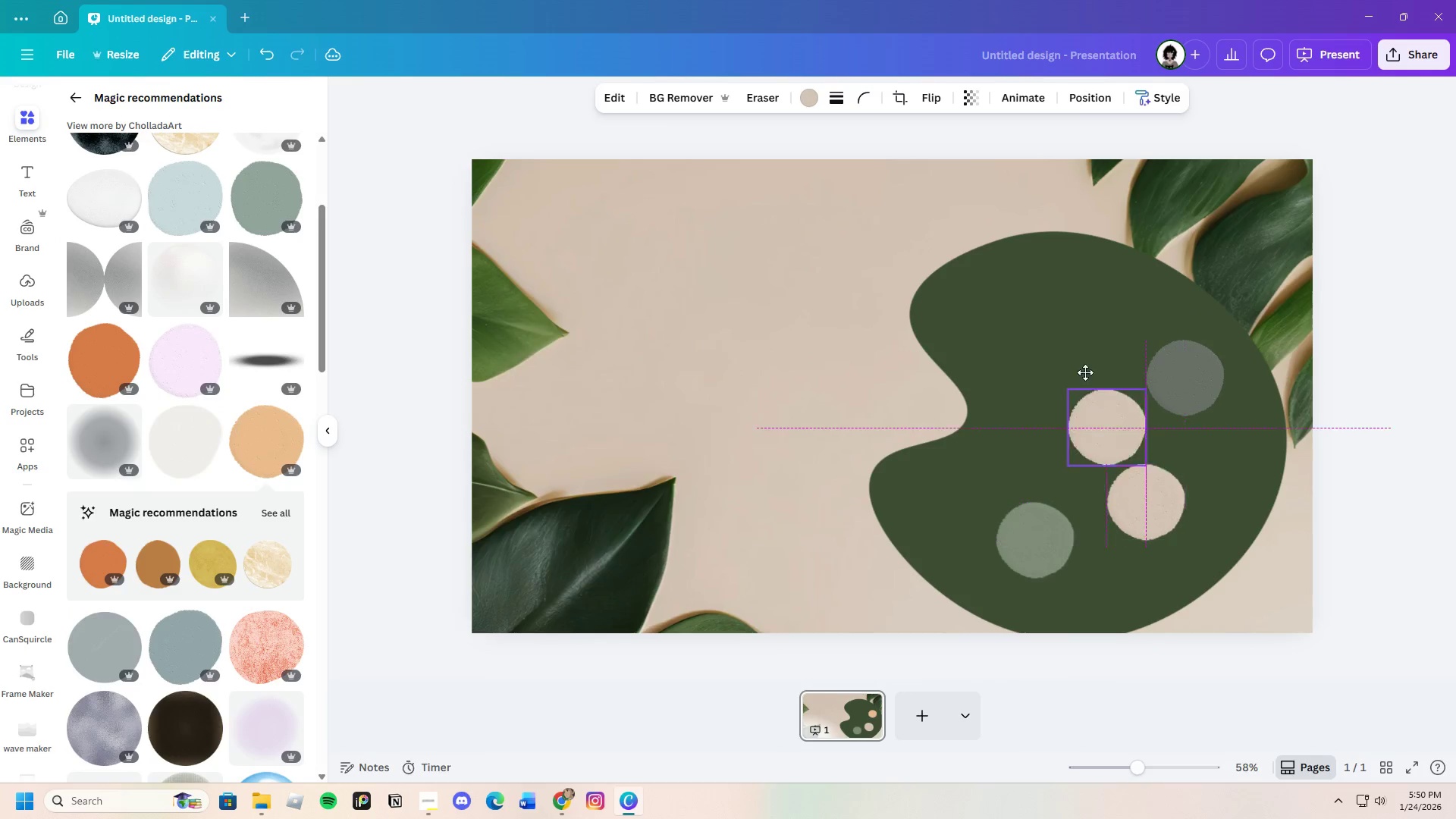 
left_click_drag(start_coordinate=[1148, 485], to_coordinate=[1087, 279])
 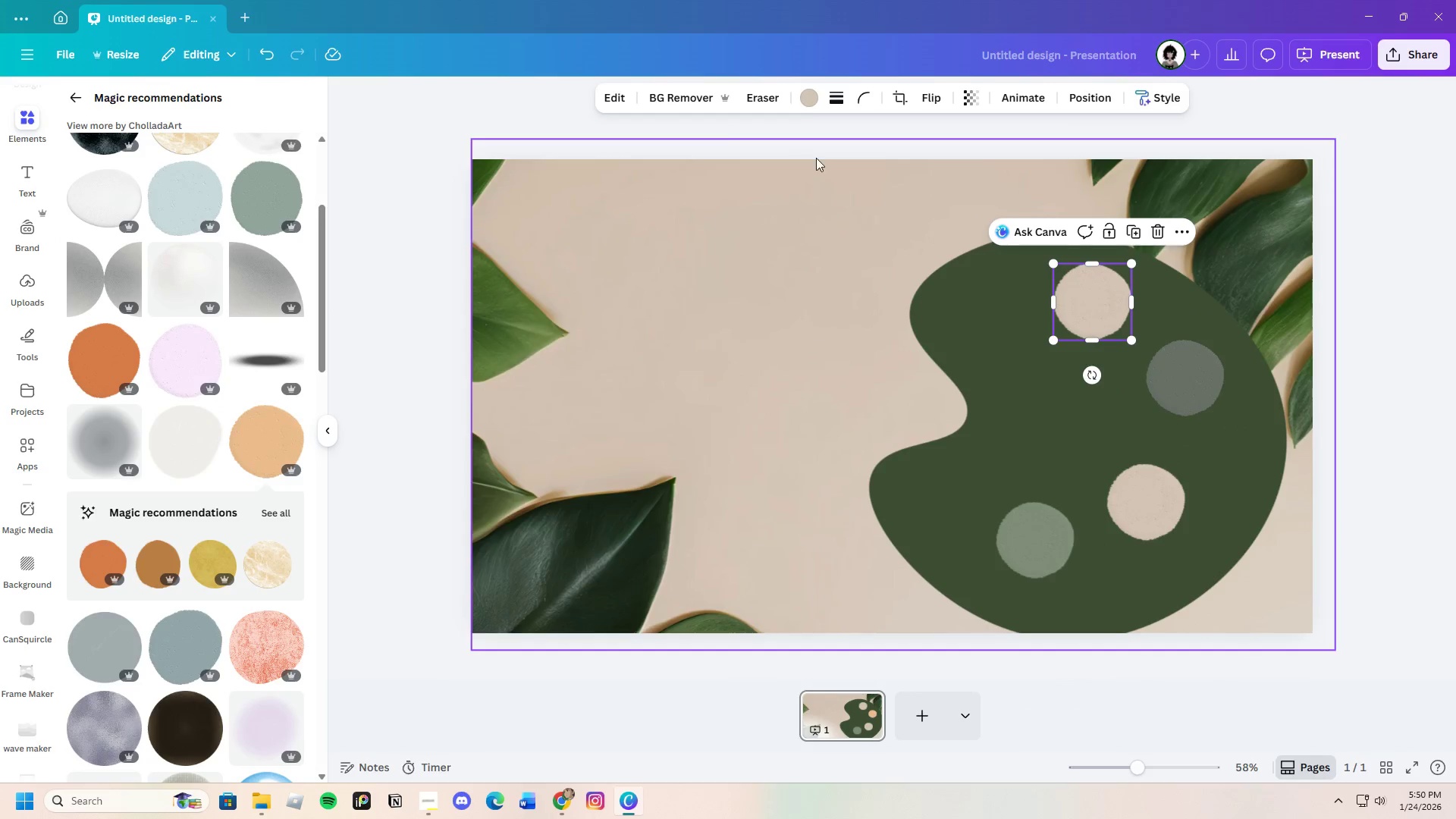 
left_click([807, 97])
 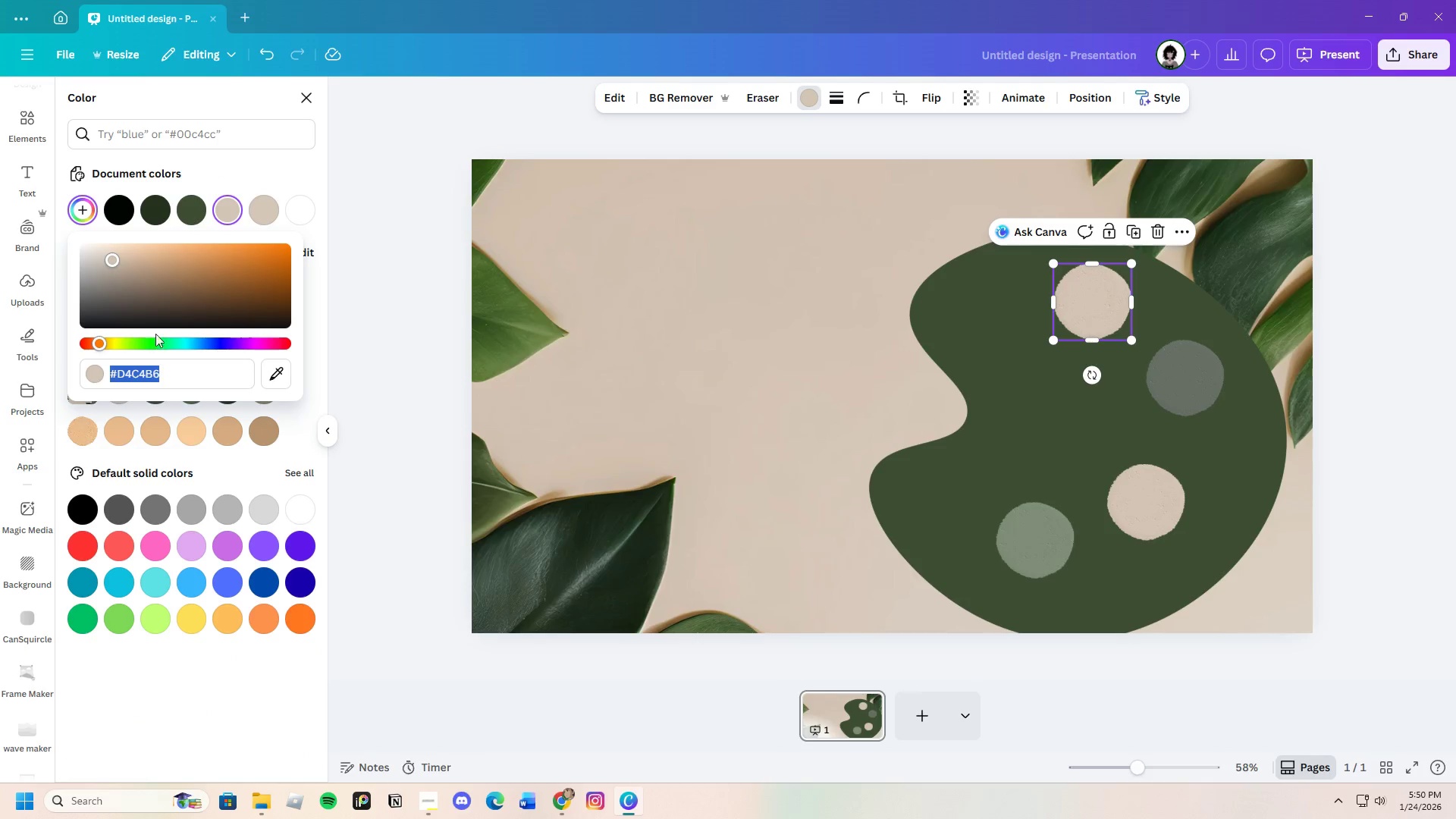 
left_click_drag(start_coordinate=[113, 264], to_coordinate=[79, 239])
 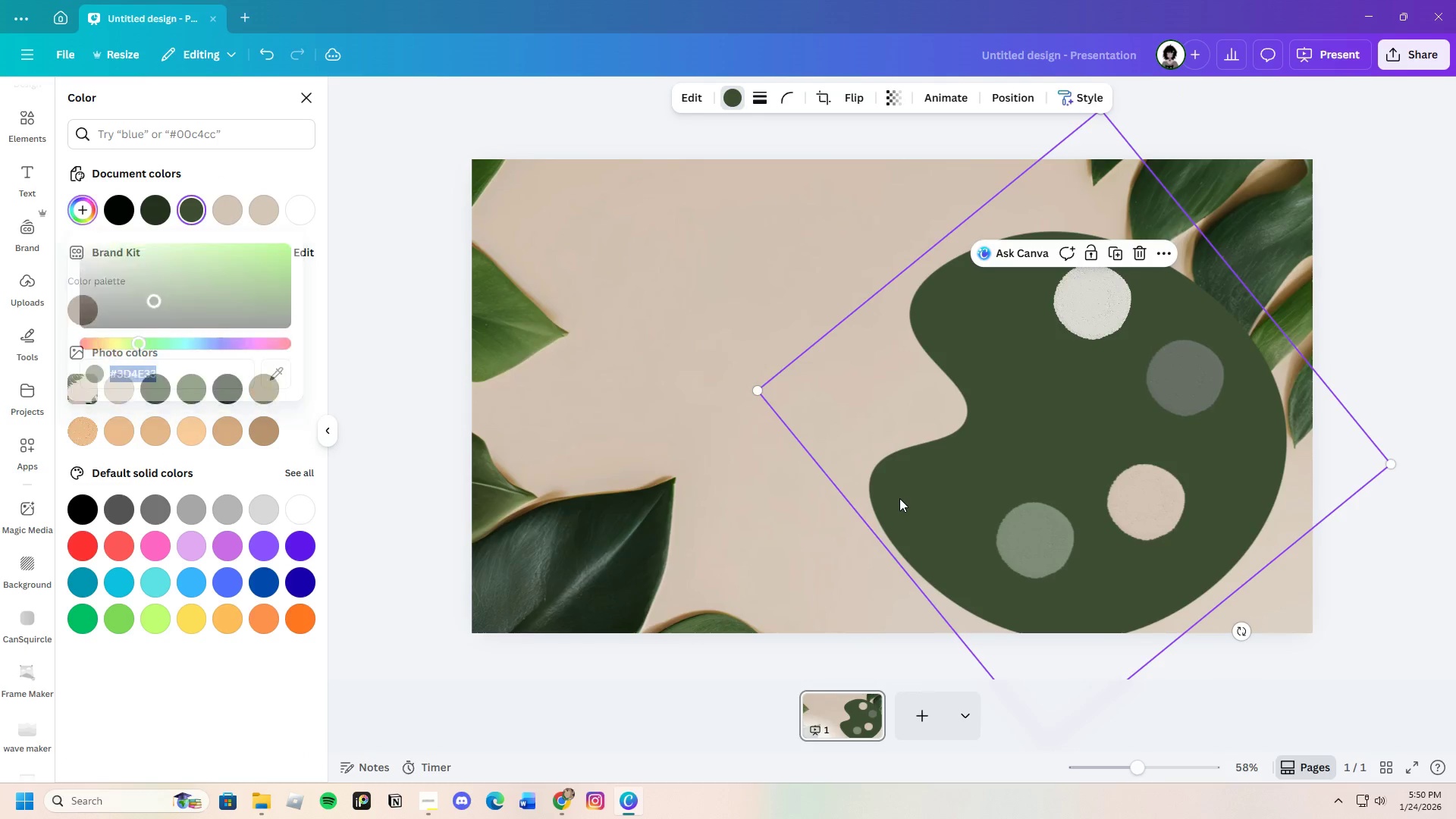 
left_click([899, 498])
 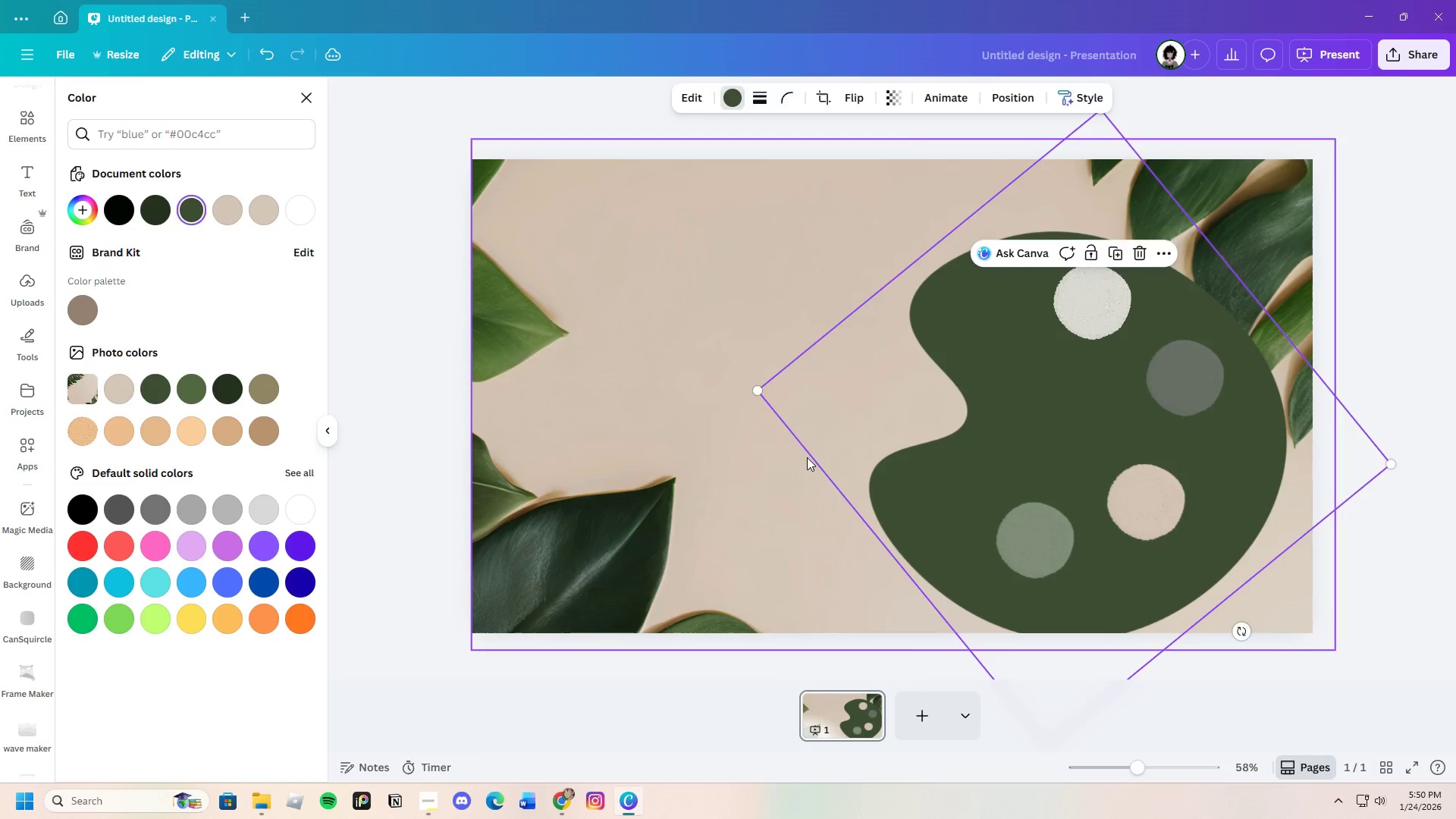 
left_click([807, 457])
 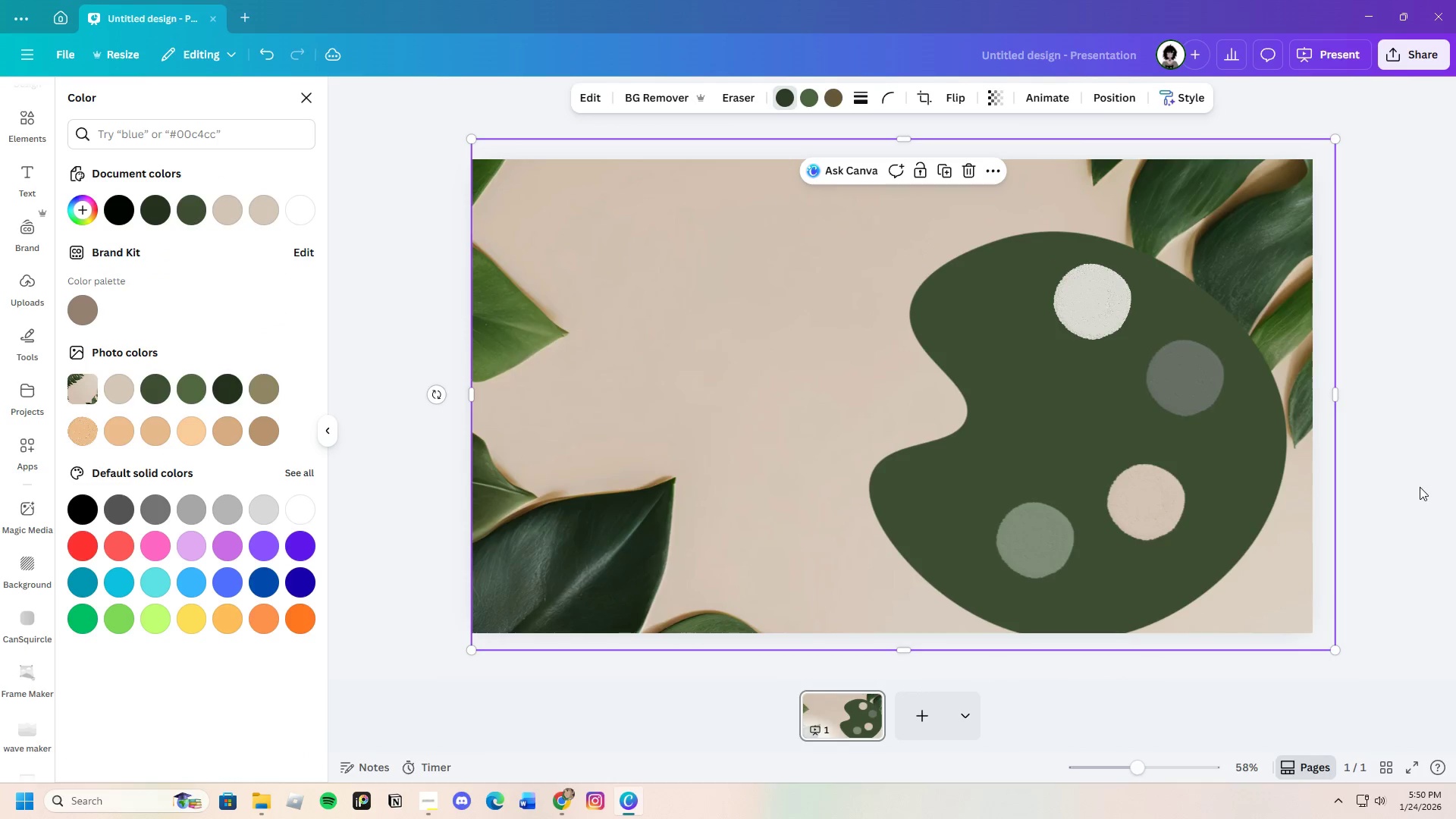 
left_click([1420, 488])
 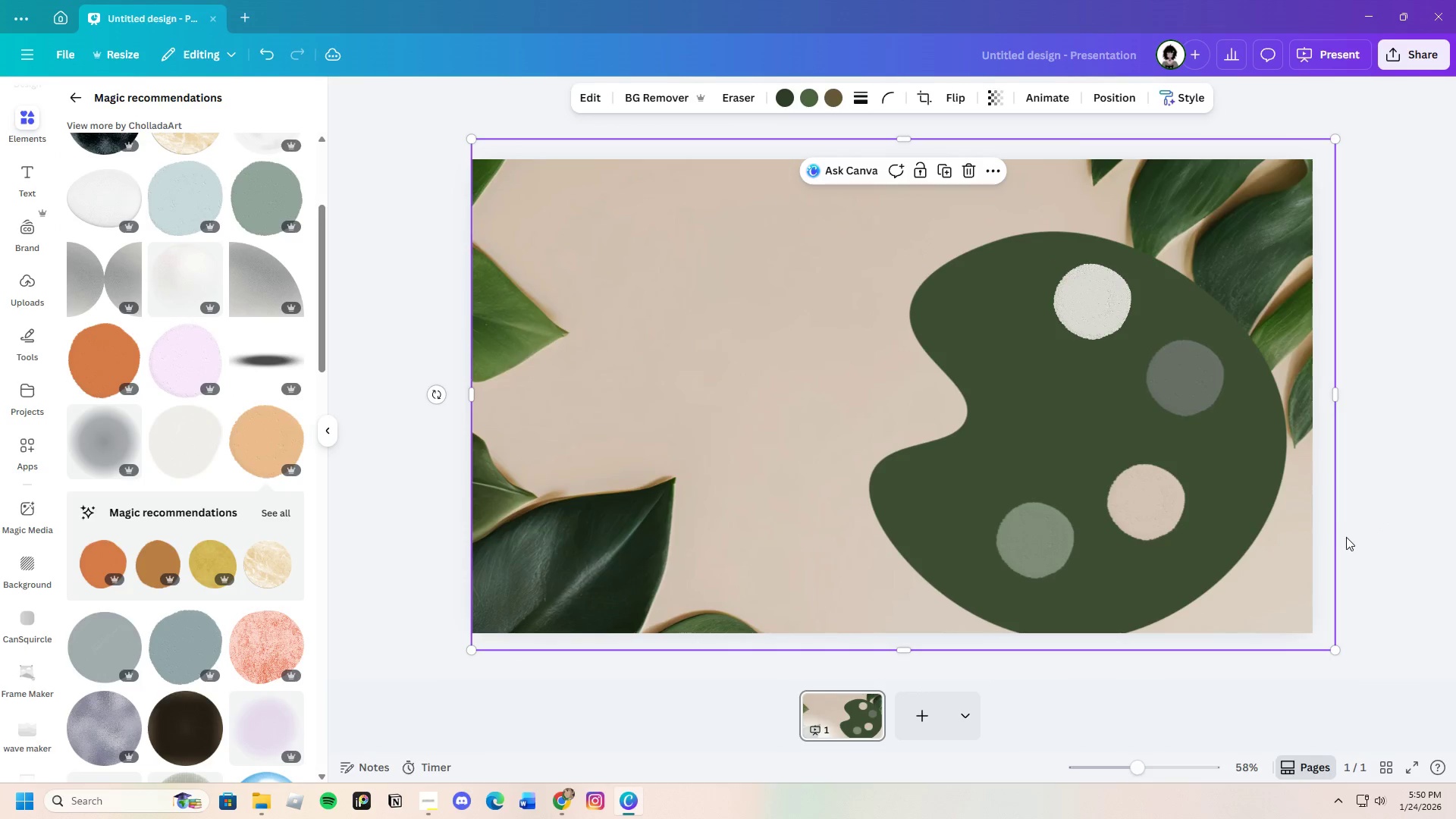 
scroll: coordinate [1346, 538], scroll_direction: up, amount: 3.0
 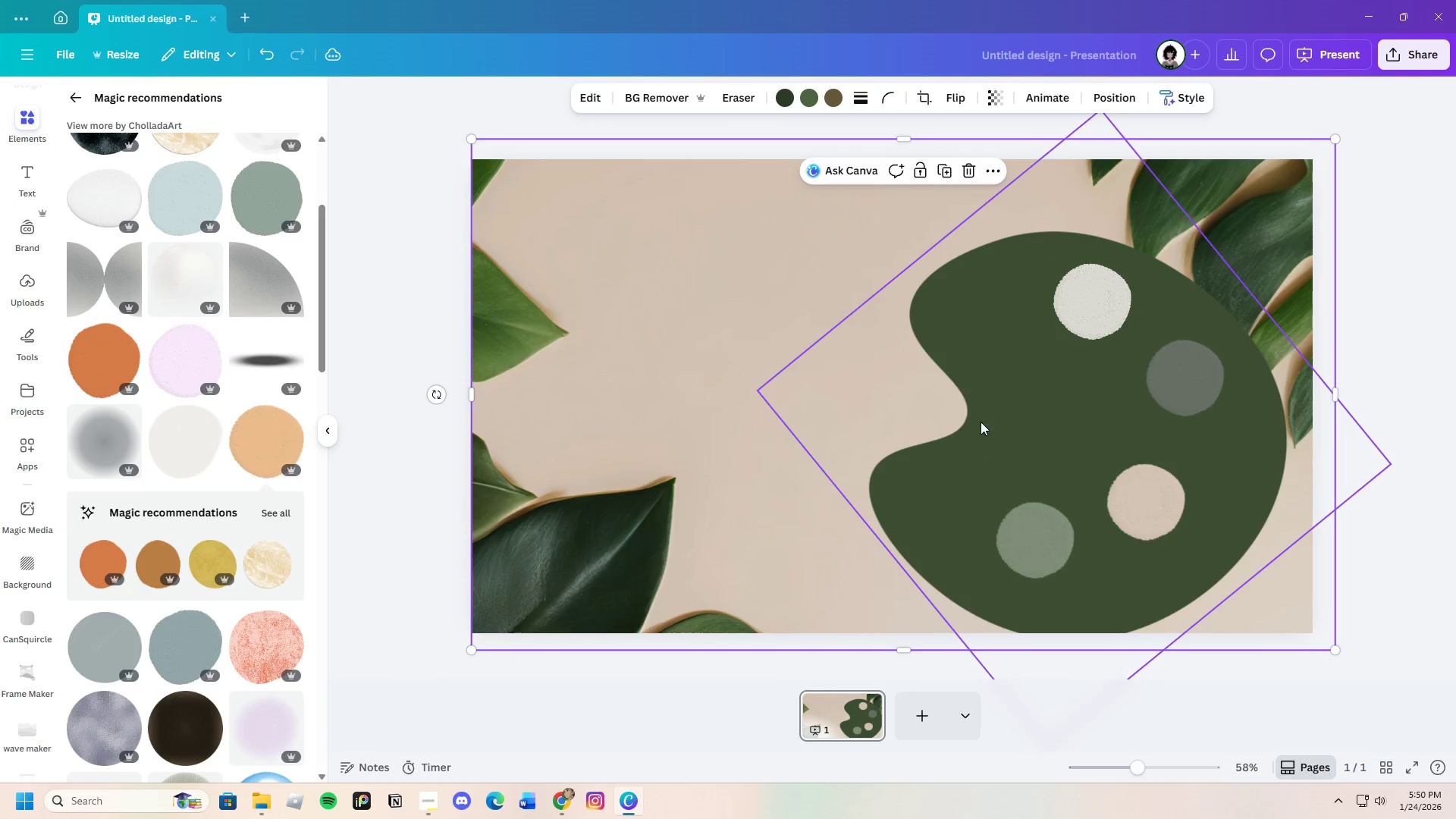 
left_click([999, 416])
 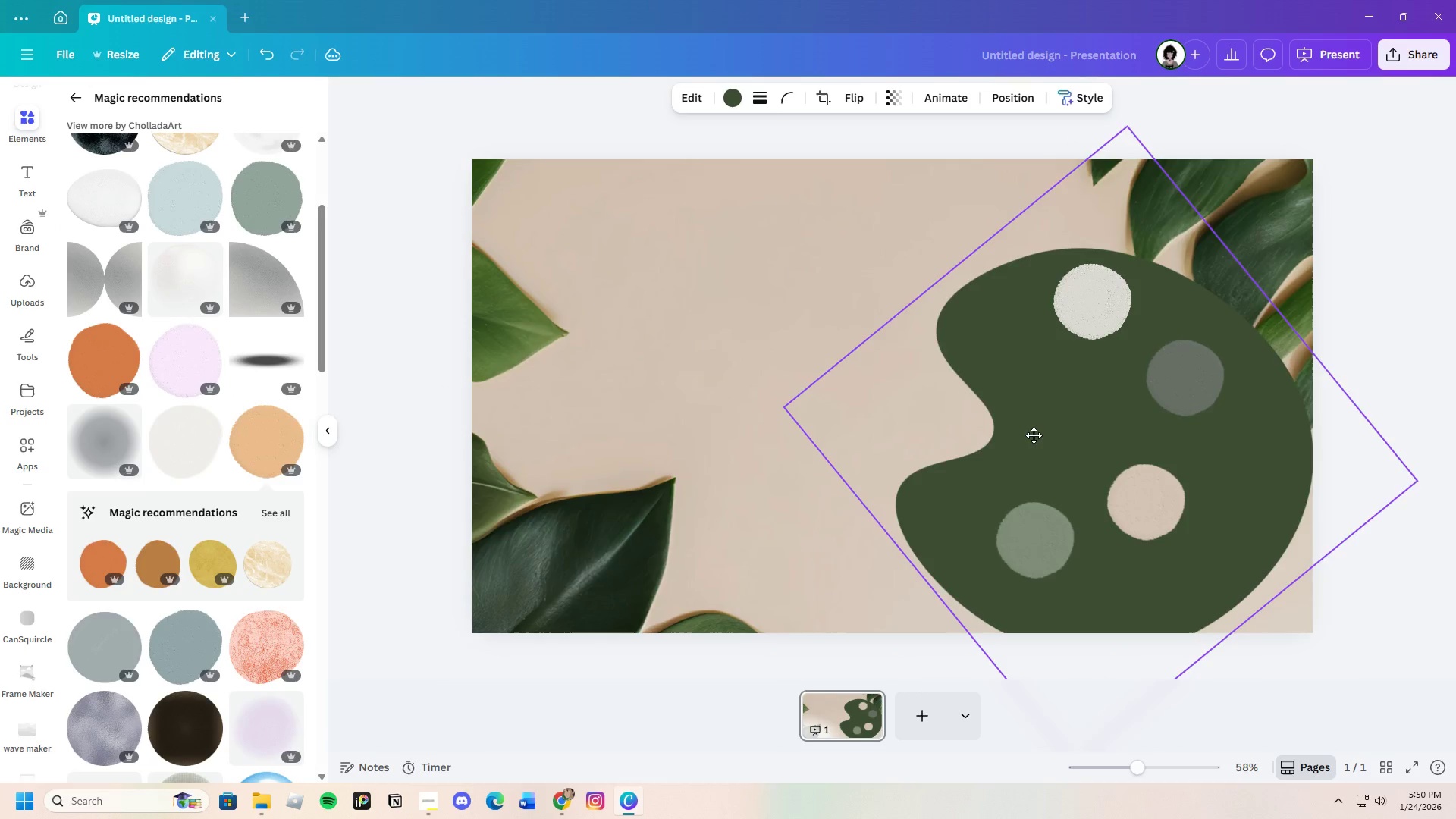 
left_click_drag(start_coordinate=[999, 416], to_coordinate=[1072, 447])
 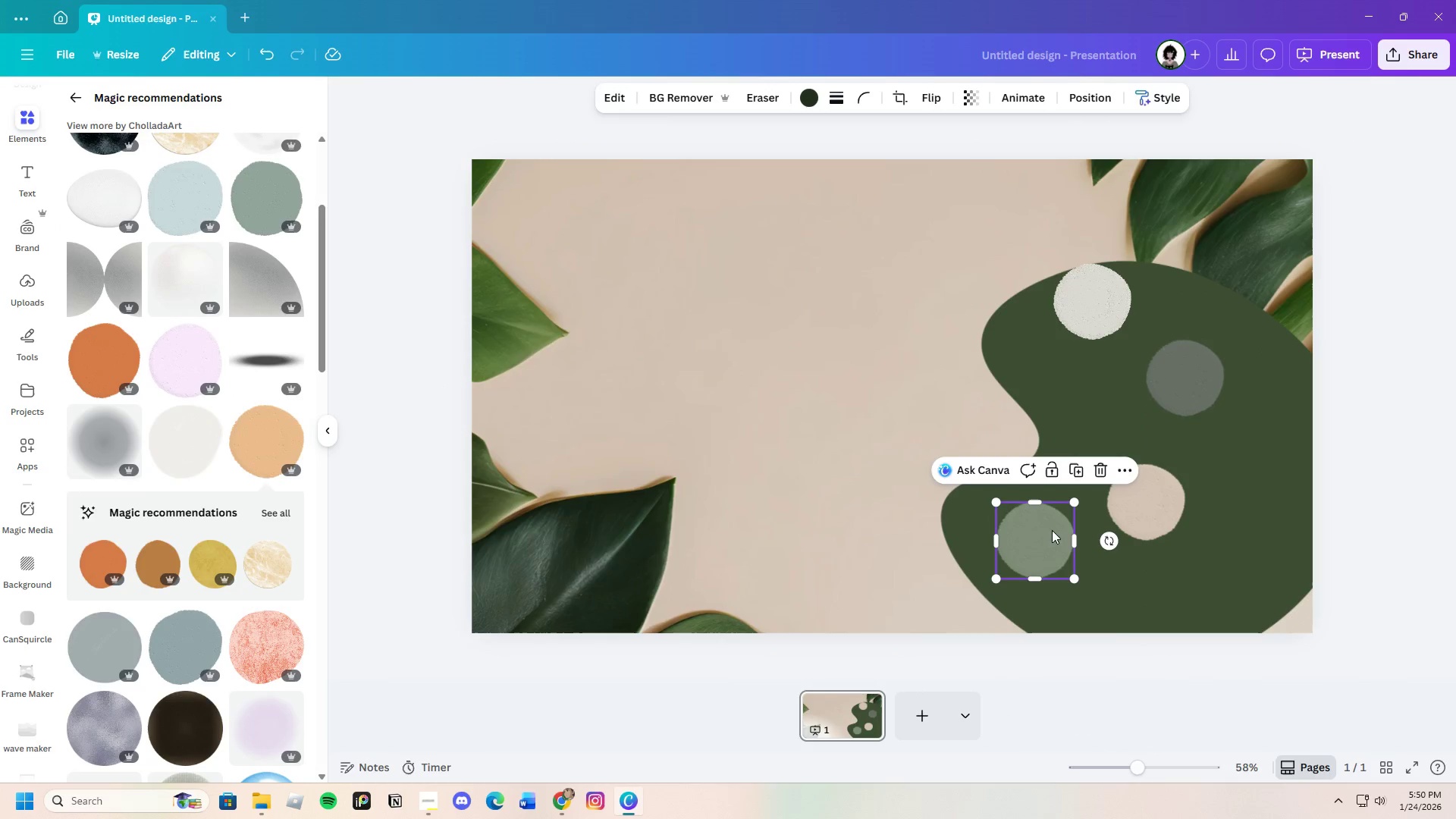 
left_click([1052, 530])
 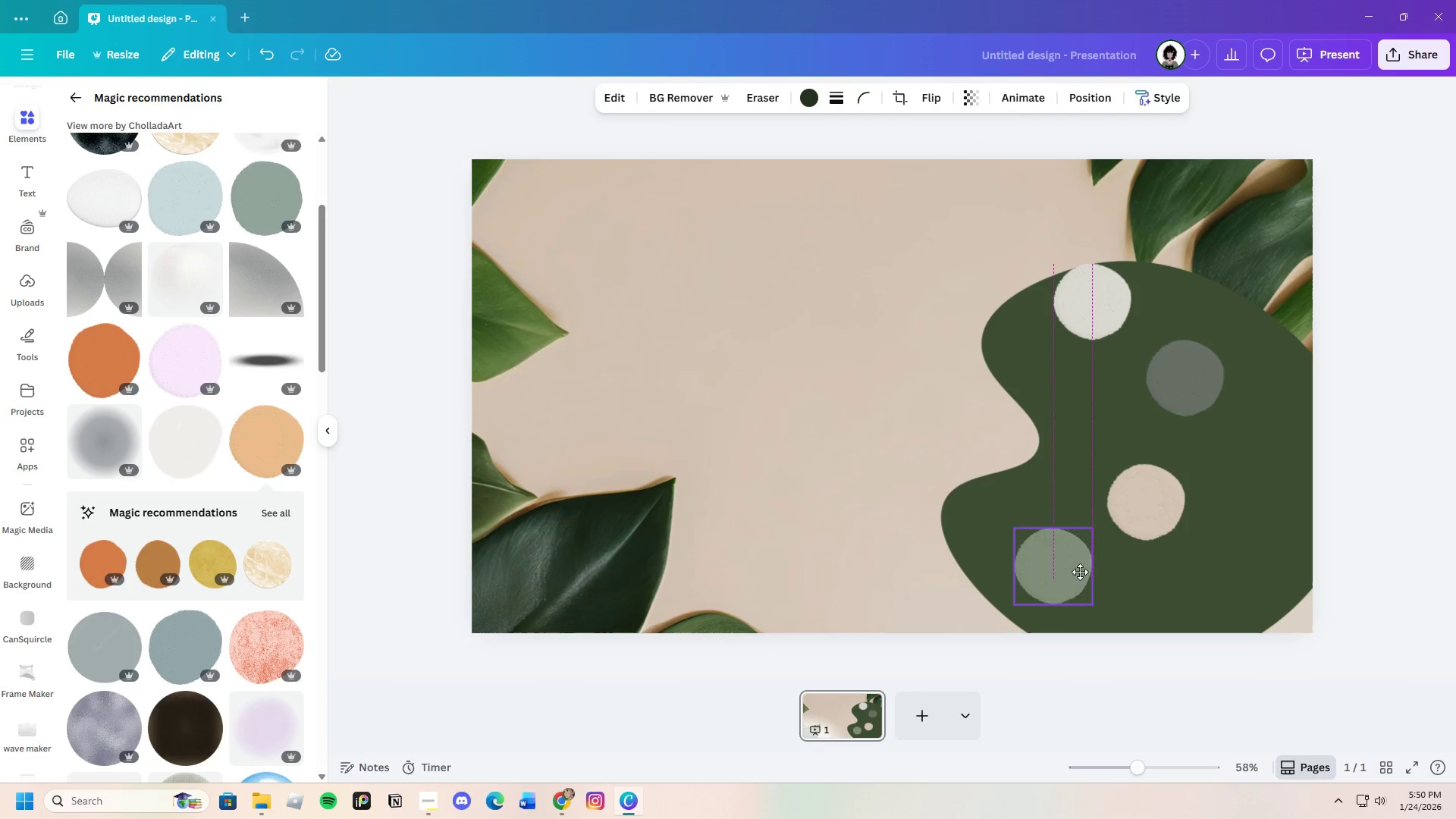 
left_click_drag(start_coordinate=[1054, 539], to_coordinate=[1097, 581])
 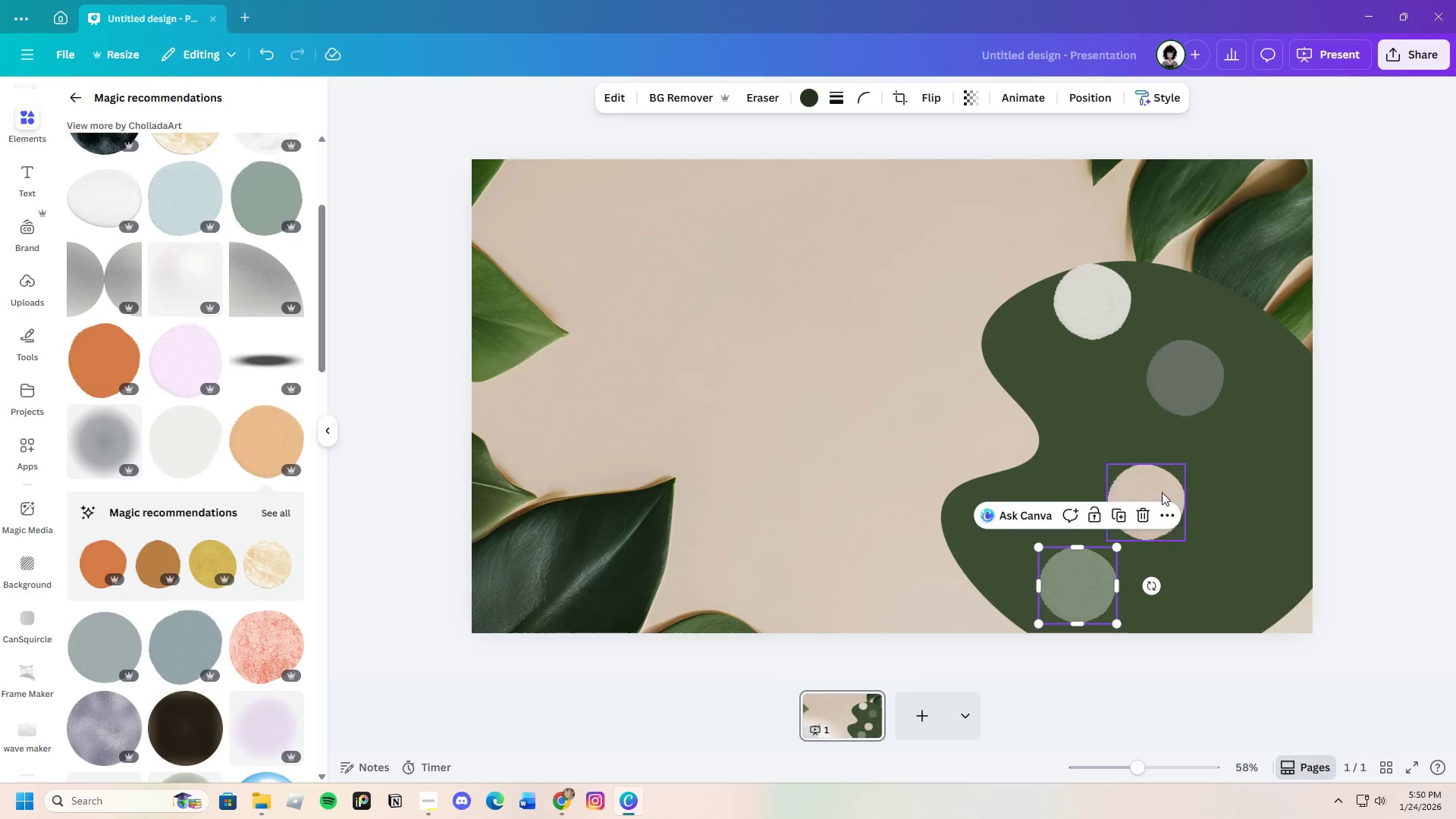 
left_click([1162, 492])
 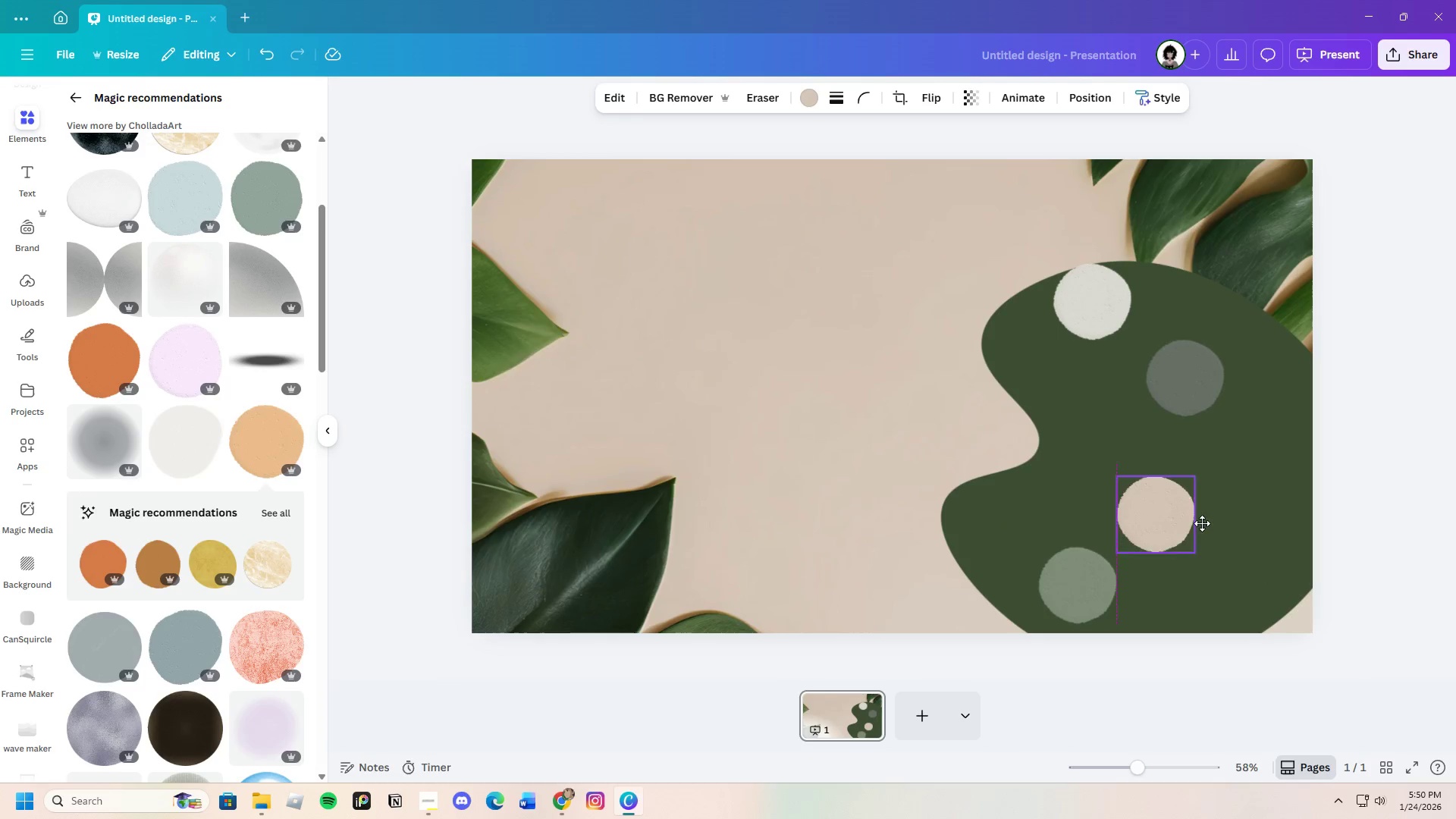 
left_click_drag(start_coordinate=[1163, 491], to_coordinate=[1249, 535])
 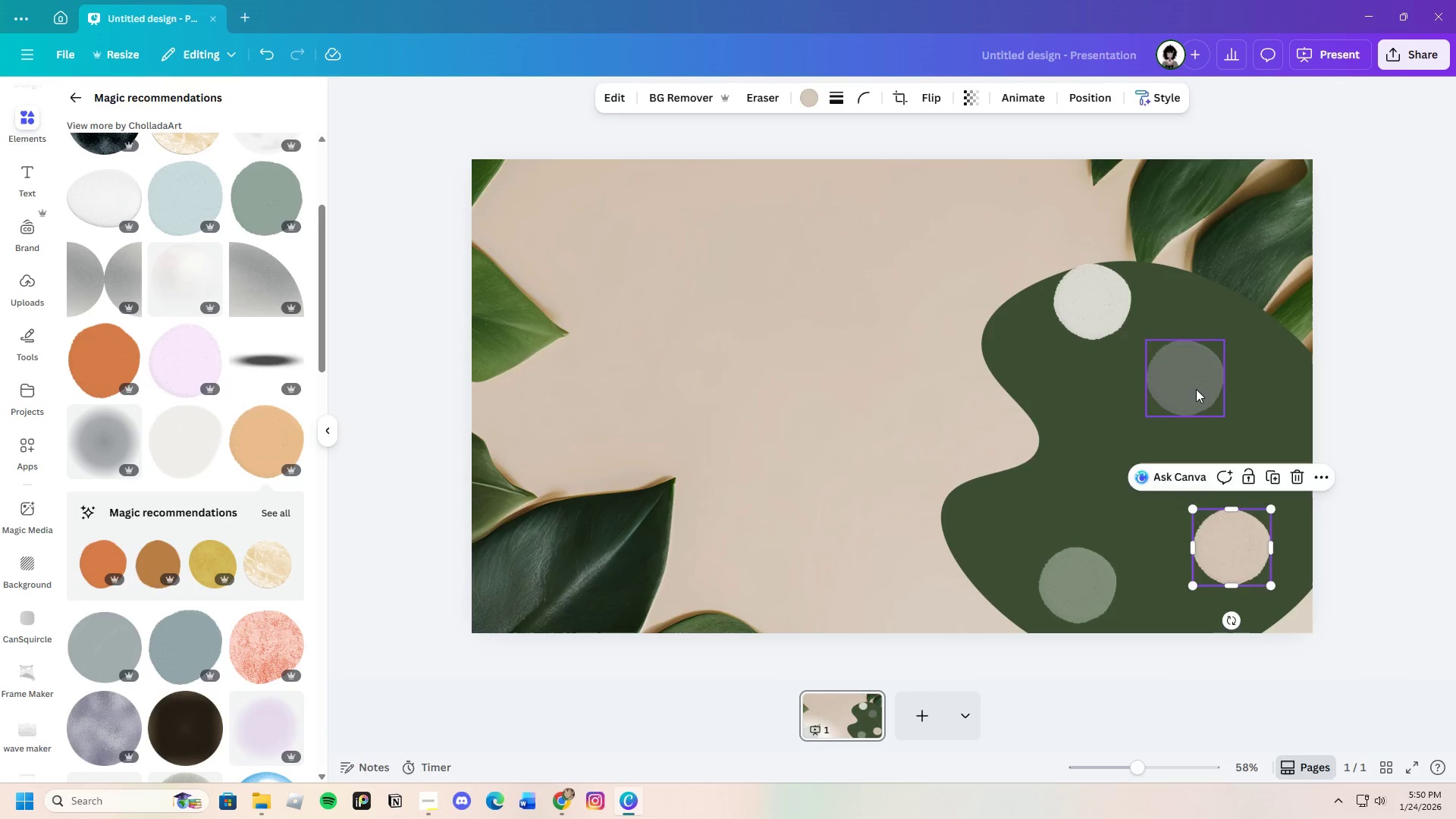 
left_click([1195, 389])
 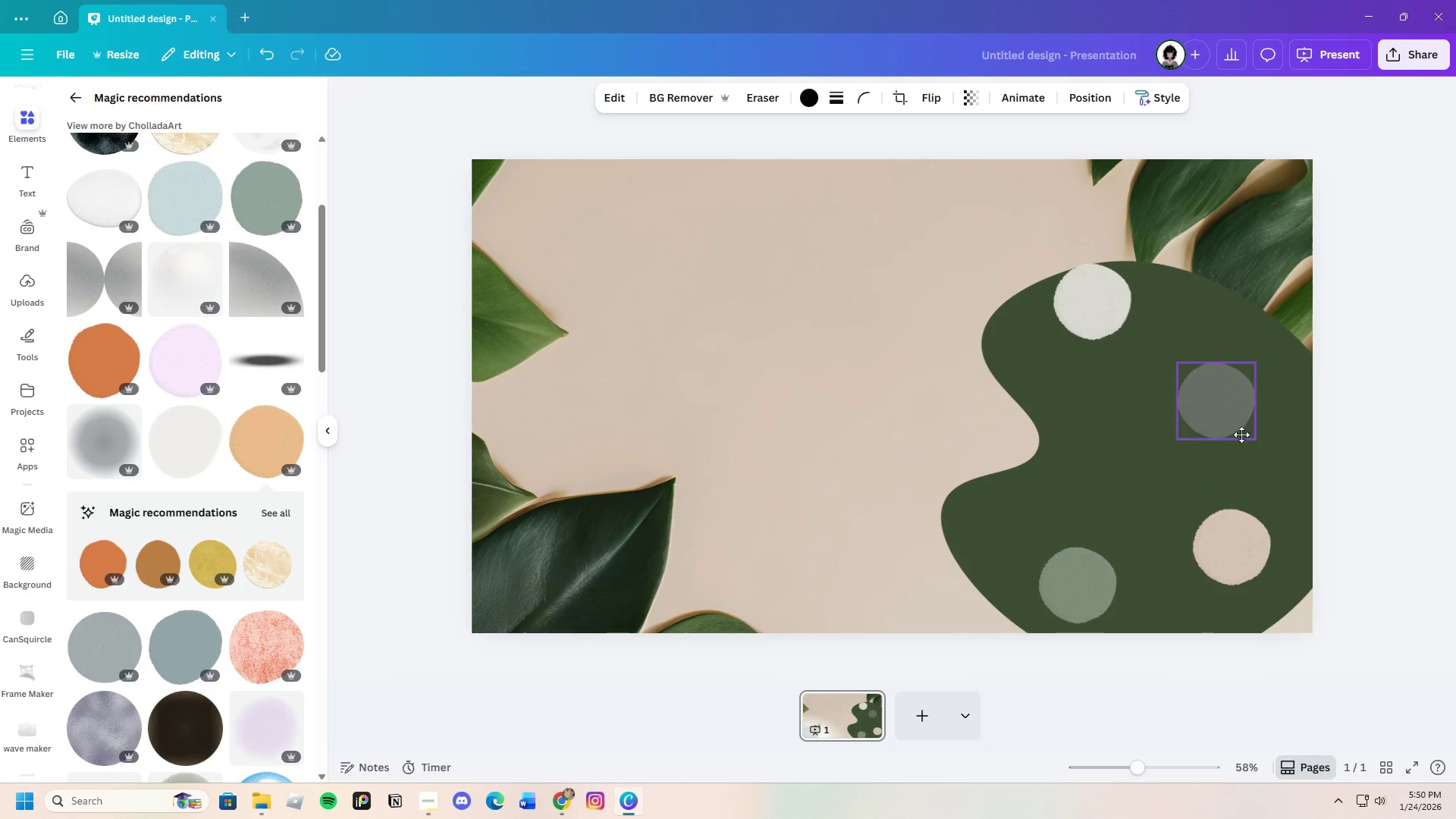 
left_click_drag(start_coordinate=[1207, 410], to_coordinate=[1266, 450])
 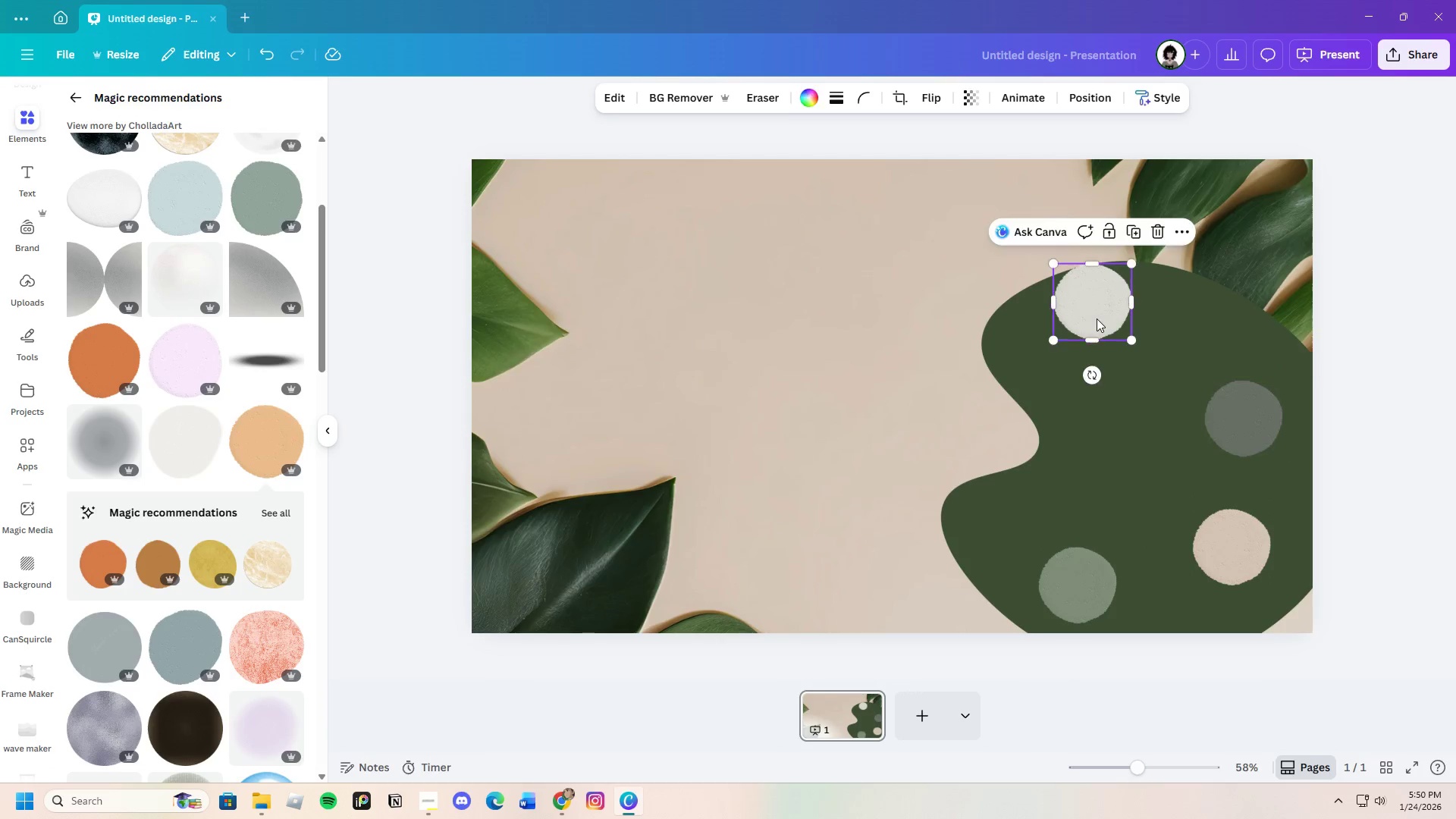 
left_click([1097, 318])
 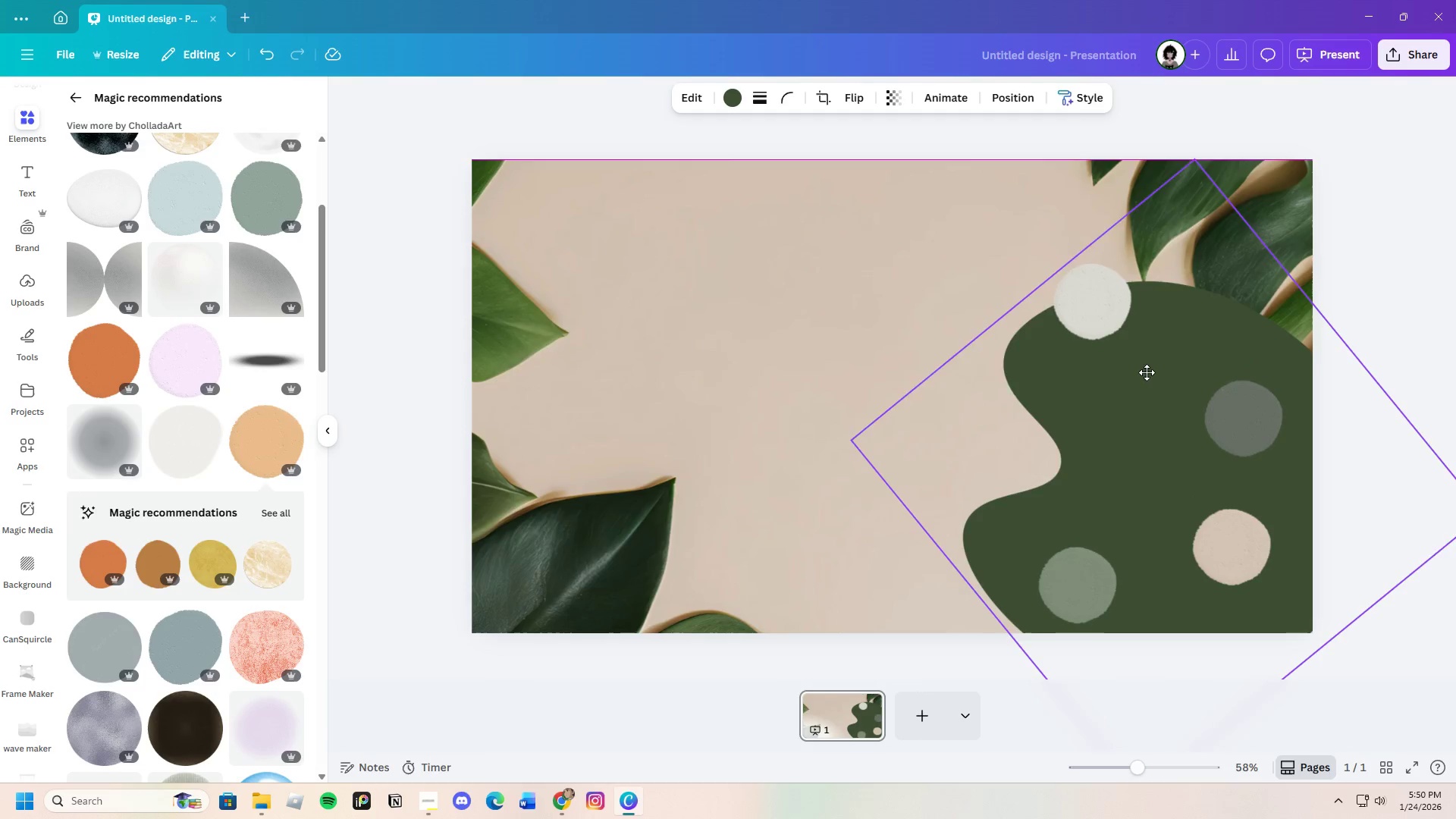 
left_click_drag(start_coordinate=[1119, 347], to_coordinate=[1123, 350])
 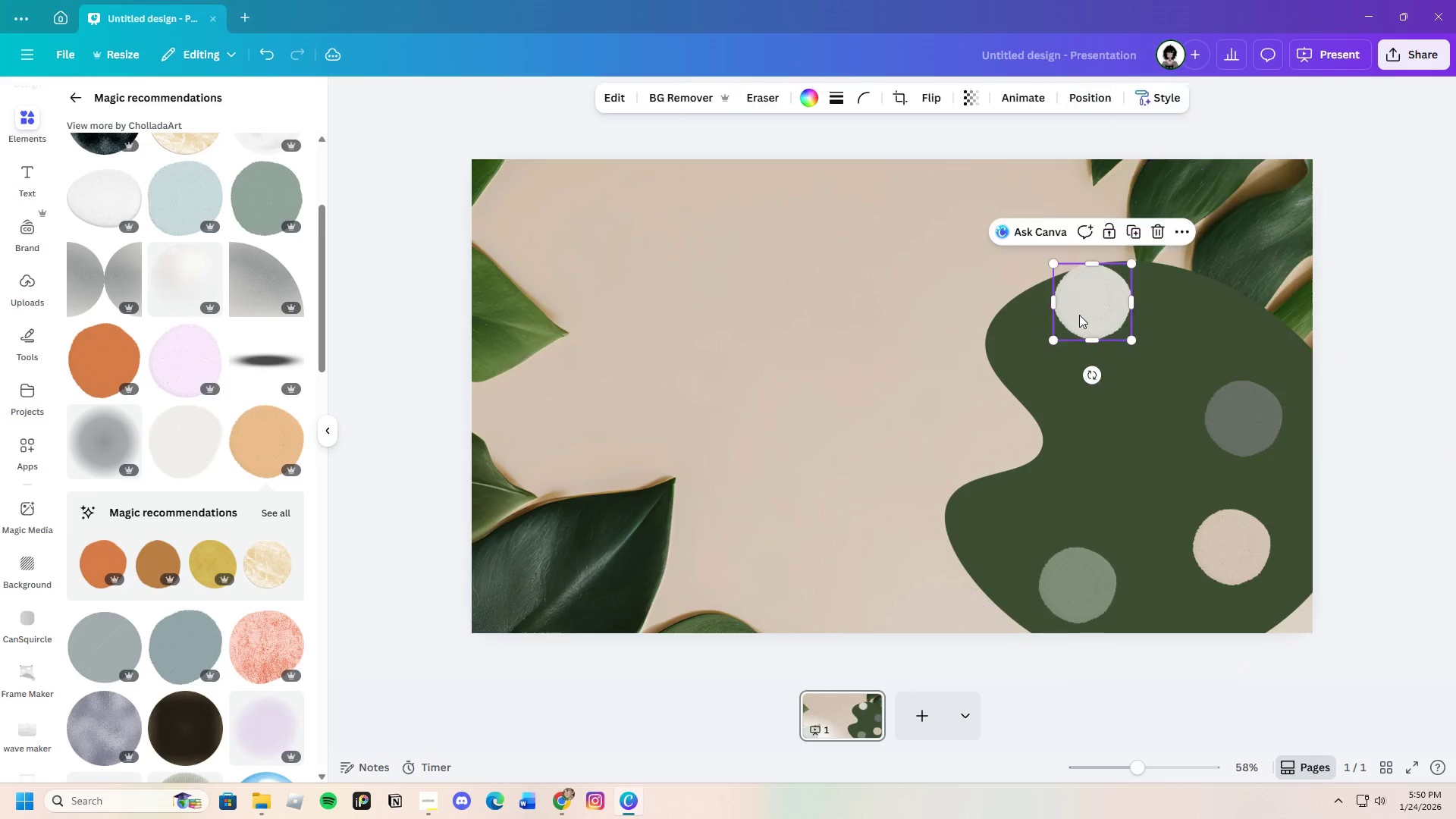 
left_click([1079, 315])
 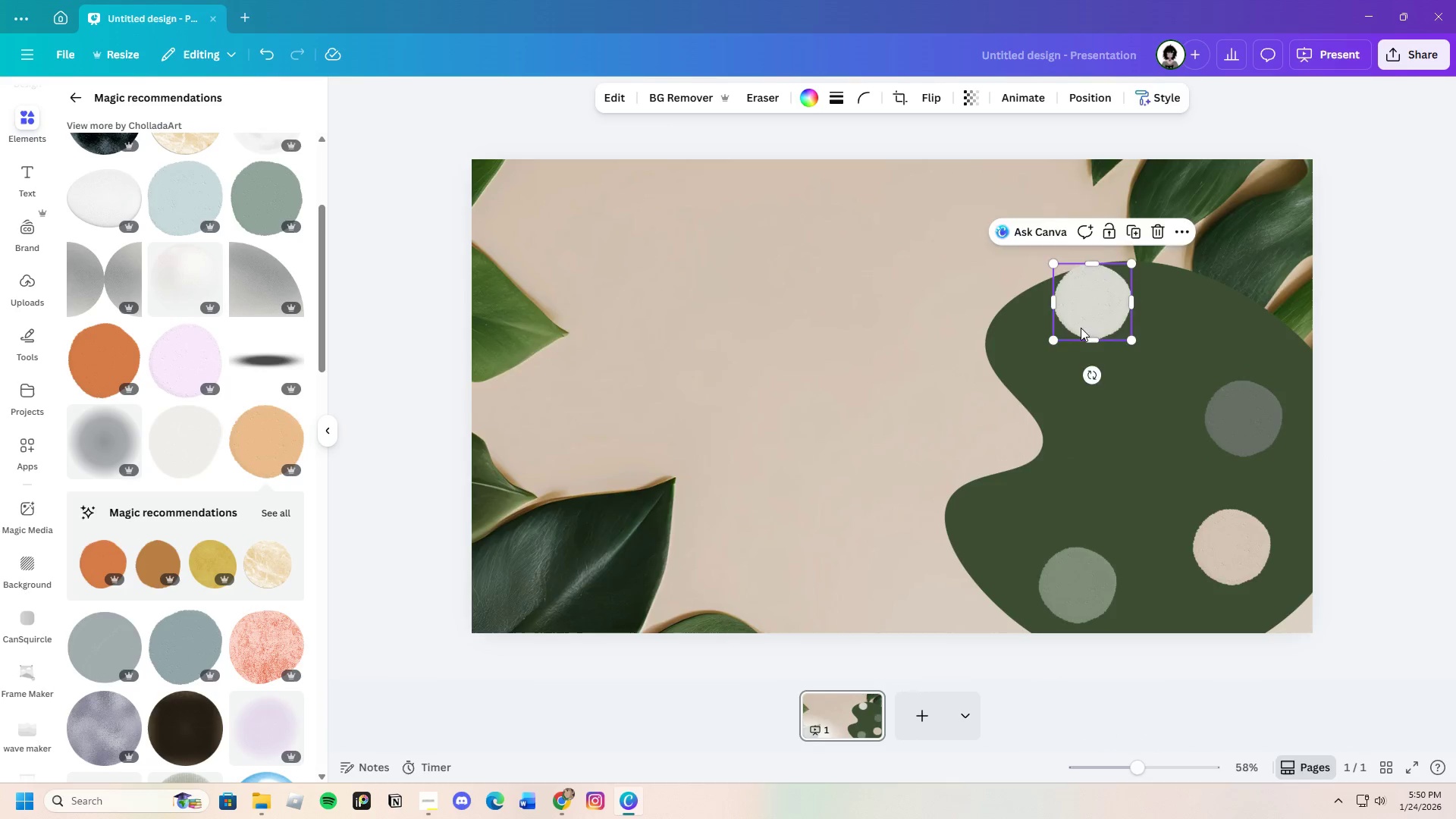 
left_click_drag(start_coordinate=[1079, 315], to_coordinate=[1122, 357])
 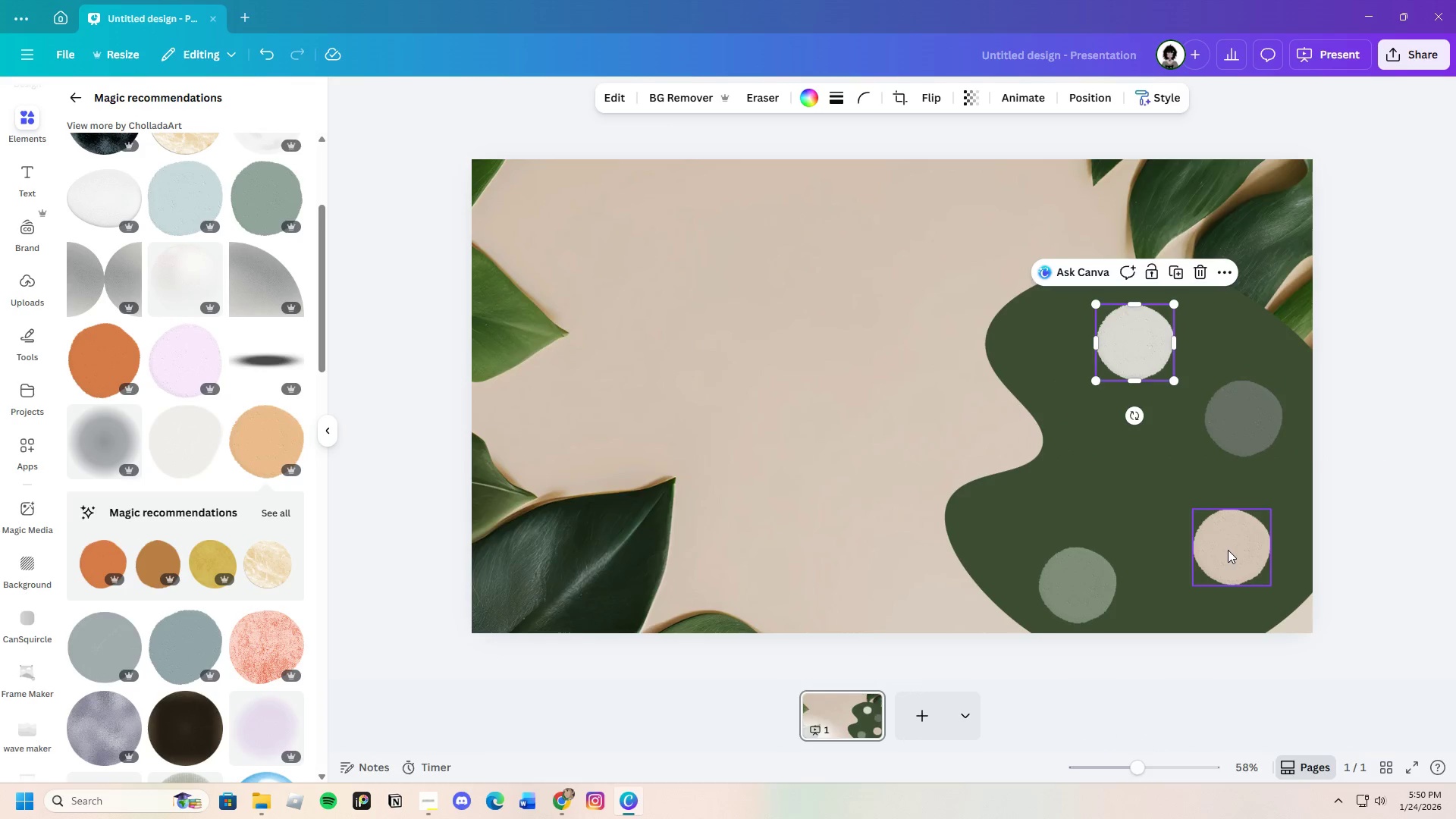 
left_click([1228, 550])
 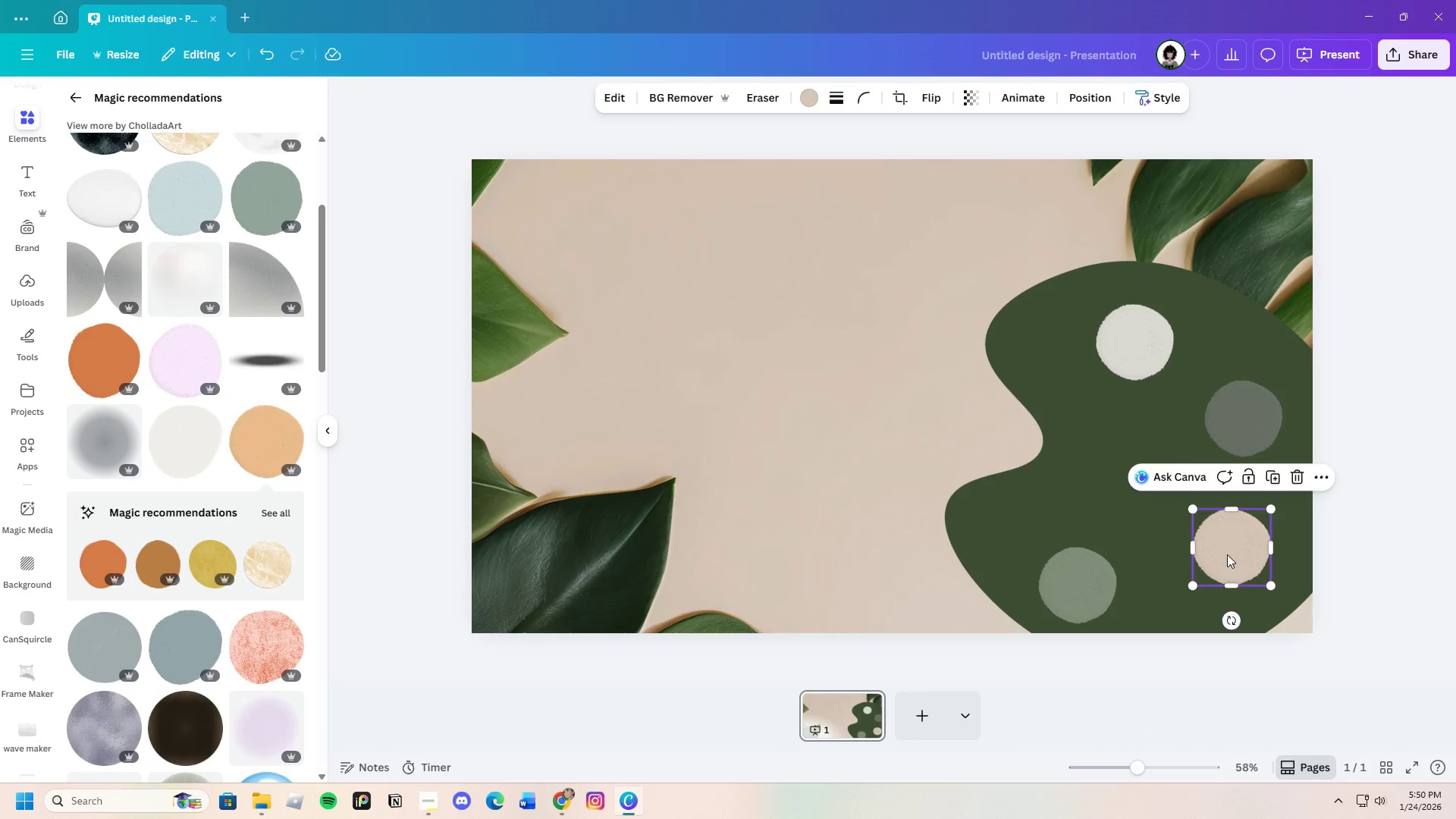 
left_click_drag(start_coordinate=[1229, 552], to_coordinate=[1210, 558])
 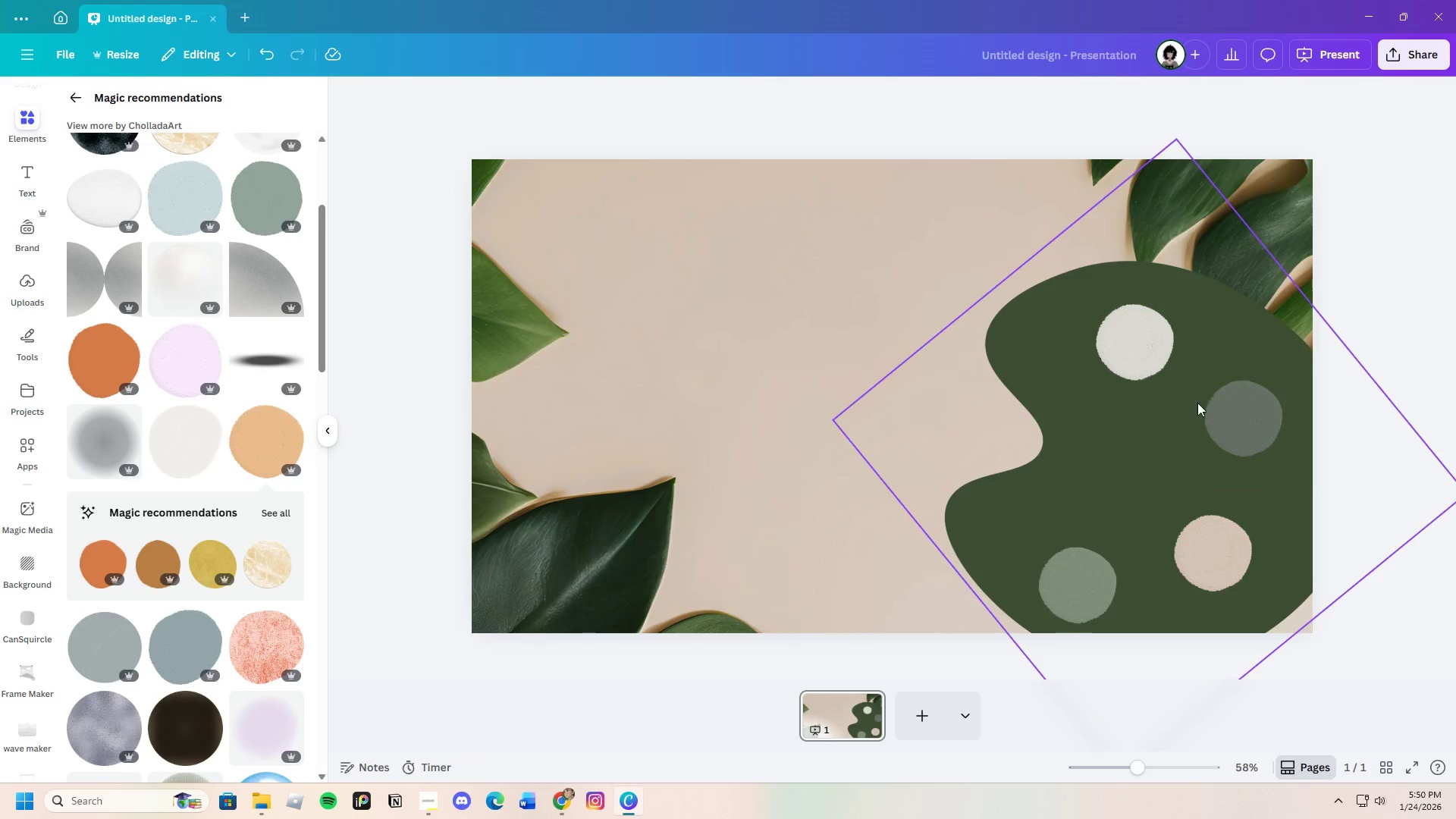 
left_click_drag(start_coordinate=[1230, 418], to_coordinate=[1241, 425])
 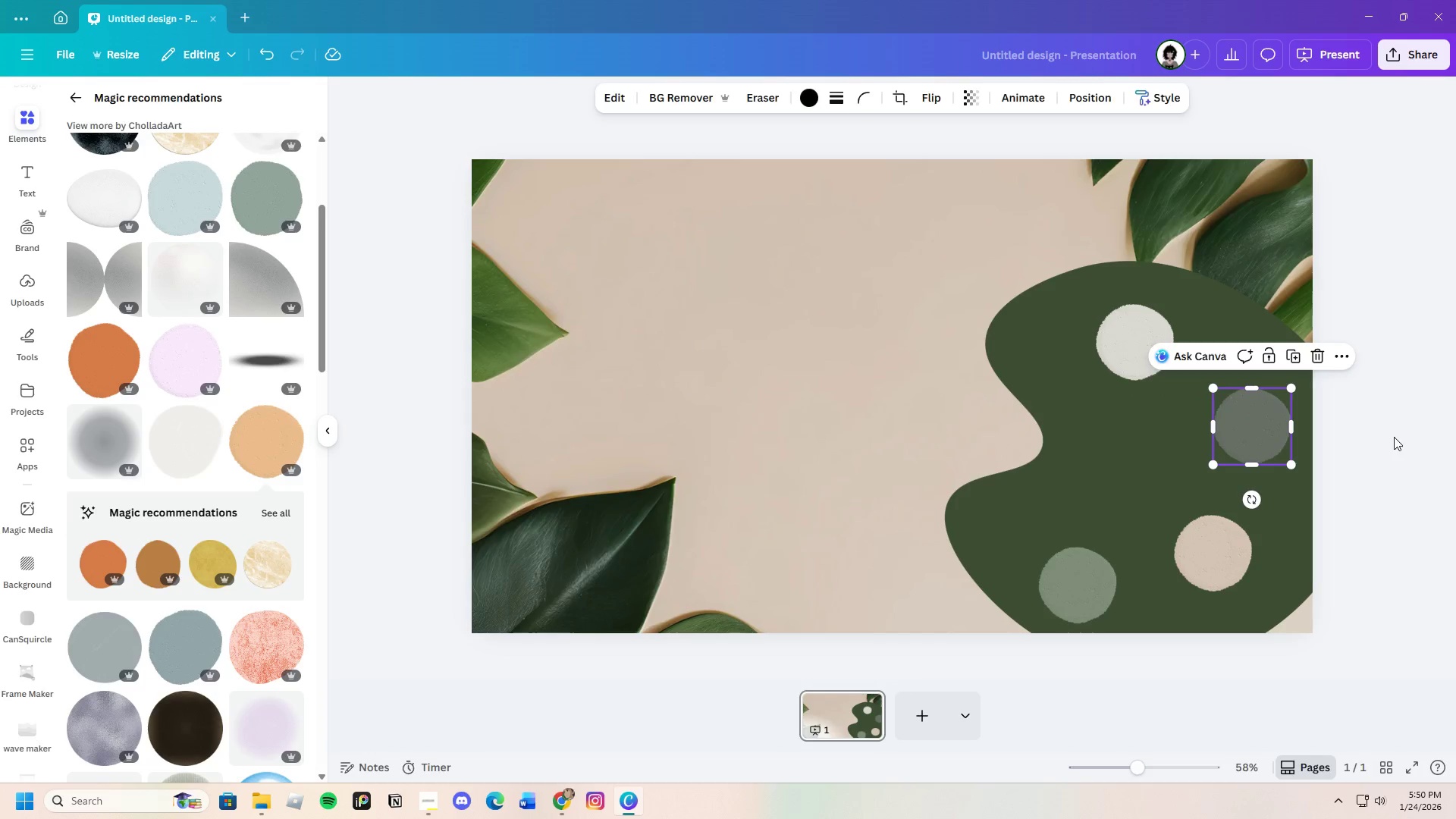 
left_click([1394, 437])
 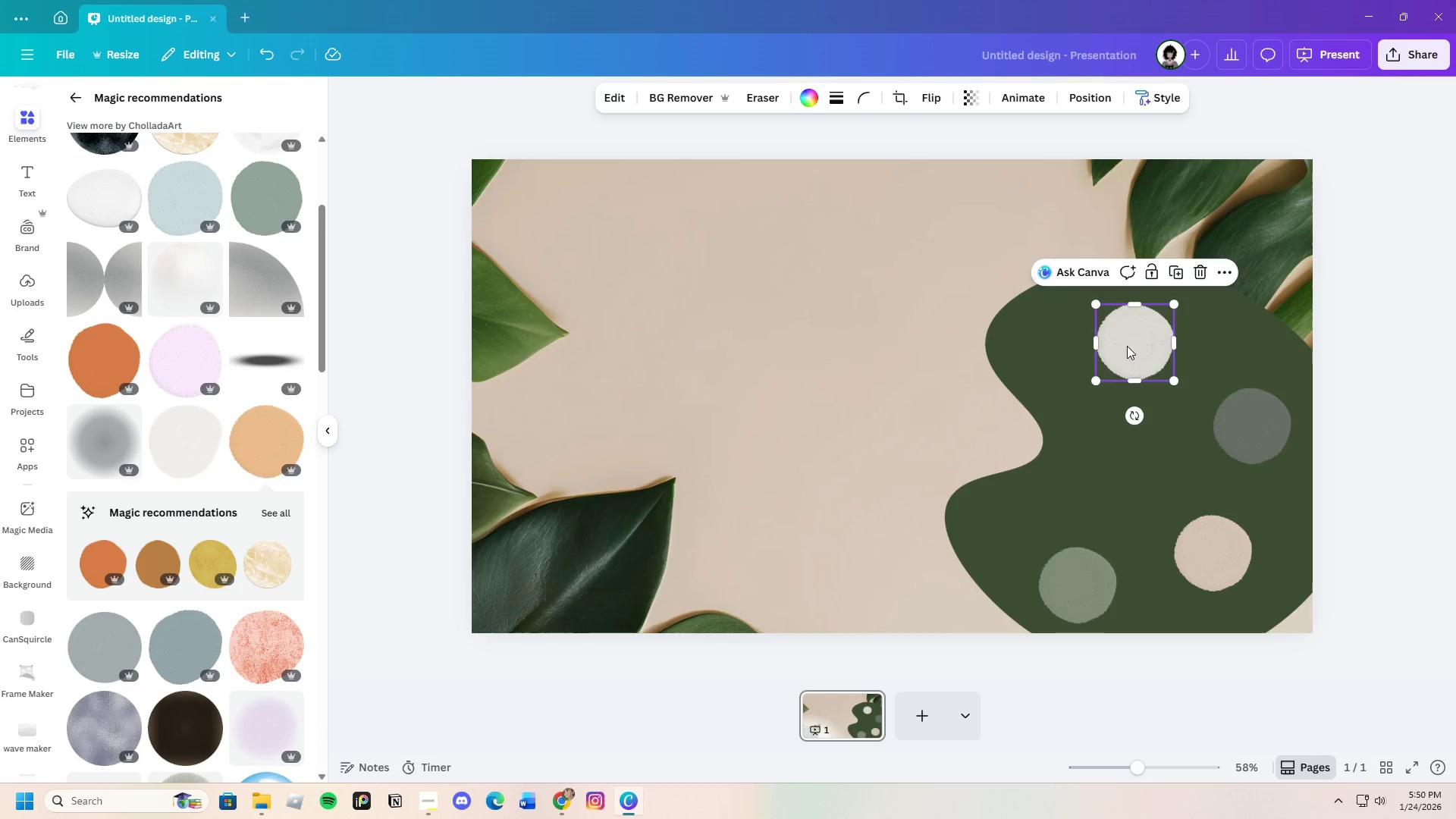 
left_click_drag(start_coordinate=[1125, 346], to_coordinate=[1150, 347])
 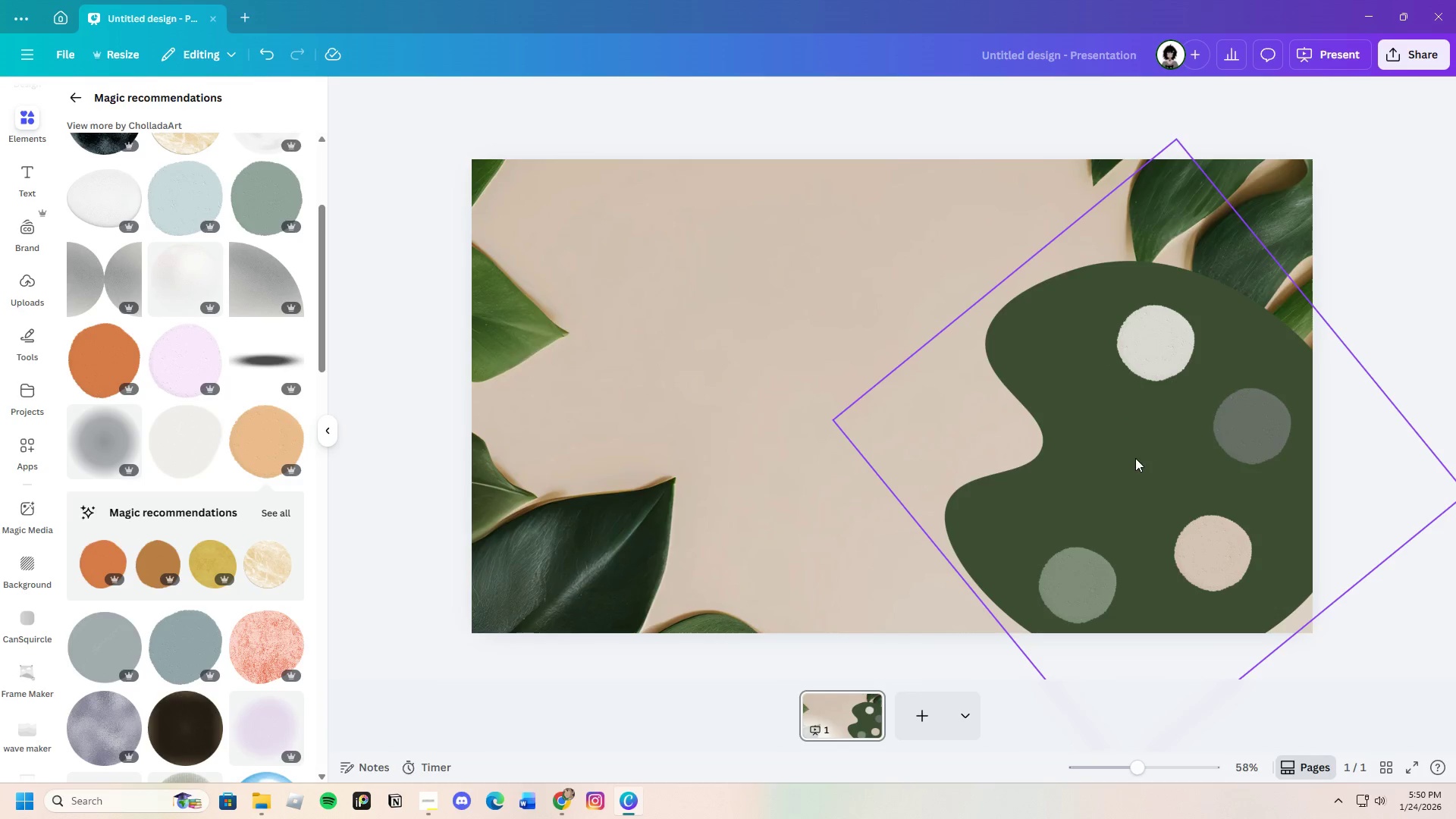 
left_click([1135, 458])
 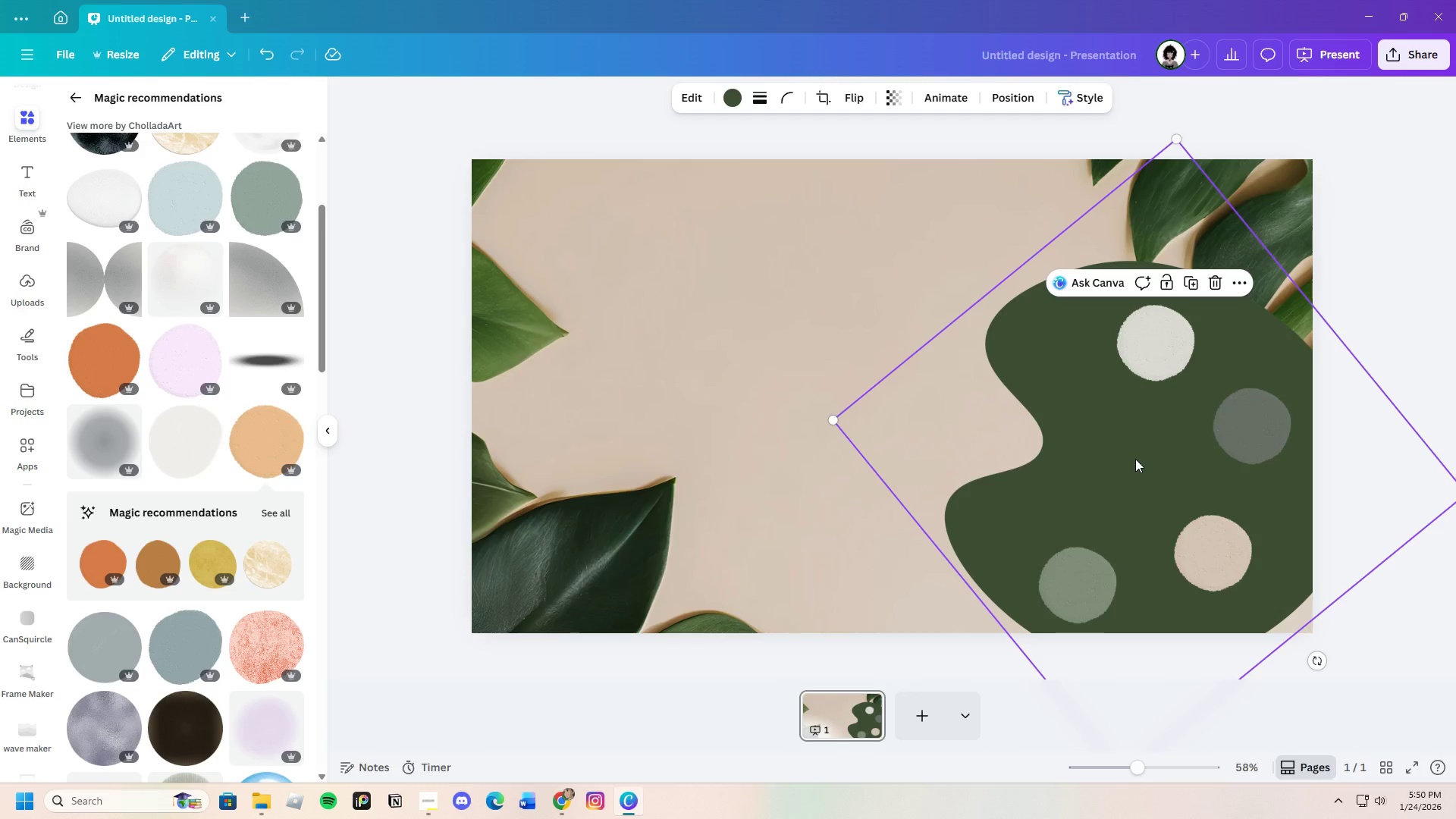 
key(Control+C)
 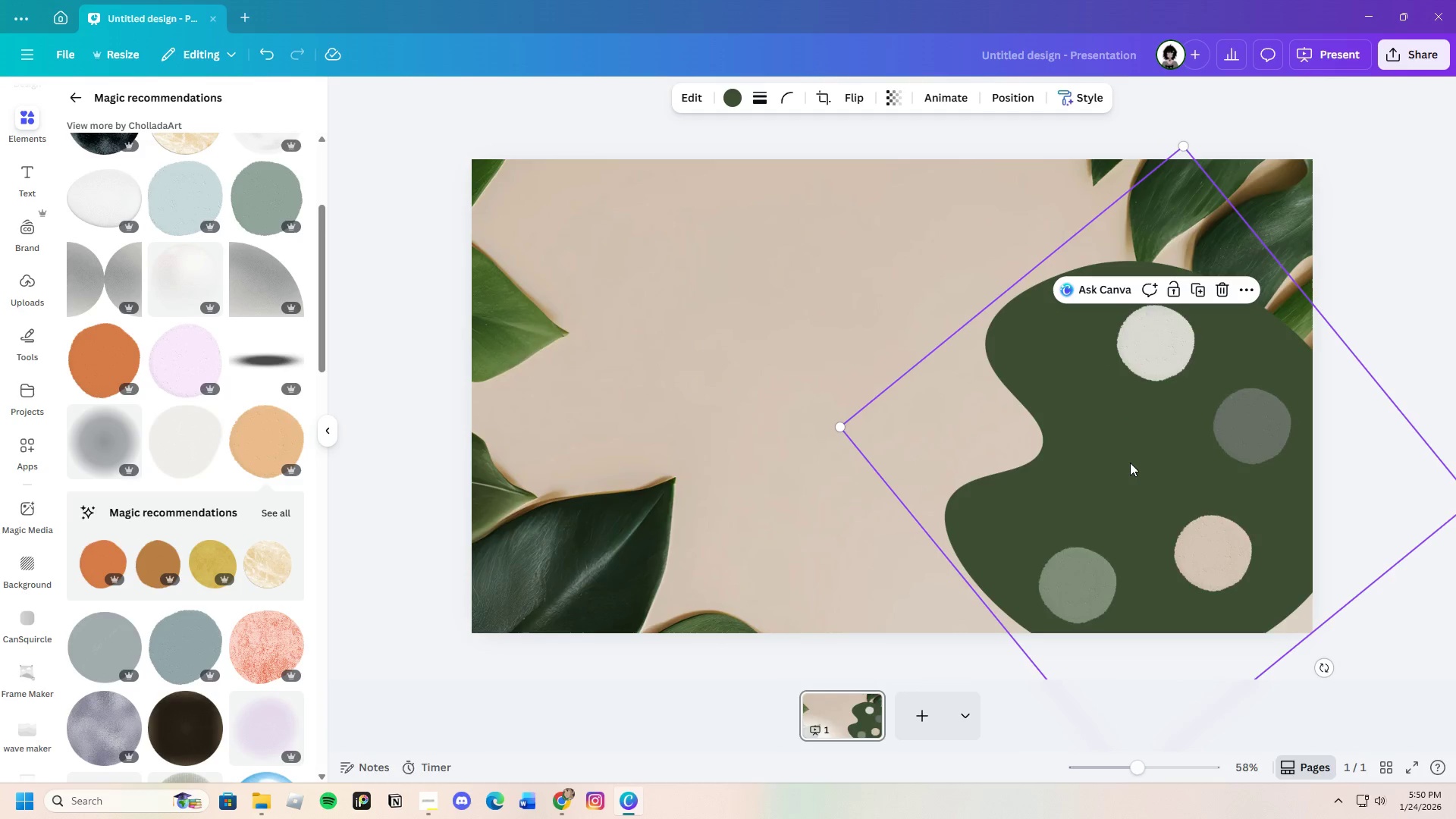 
key(Control+V)
 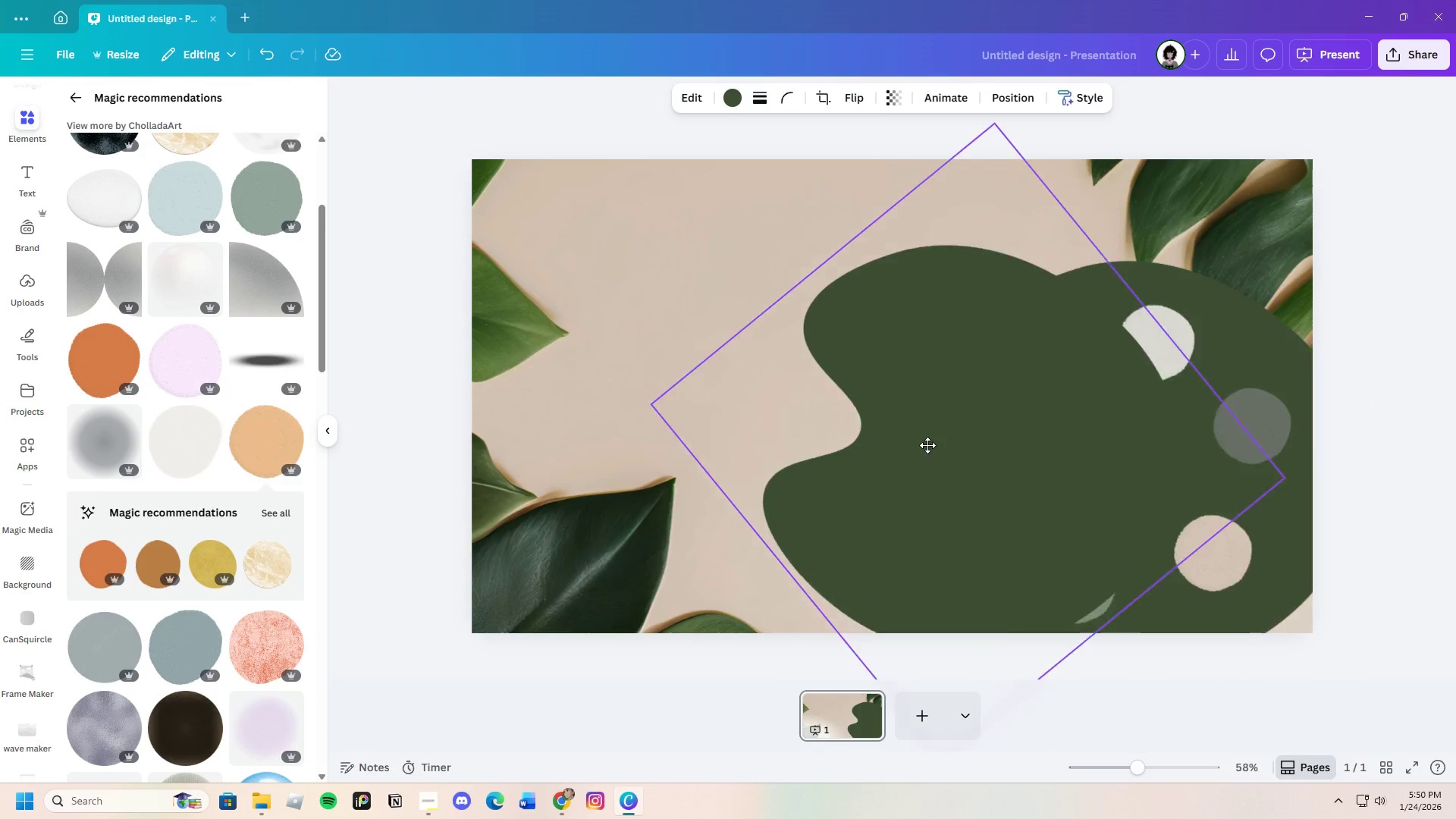 
left_click_drag(start_coordinate=[1126, 469], to_coordinate=[959, 410])
 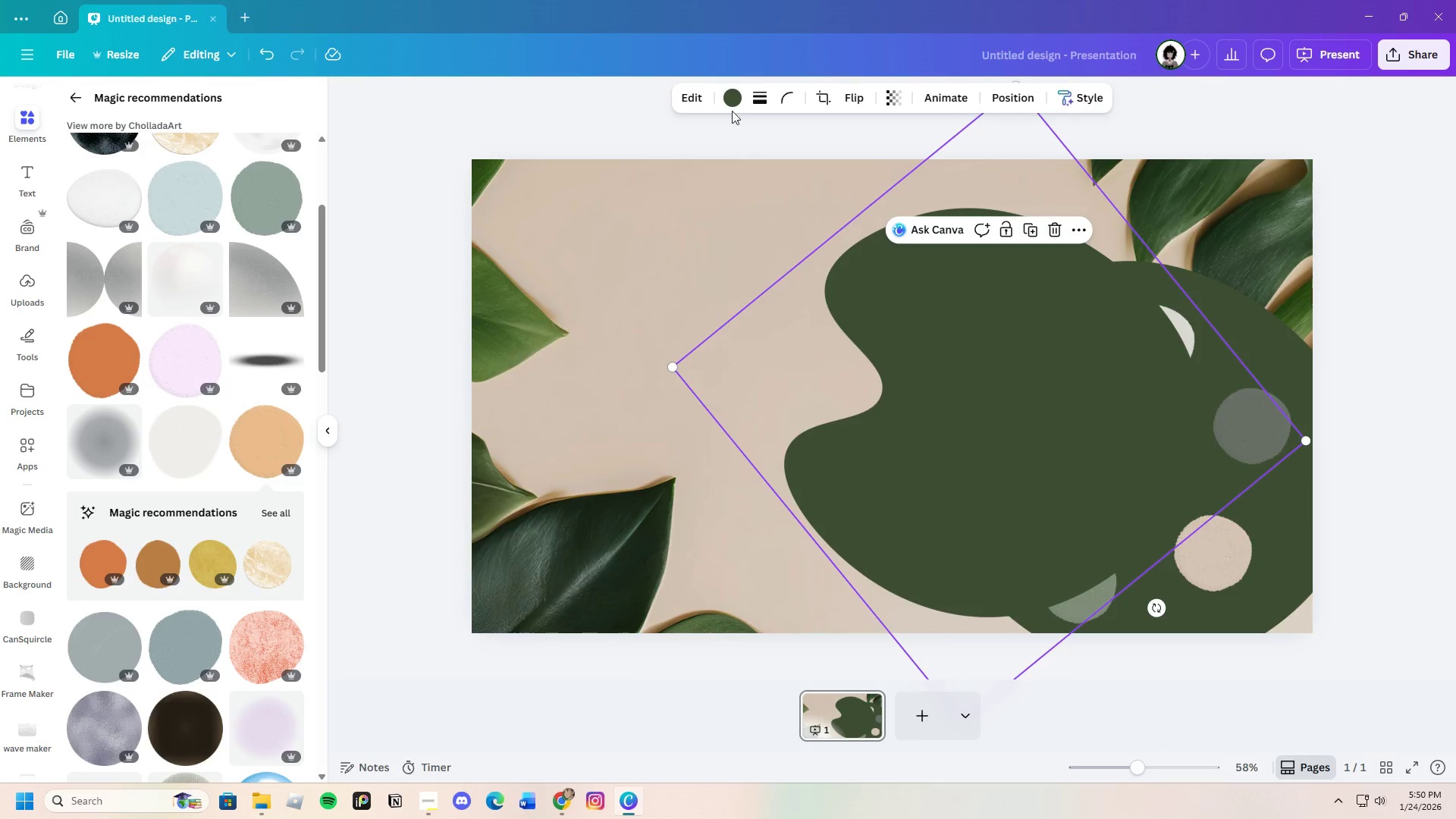 
left_click([731, 108])
 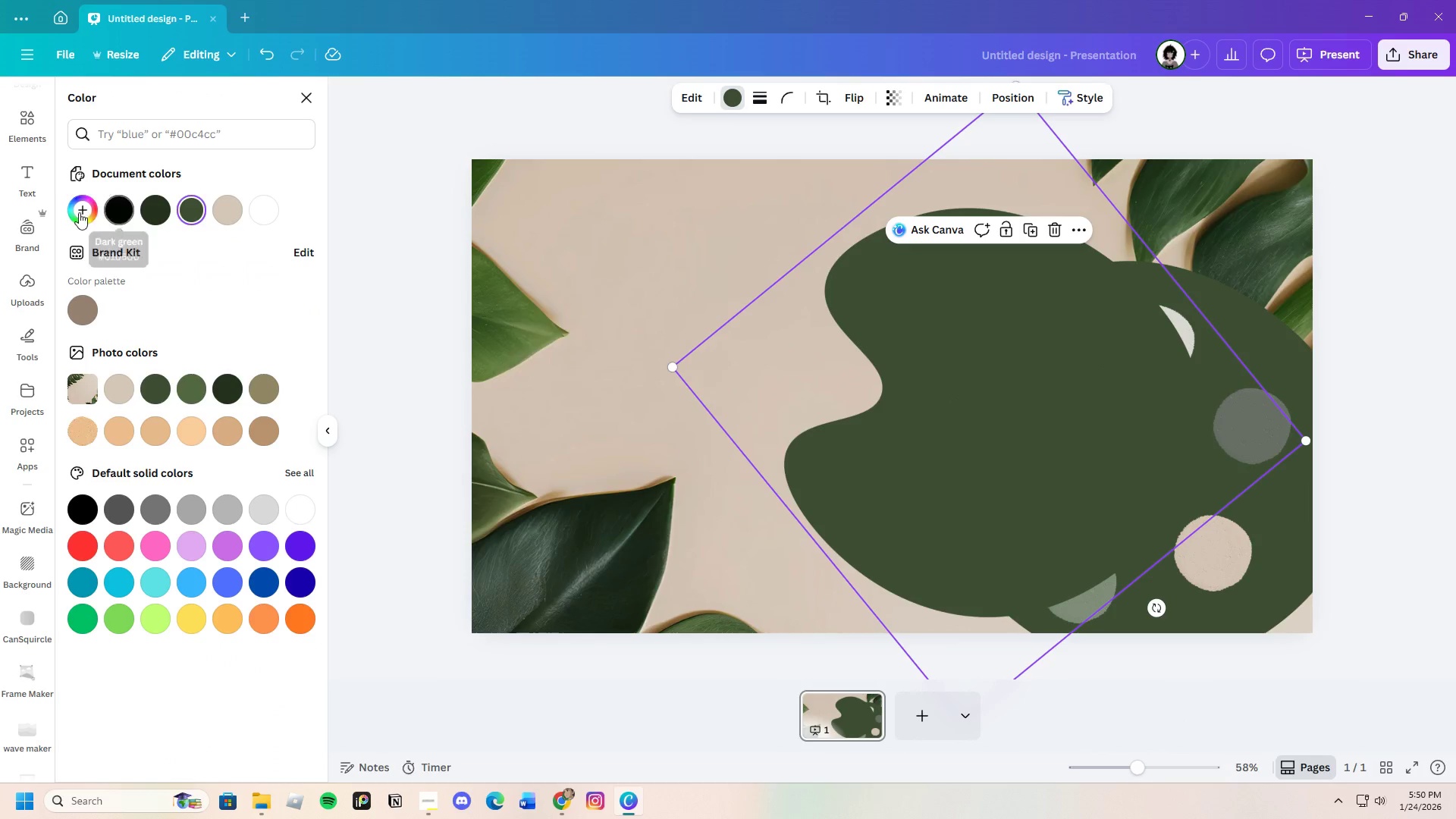 
left_click([162, 214])
 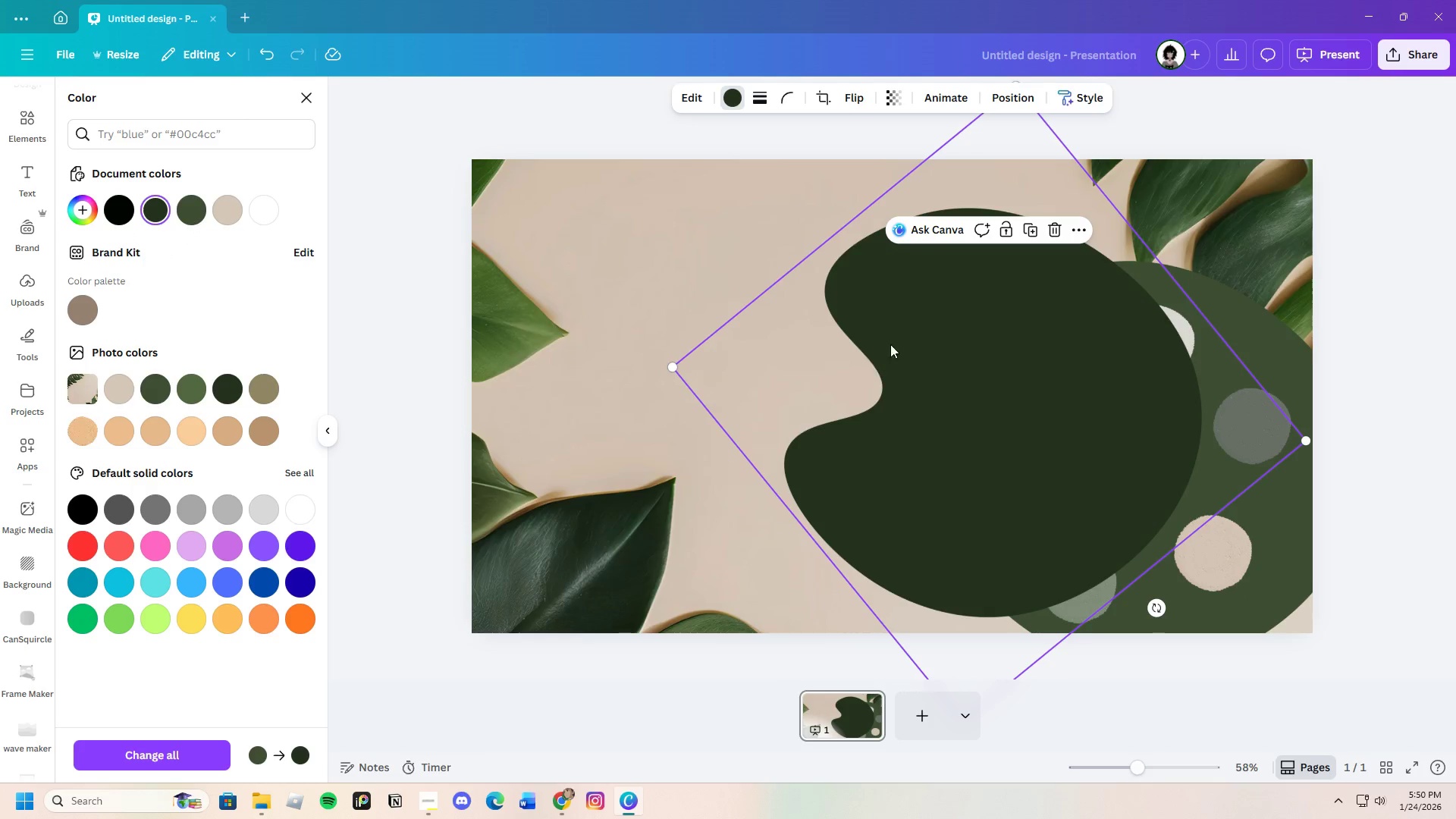 
right_click([948, 340])
 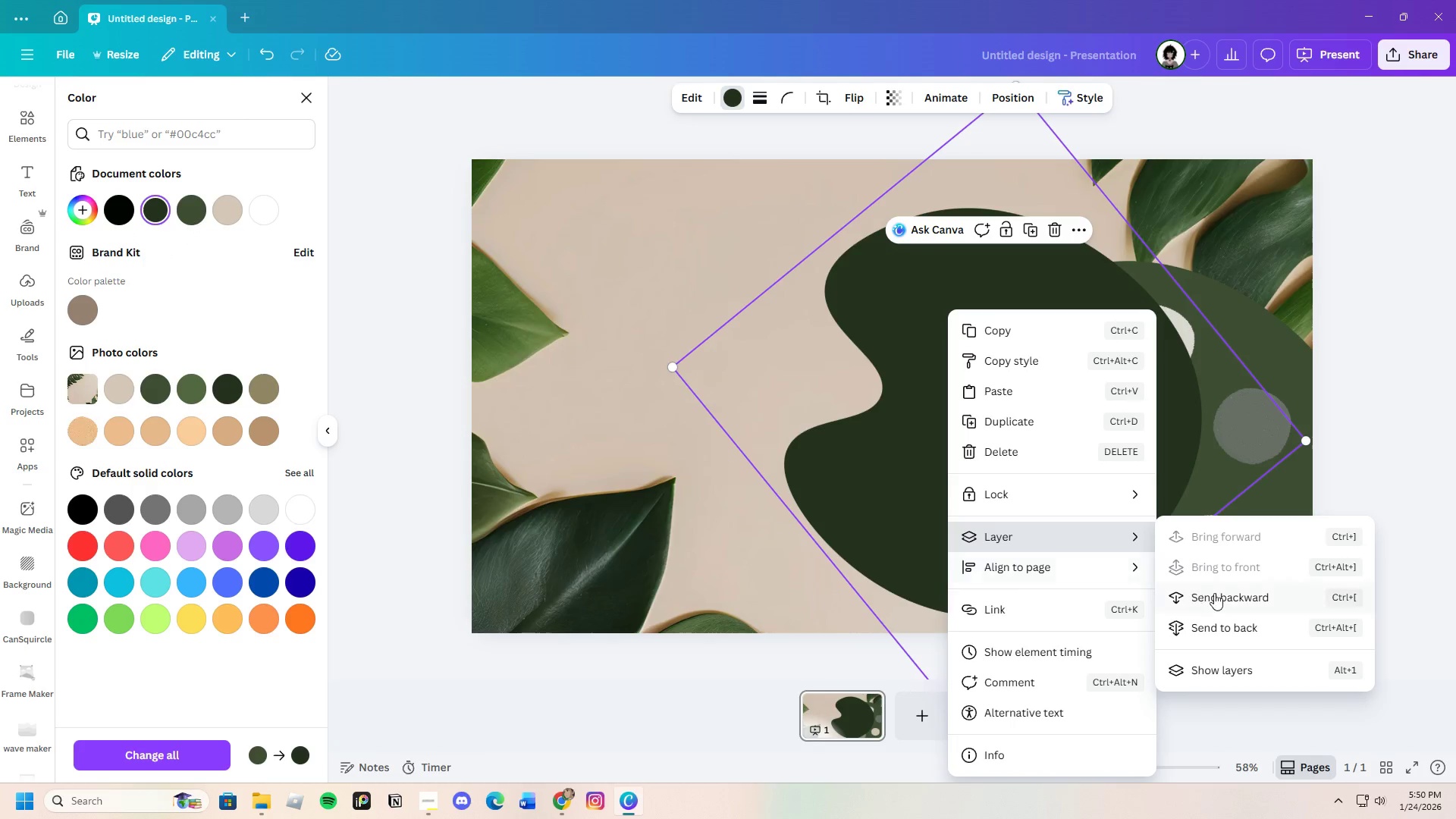 
left_click([1219, 595])
 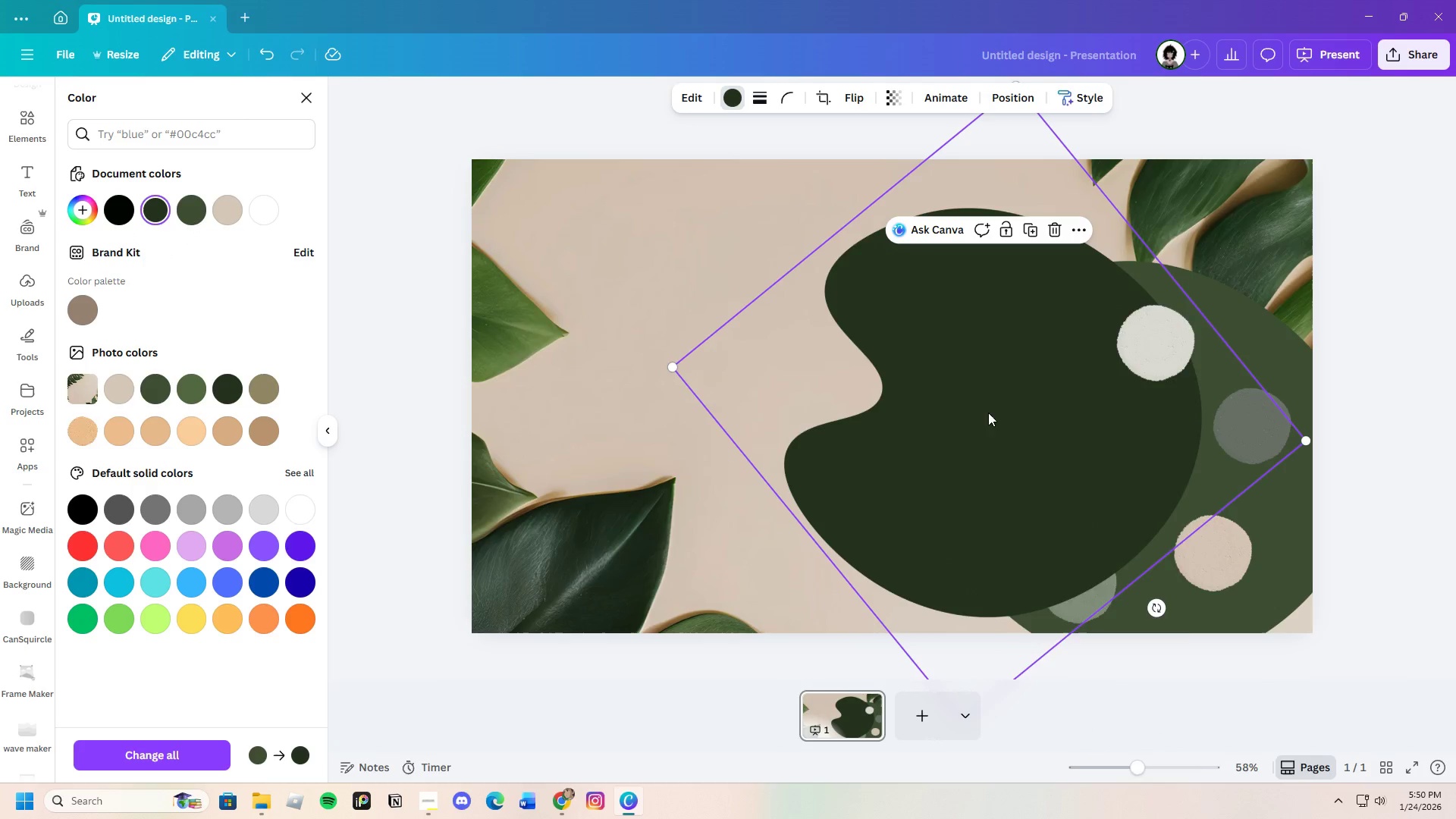 
right_click([985, 400])
 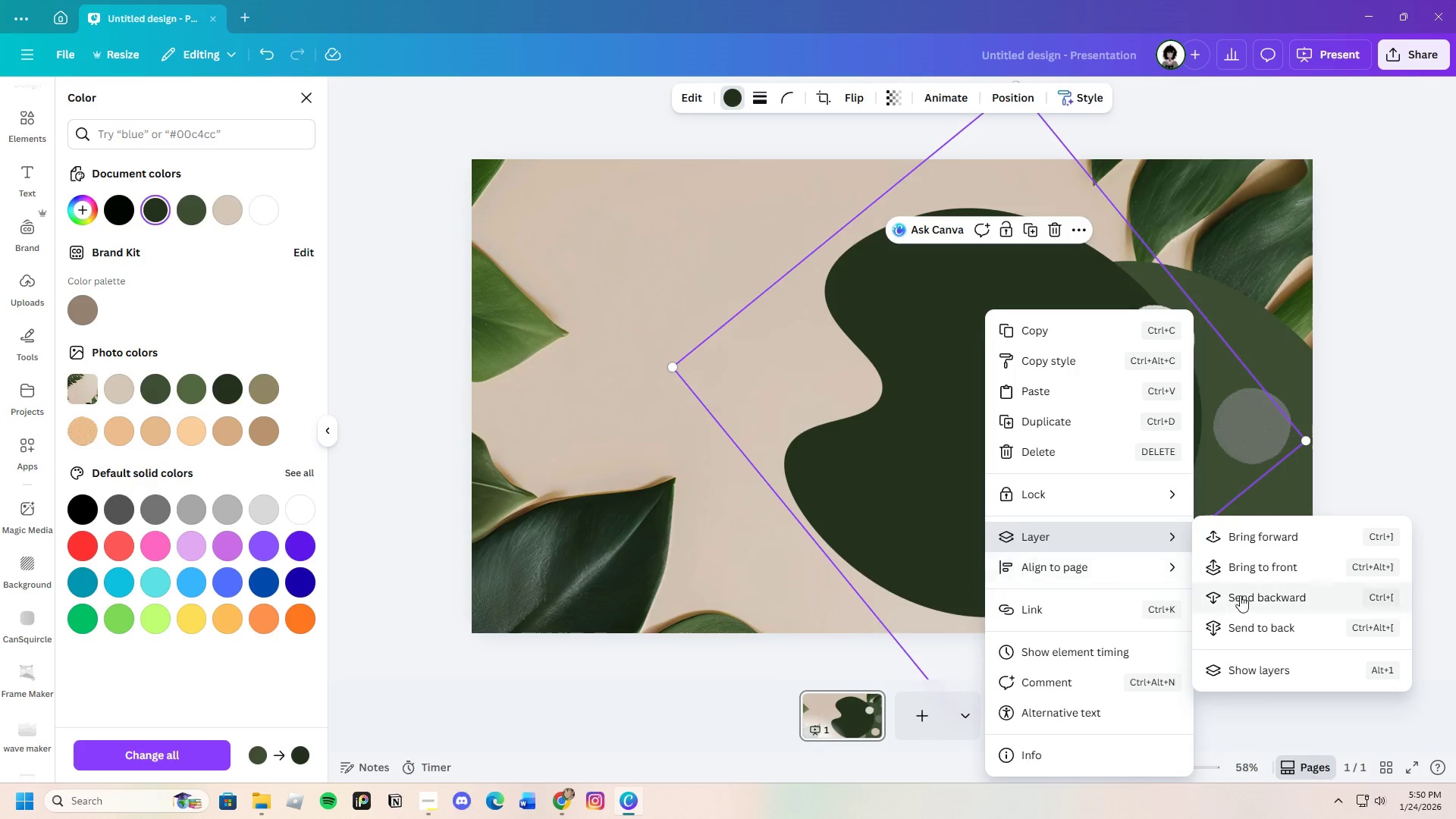 
left_click([1248, 595])
 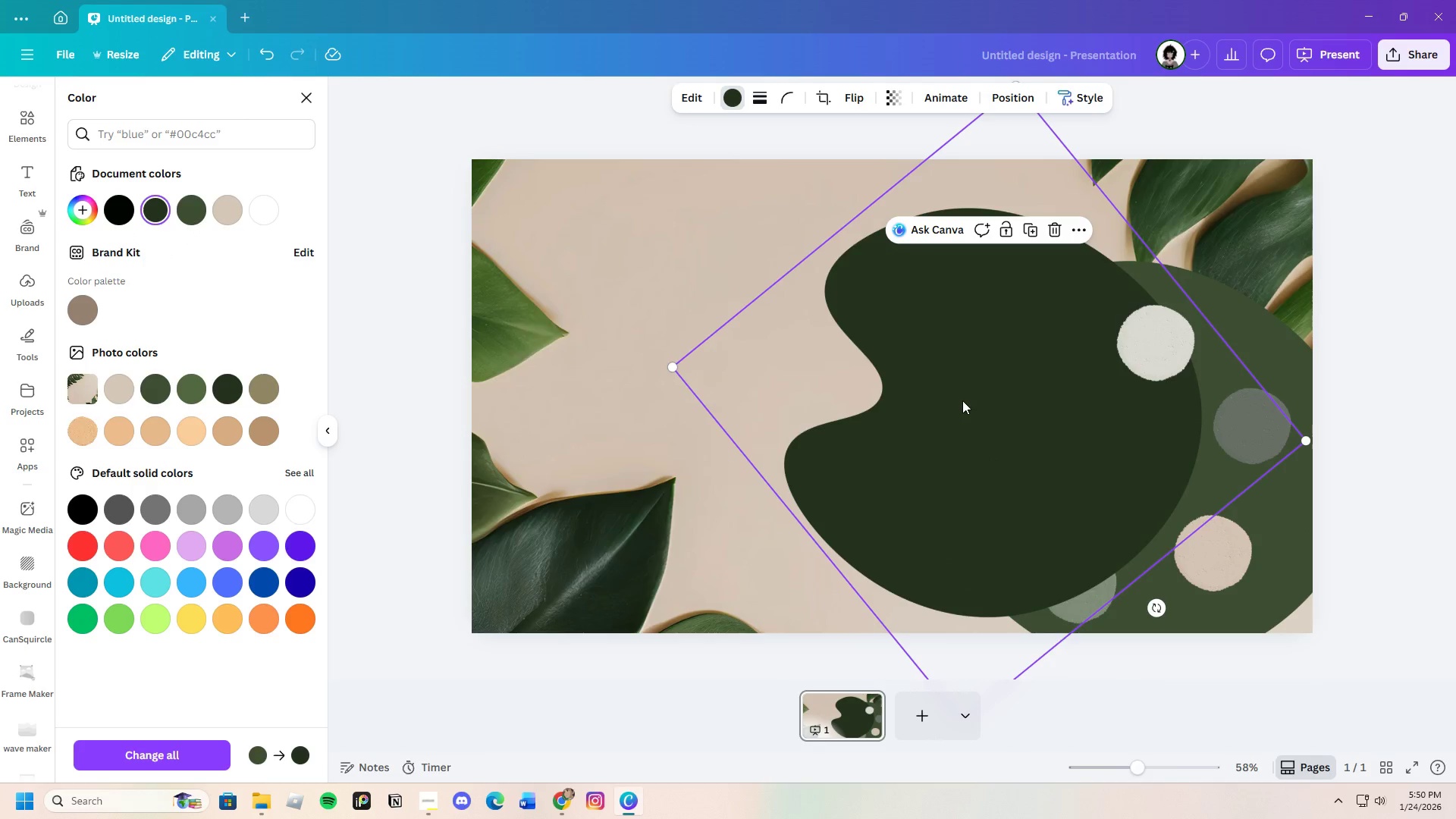 
right_click([962, 400])
 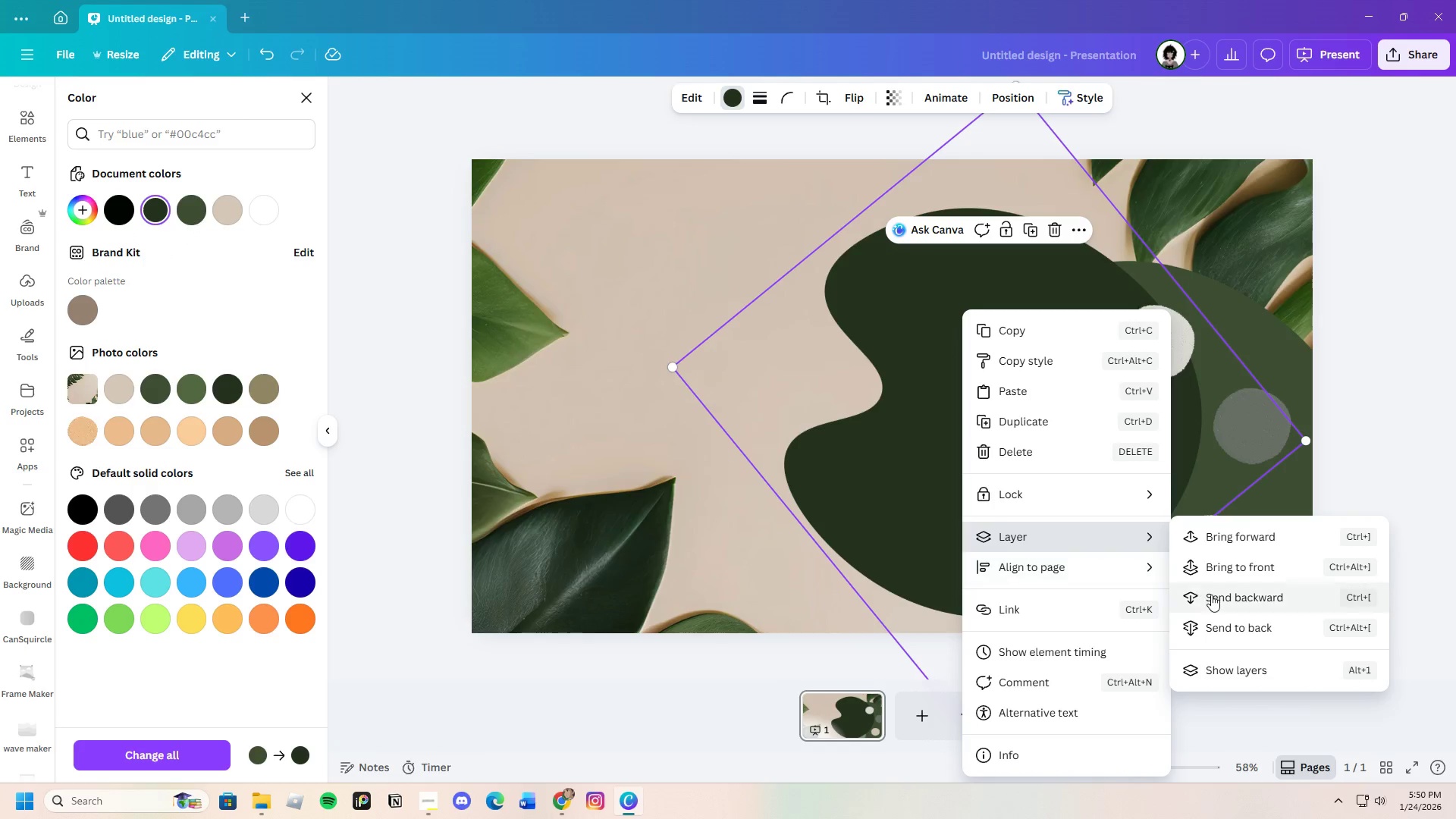 
left_click([1222, 596])
 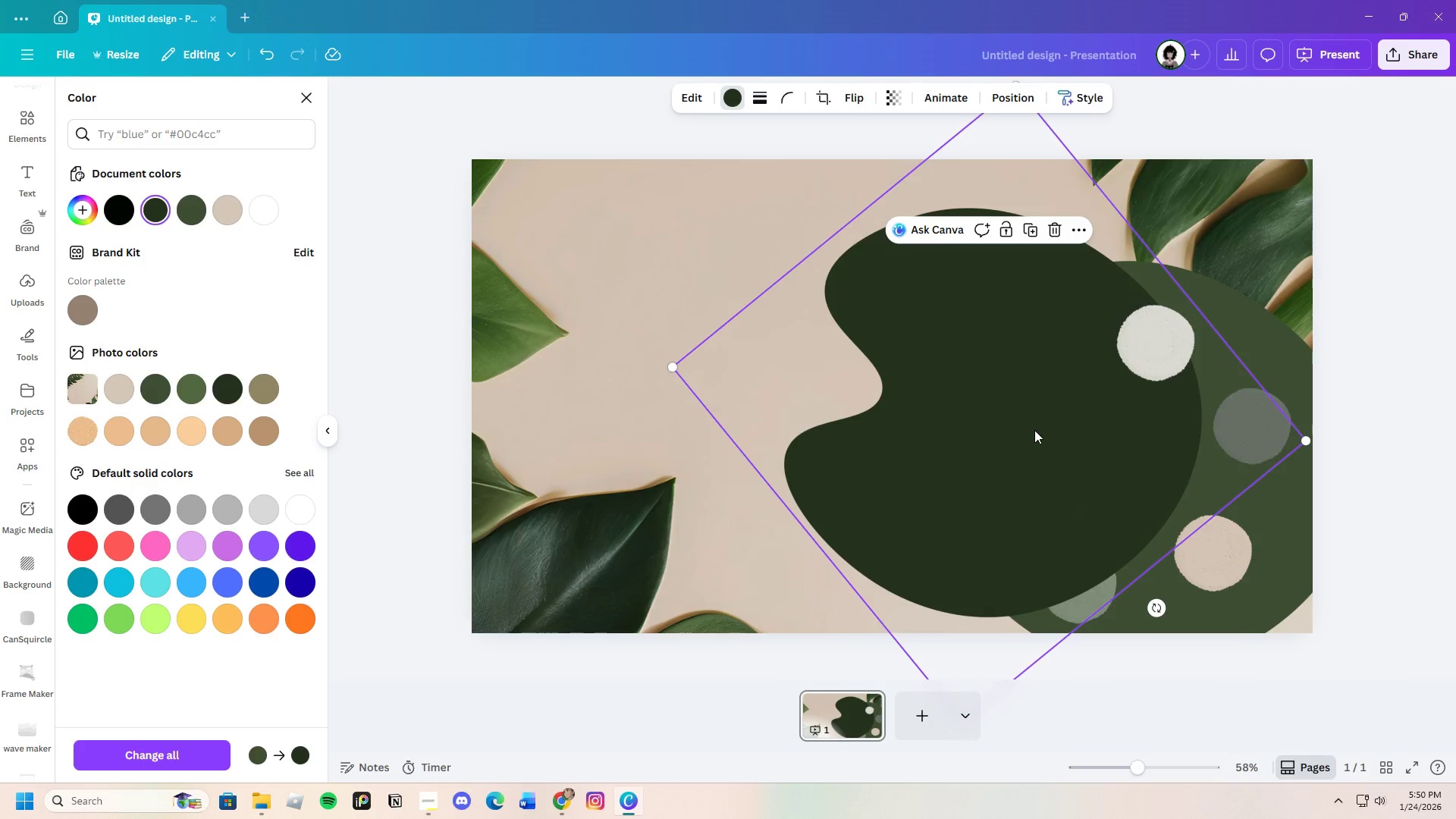 
right_click([1033, 428])
 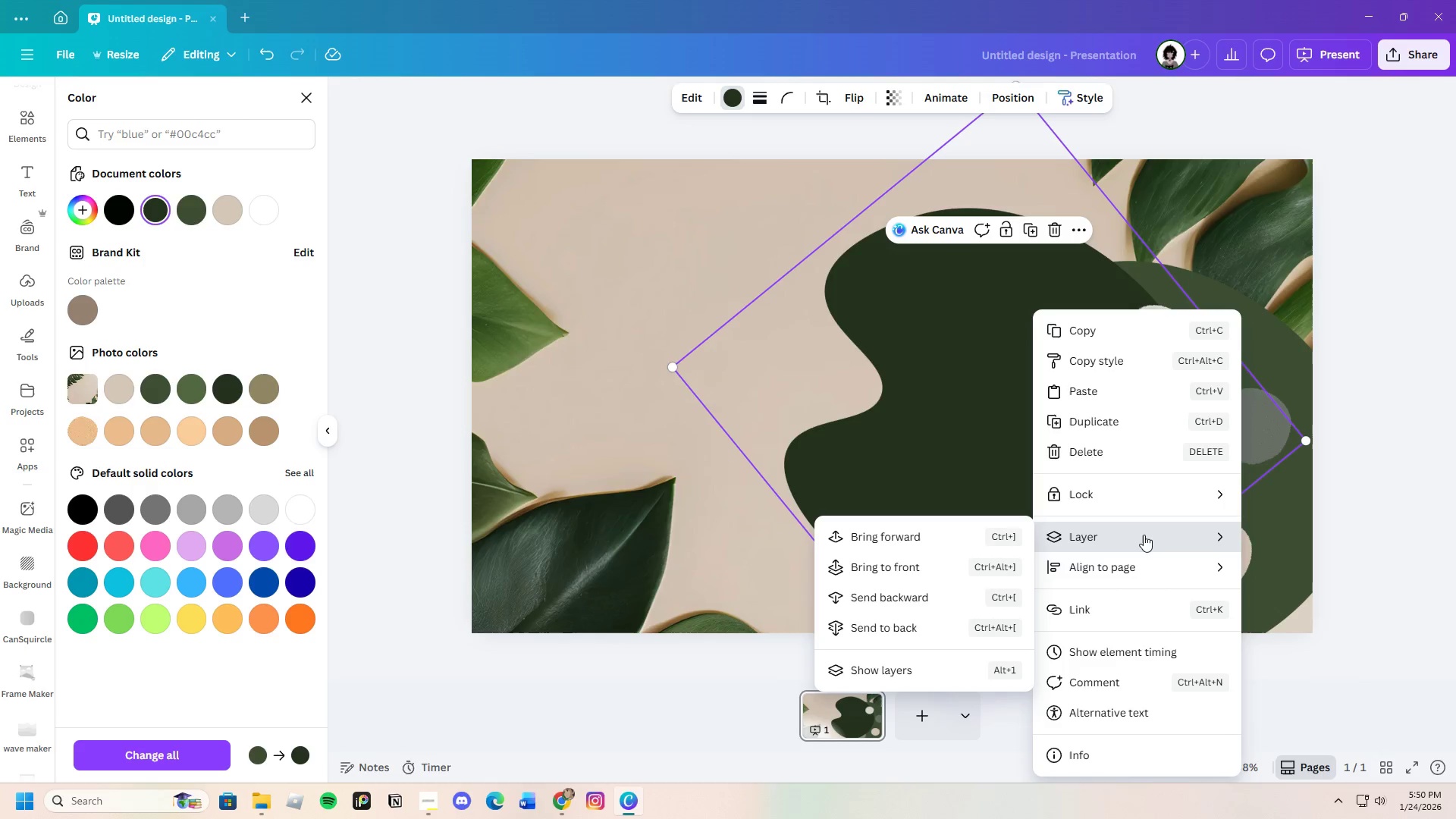 
left_click([903, 597])
 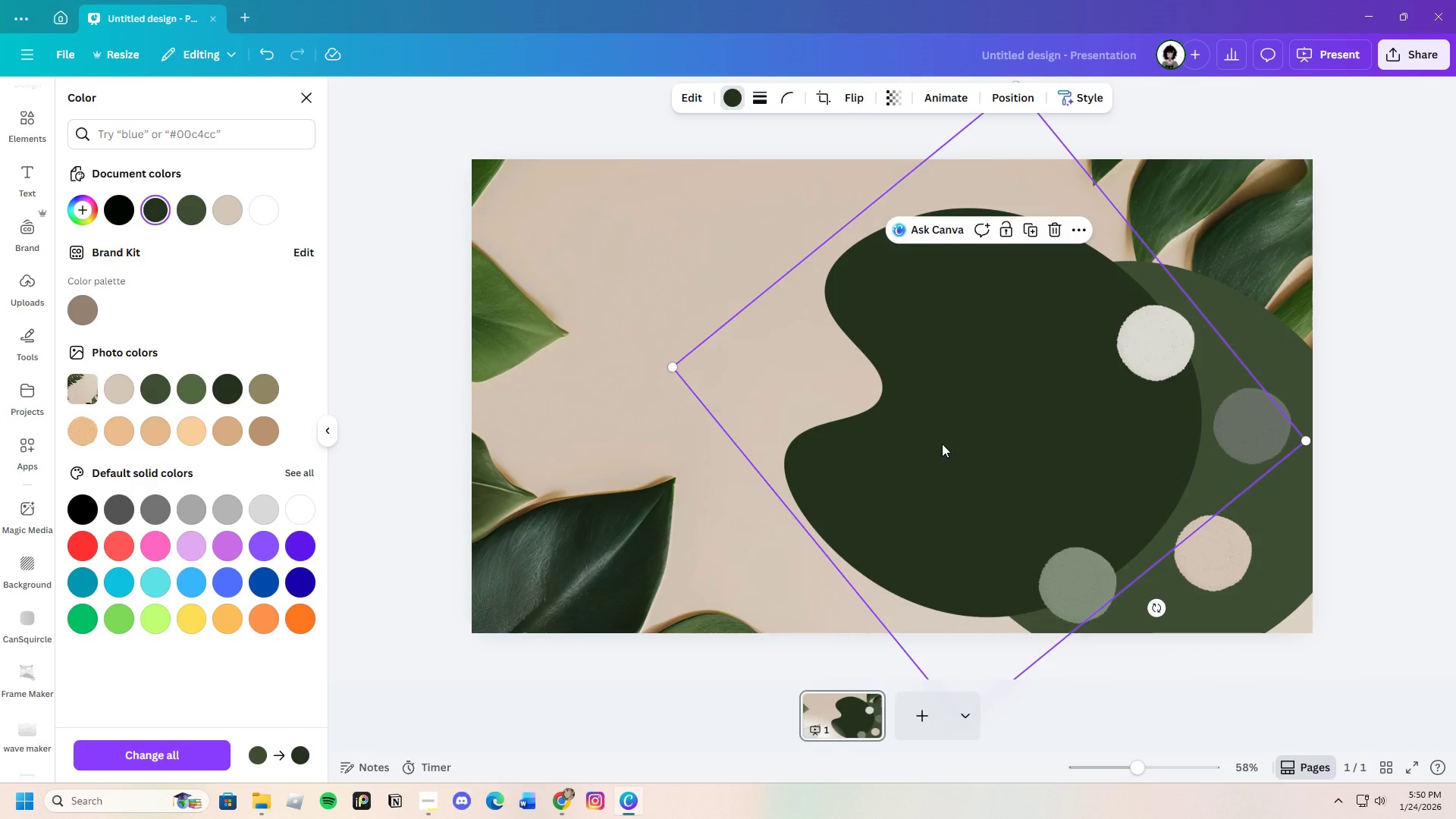 
right_click([942, 444])
 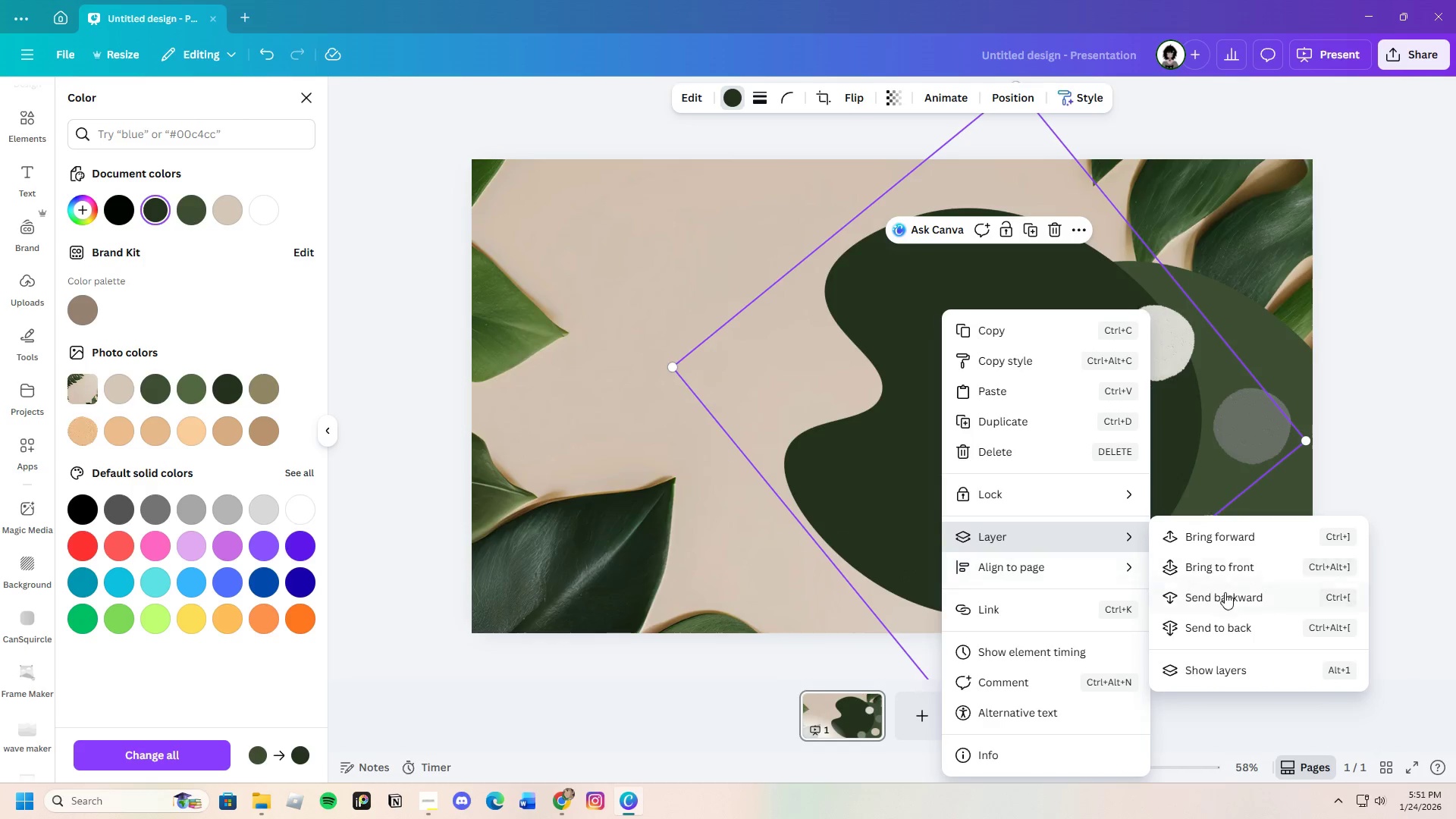 
left_click([1230, 598])
 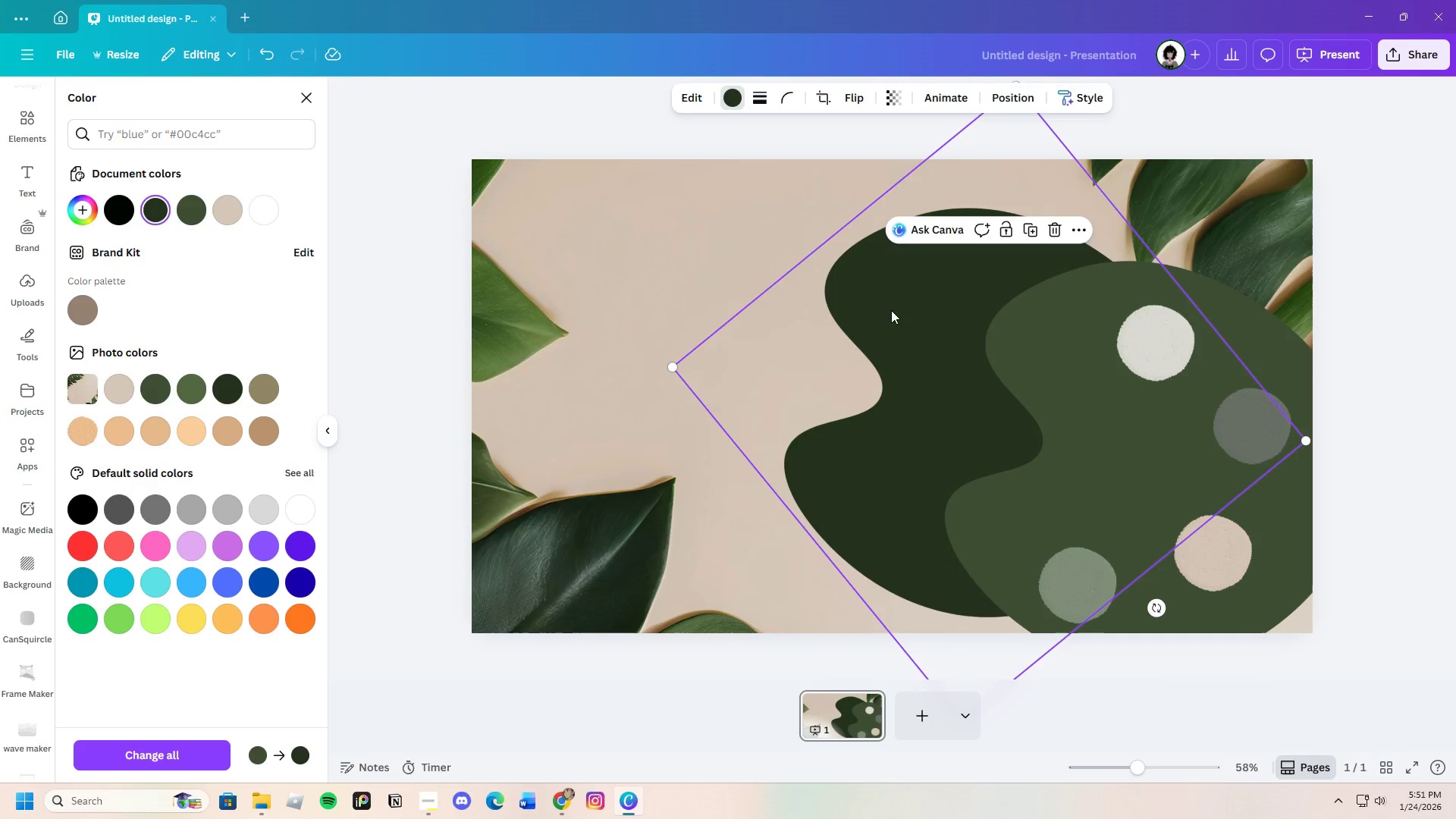 
left_click_drag(start_coordinate=[896, 301], to_coordinate=[1037, 350])
 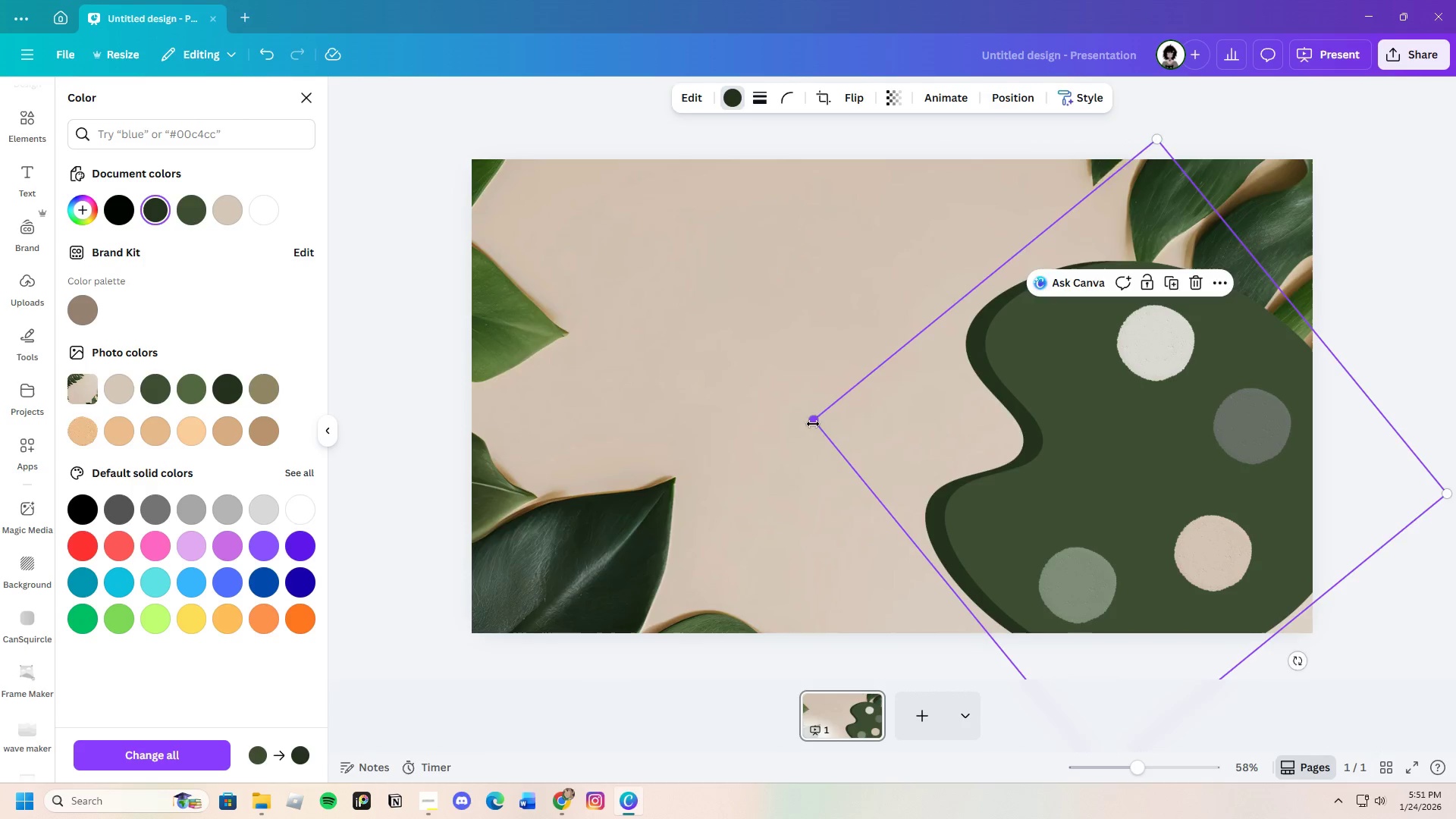 
left_click_drag(start_coordinate=[814, 424], to_coordinate=[791, 424])
 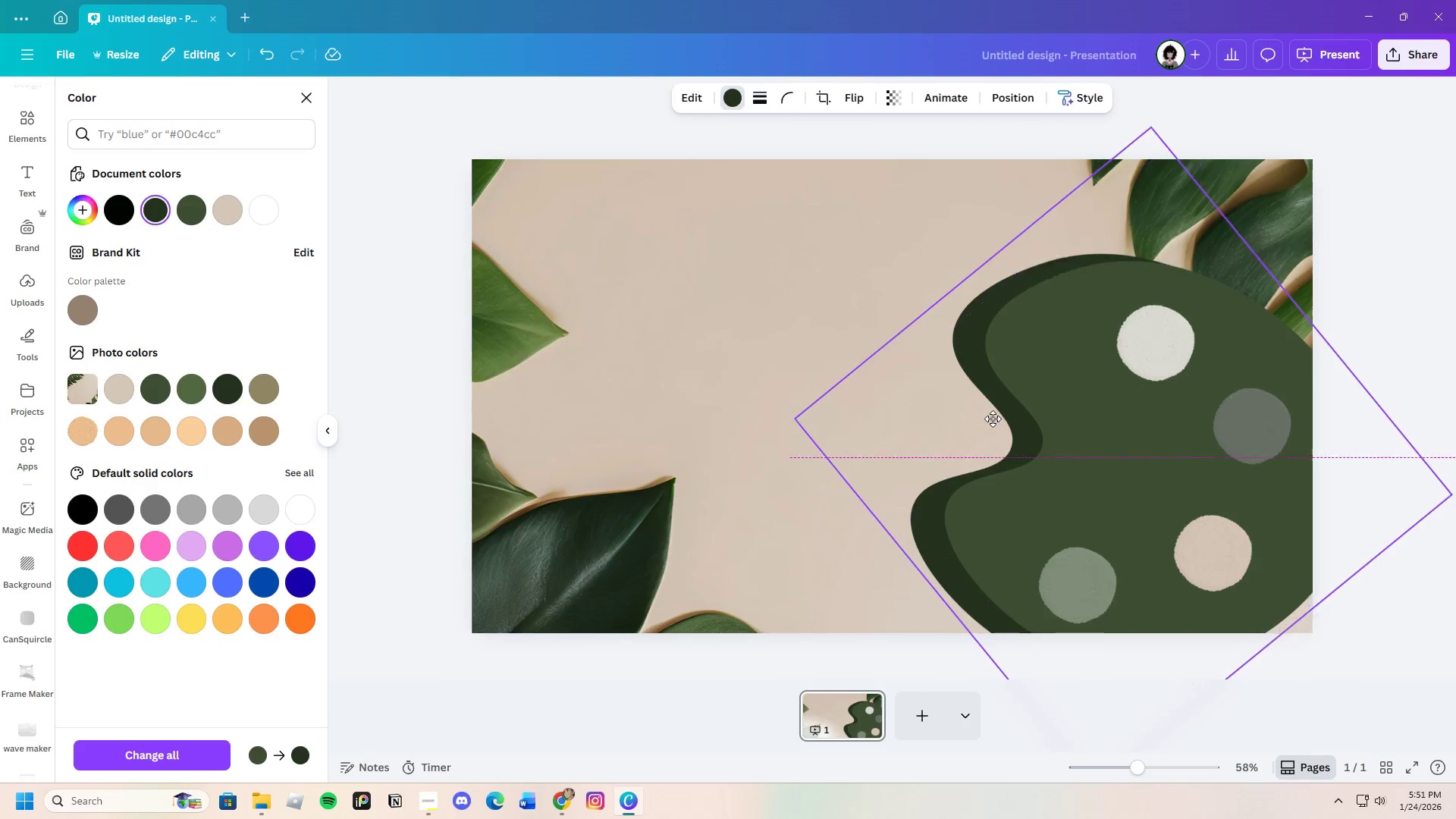 
left_click_drag(start_coordinate=[982, 413], to_coordinate=[1003, 416])
 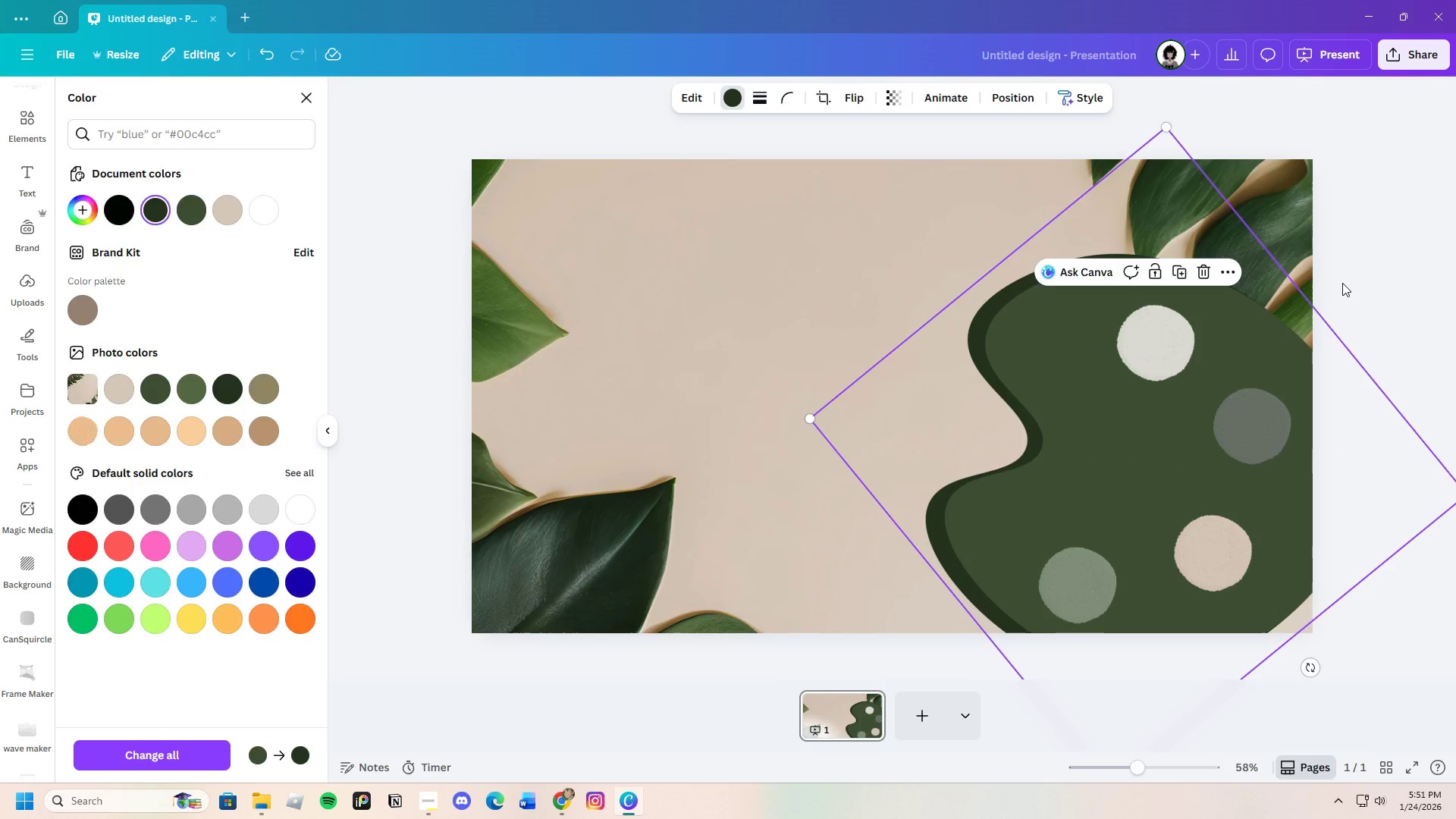 
left_click([1342, 283])
 